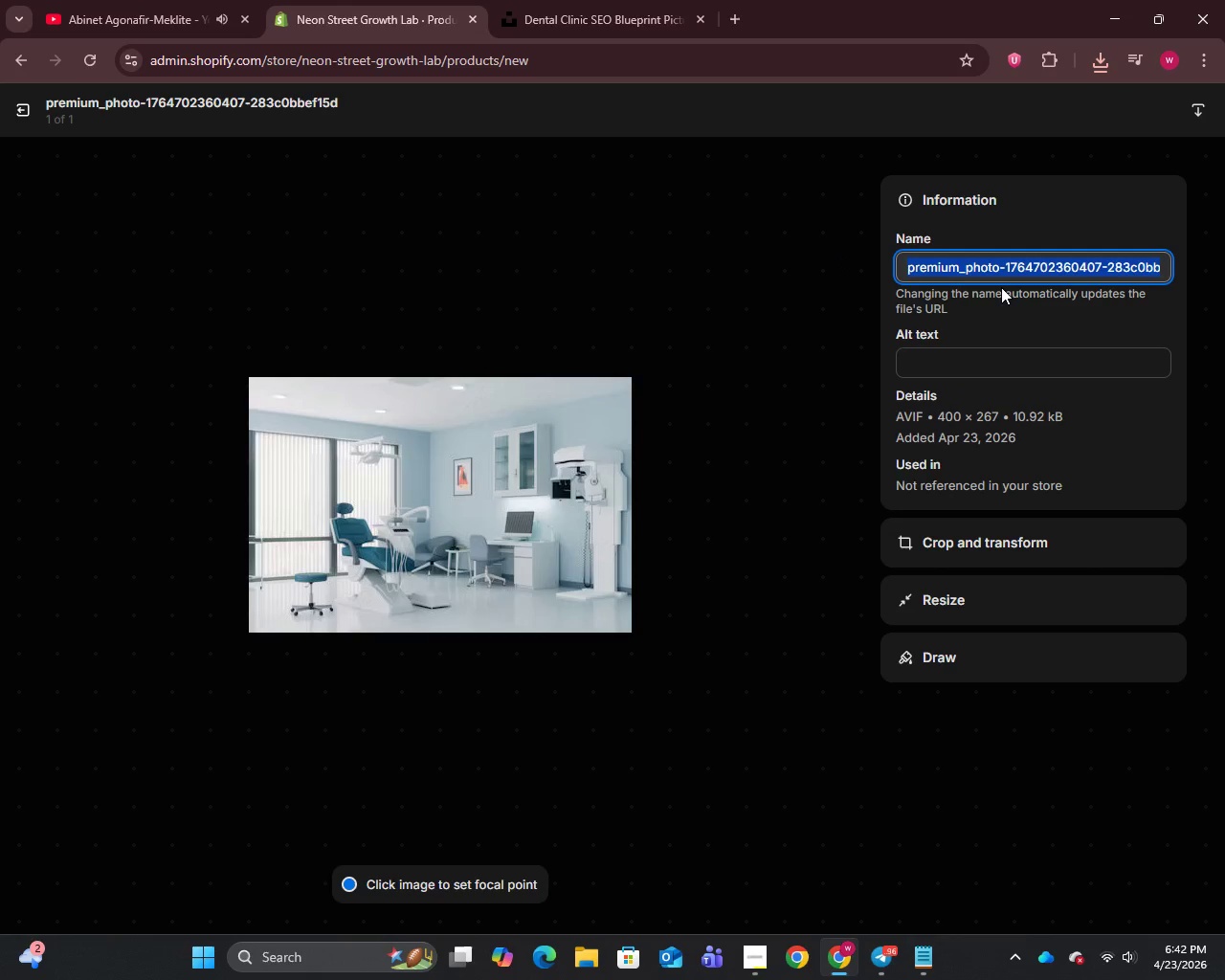 
key(Control+A)
 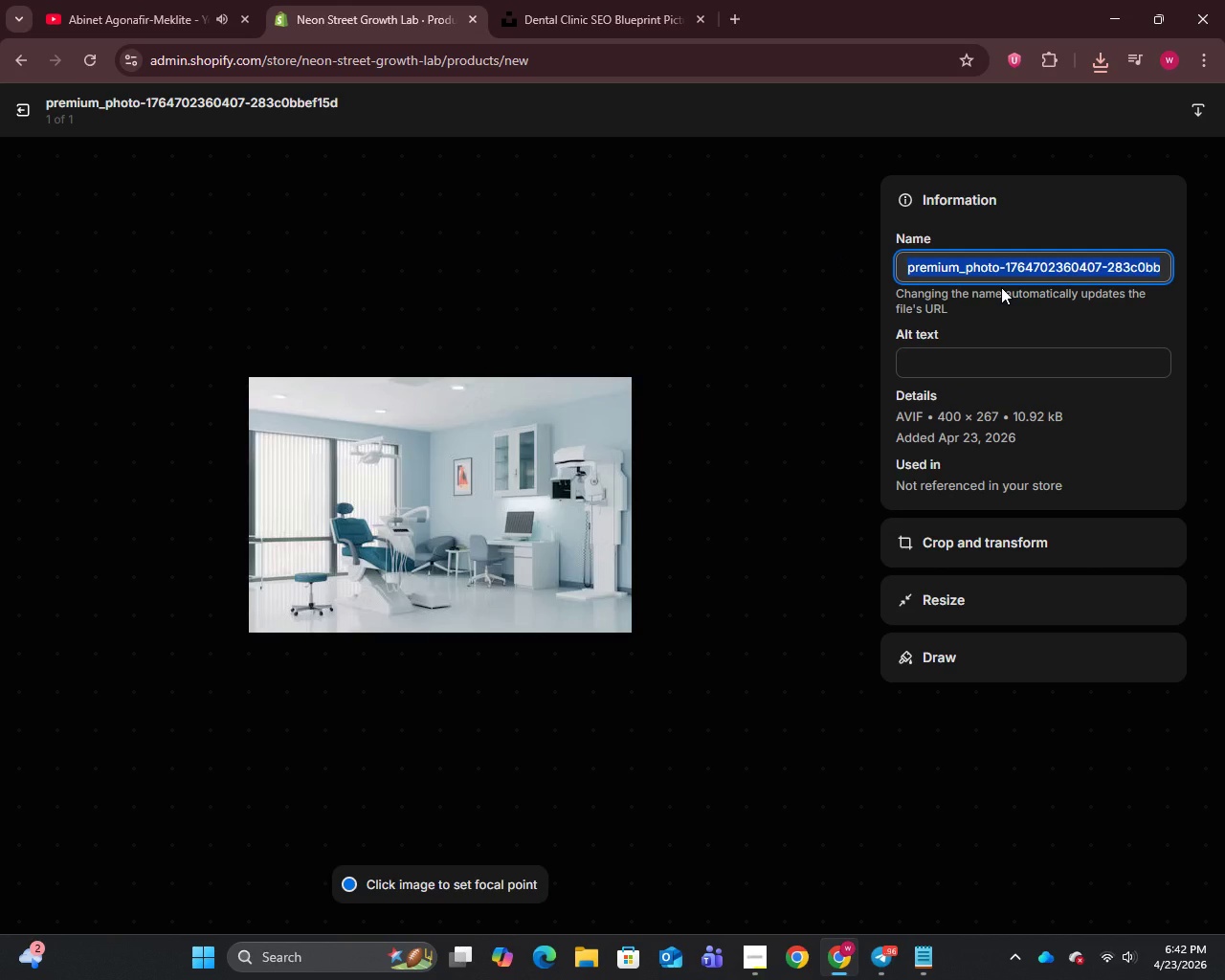 
key(Backspace)
 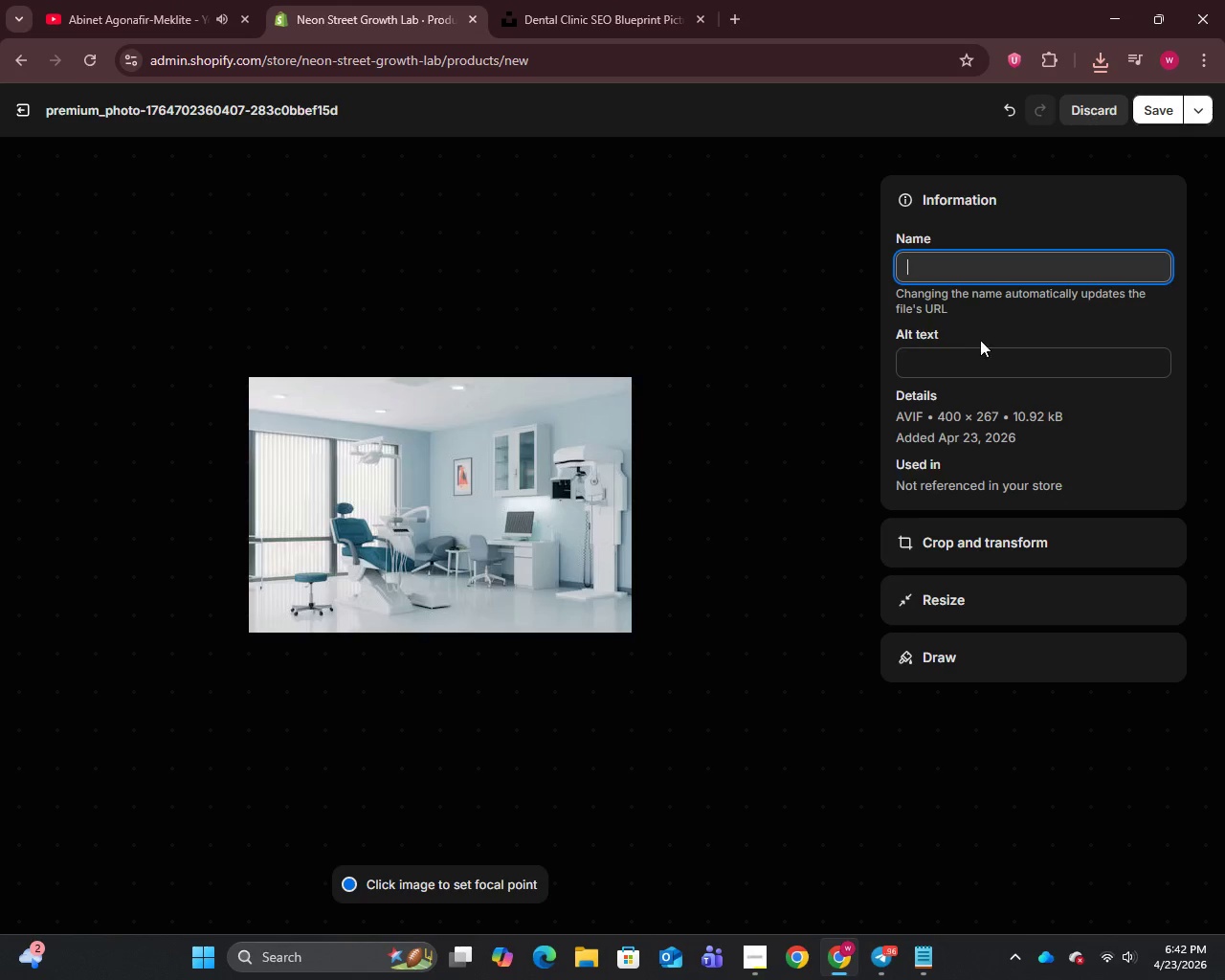 
left_click([963, 364])
 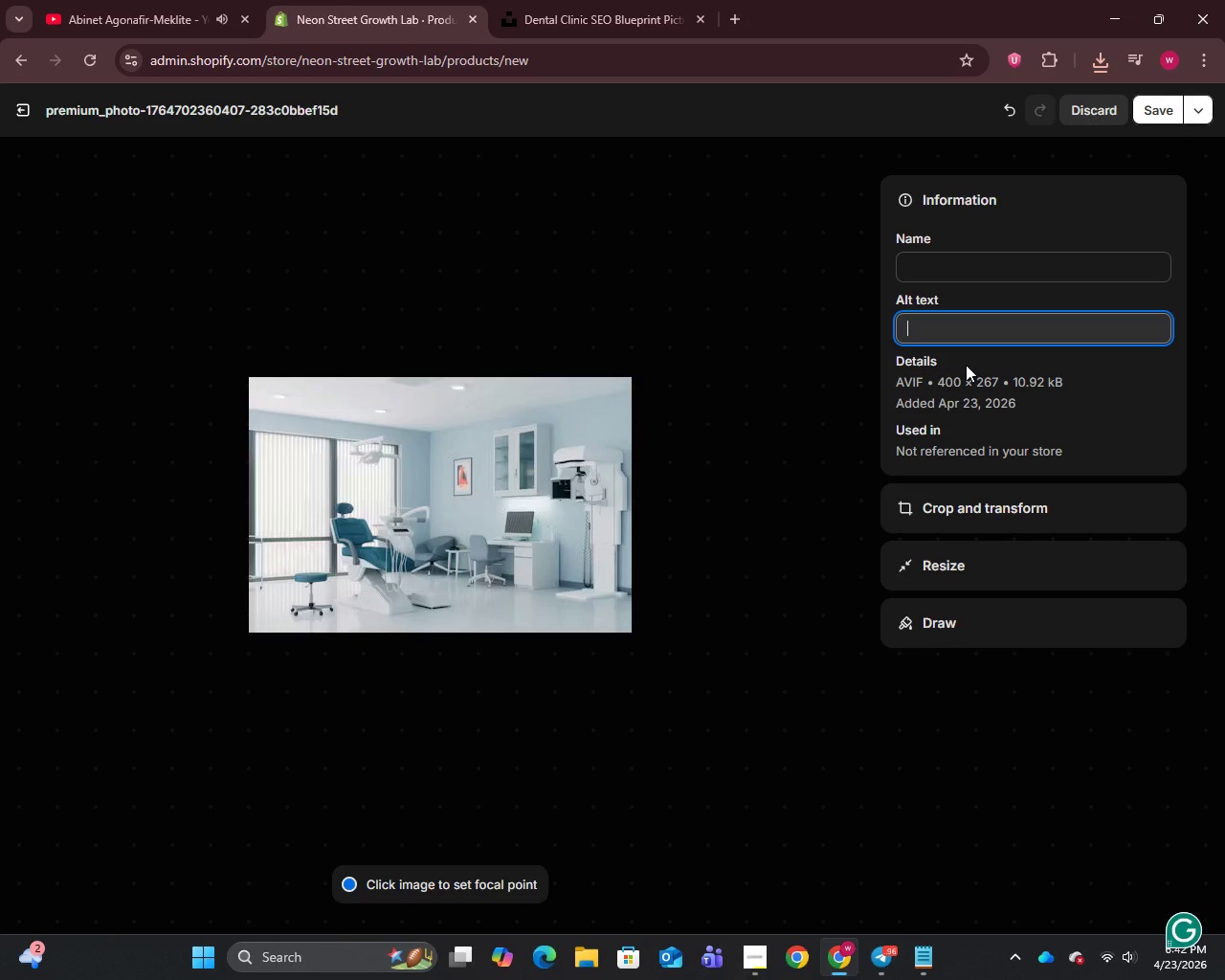 
type(Dental clinic SEO blueprint for improving Google rankings and increasing patient inqui)
 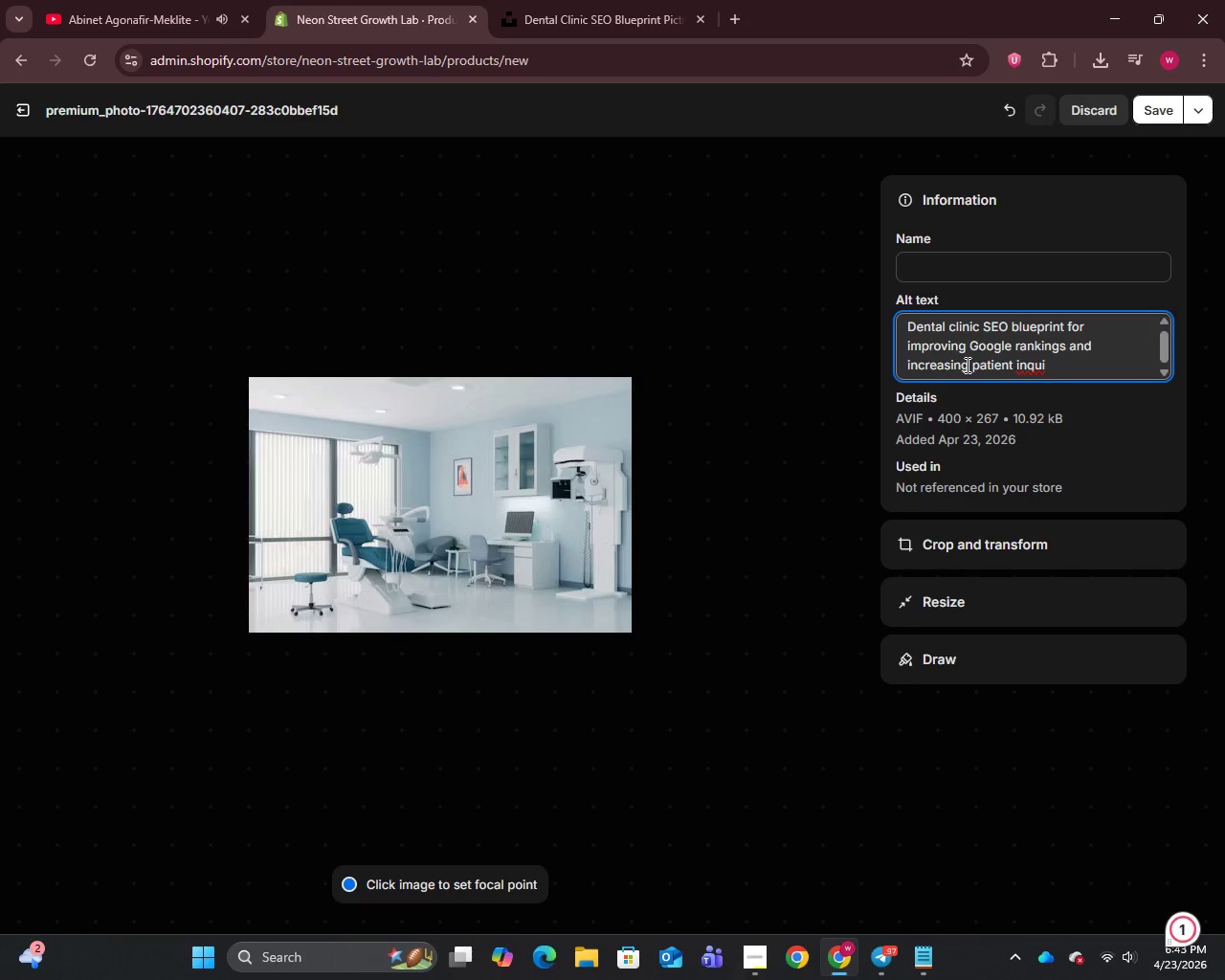 
type(ries)
 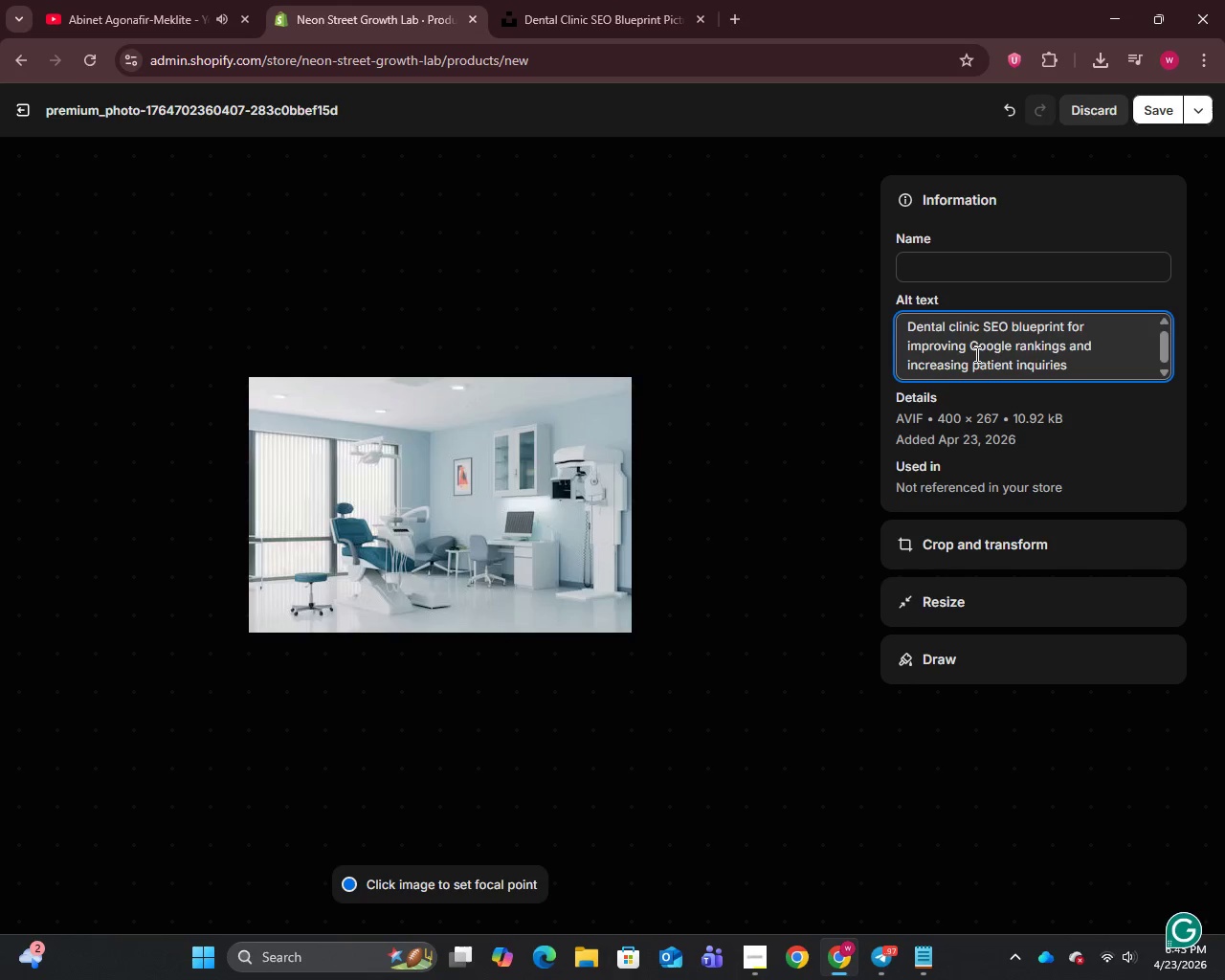 
left_click_drag(start_coordinate=[904, 329], to_coordinate=[980, 333])
 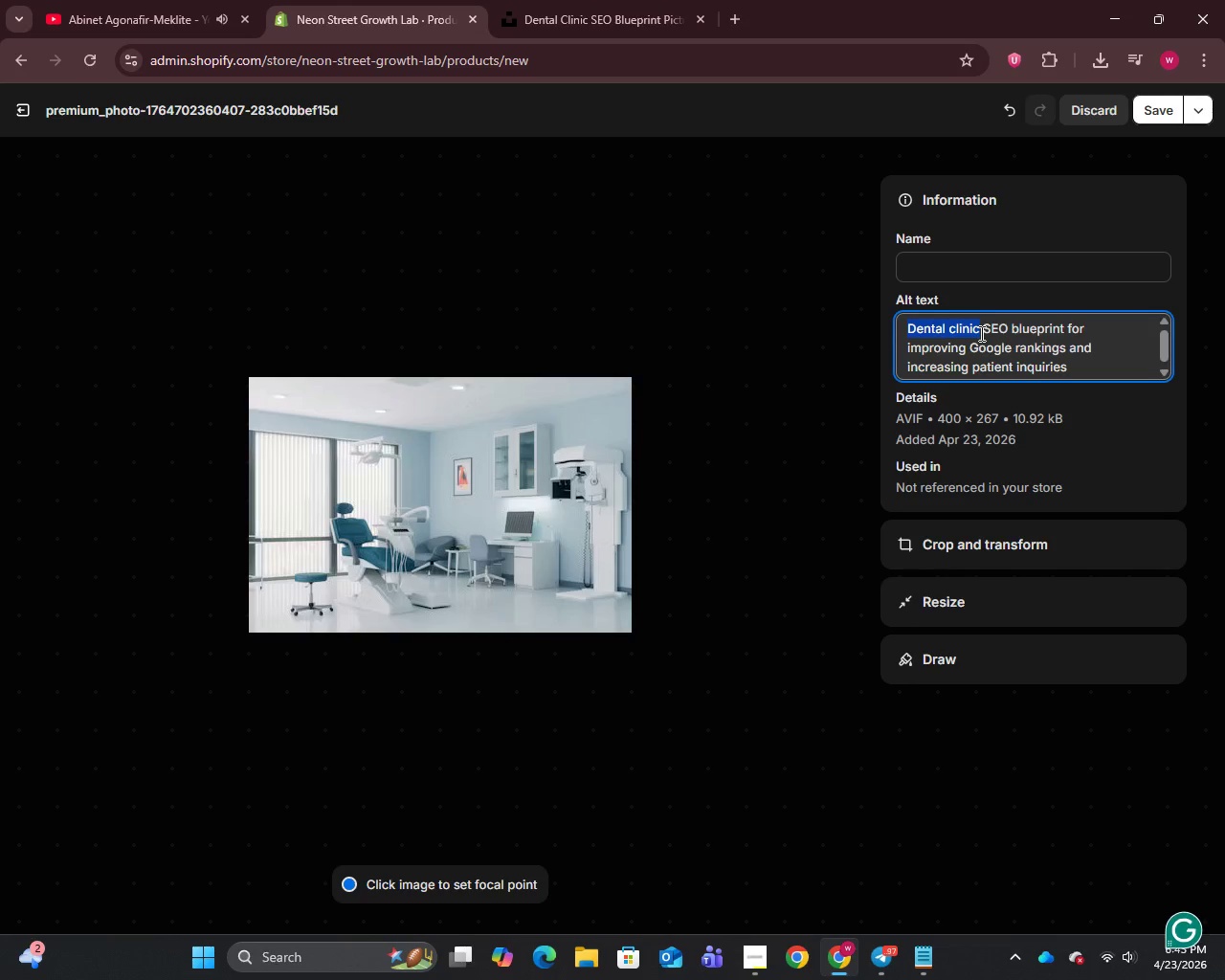 
key(Control+C)
 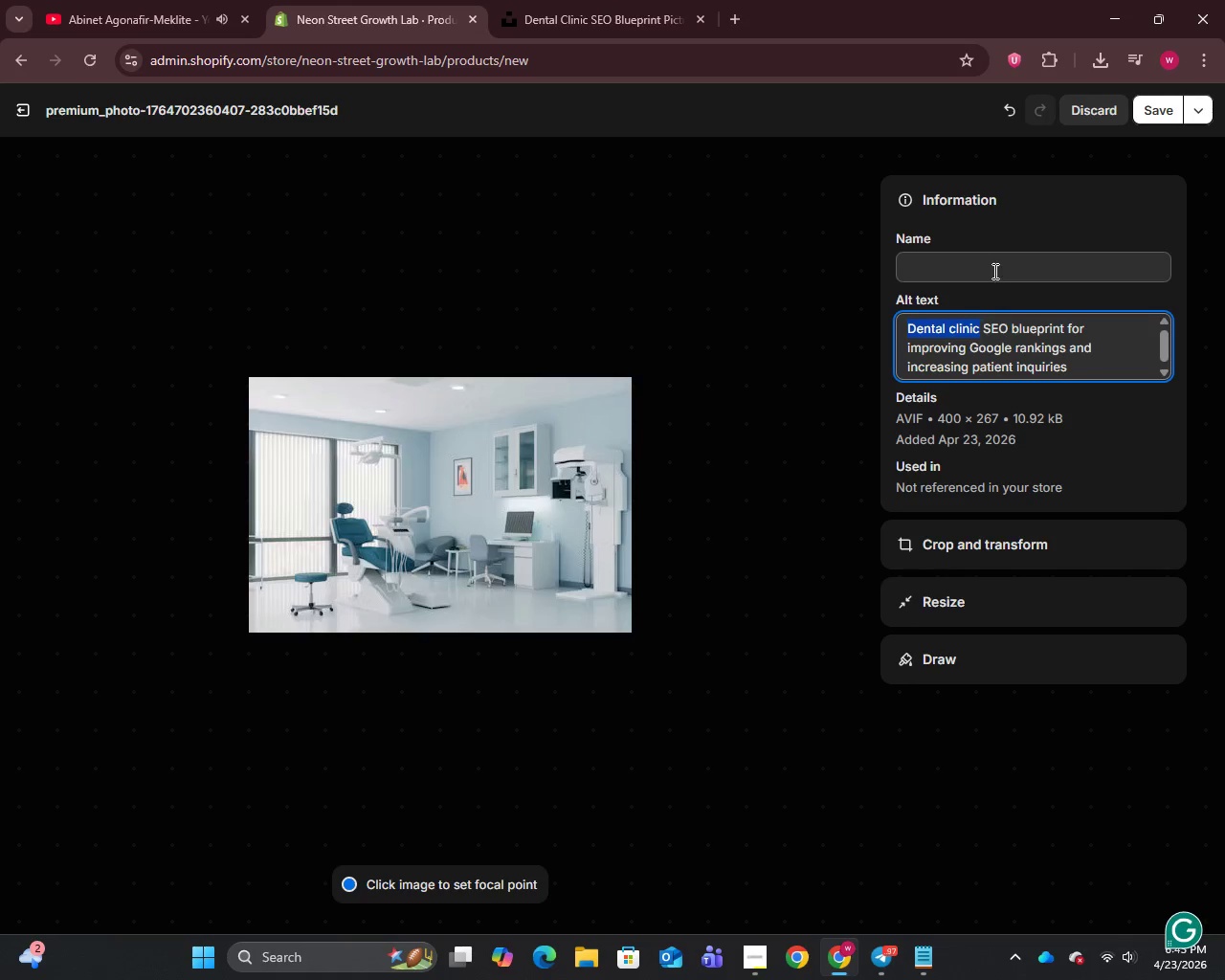 
left_click([993, 270])
 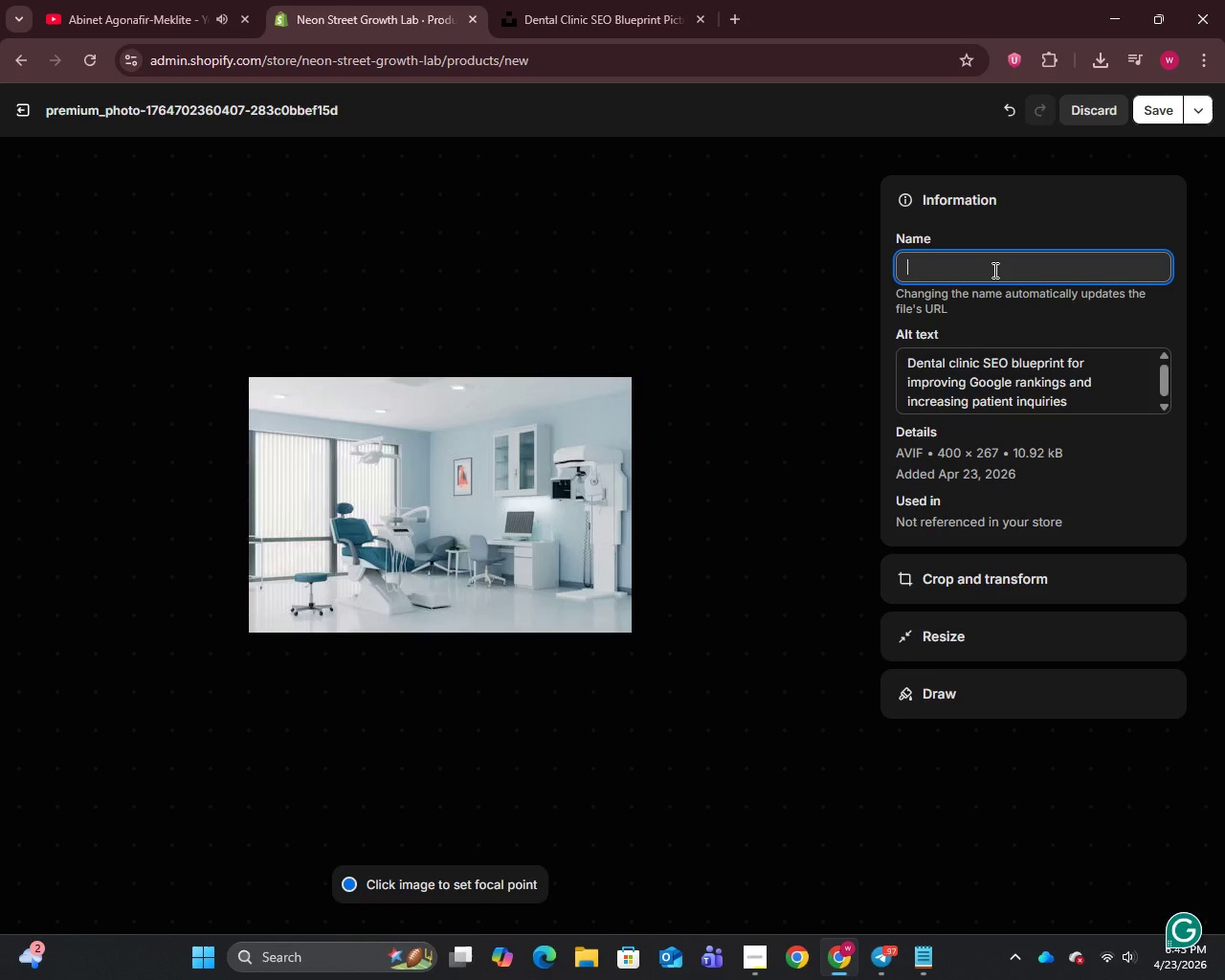 
key(Control+V)
 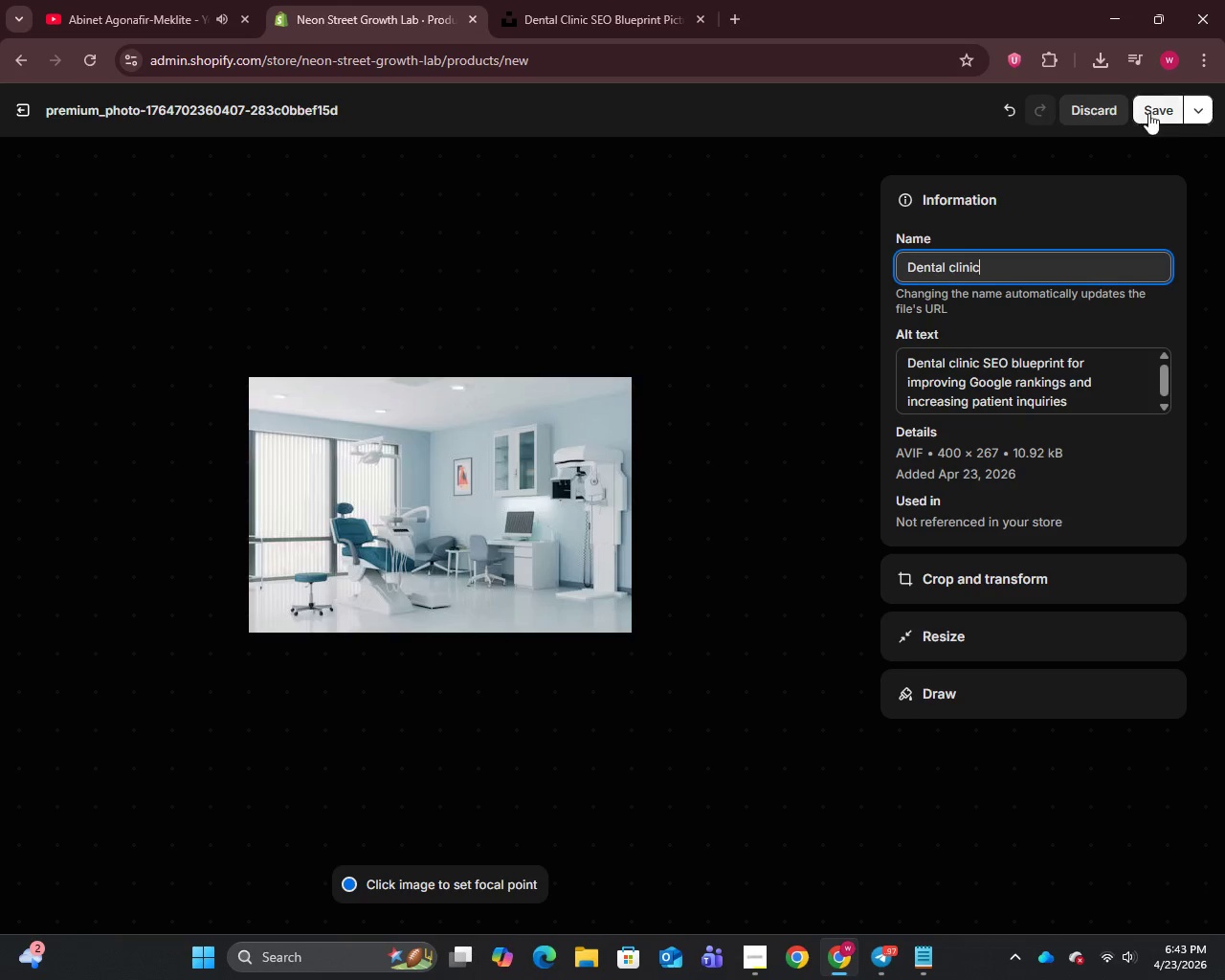 
left_click([1149, 111])
 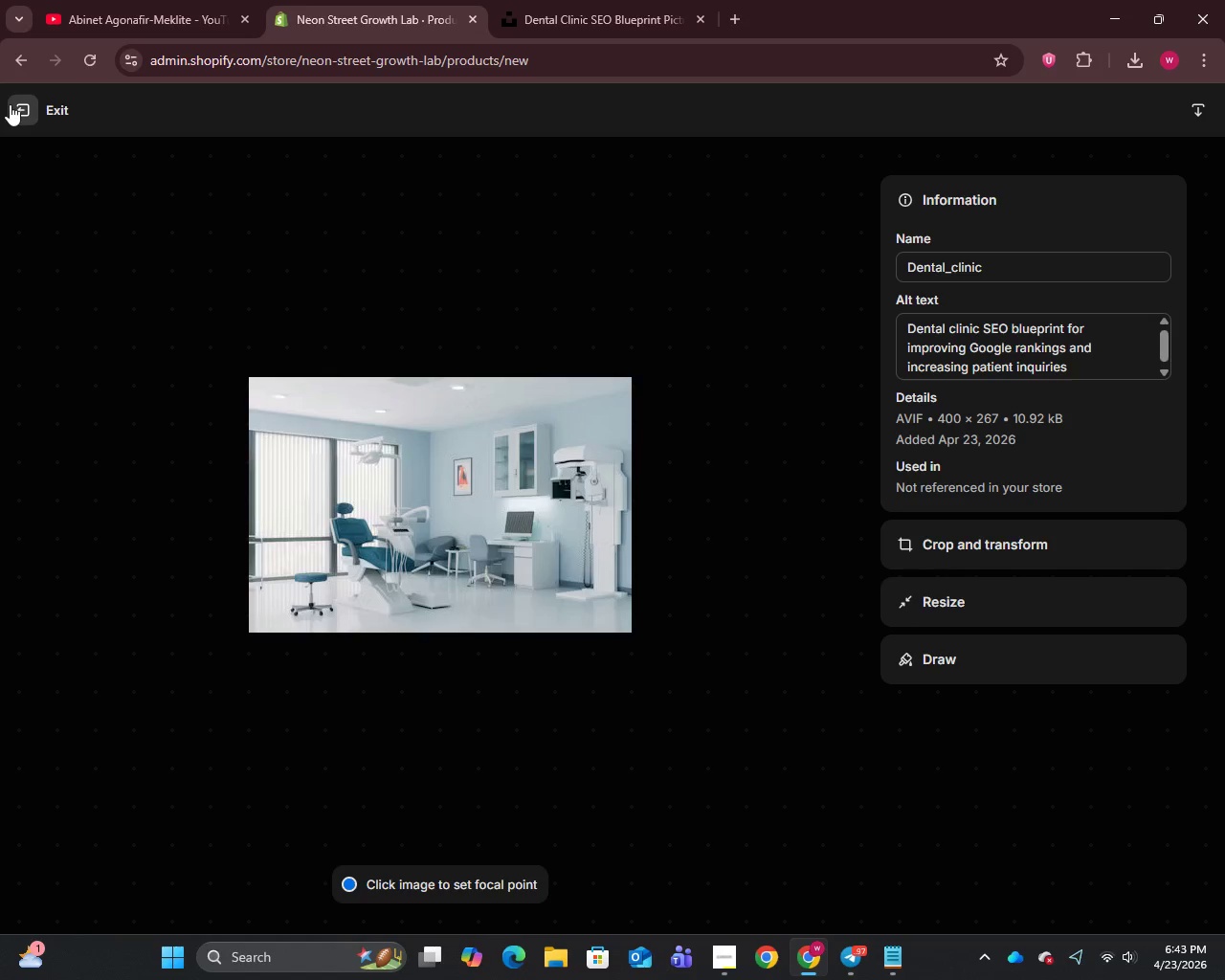 
wait(37.02)
 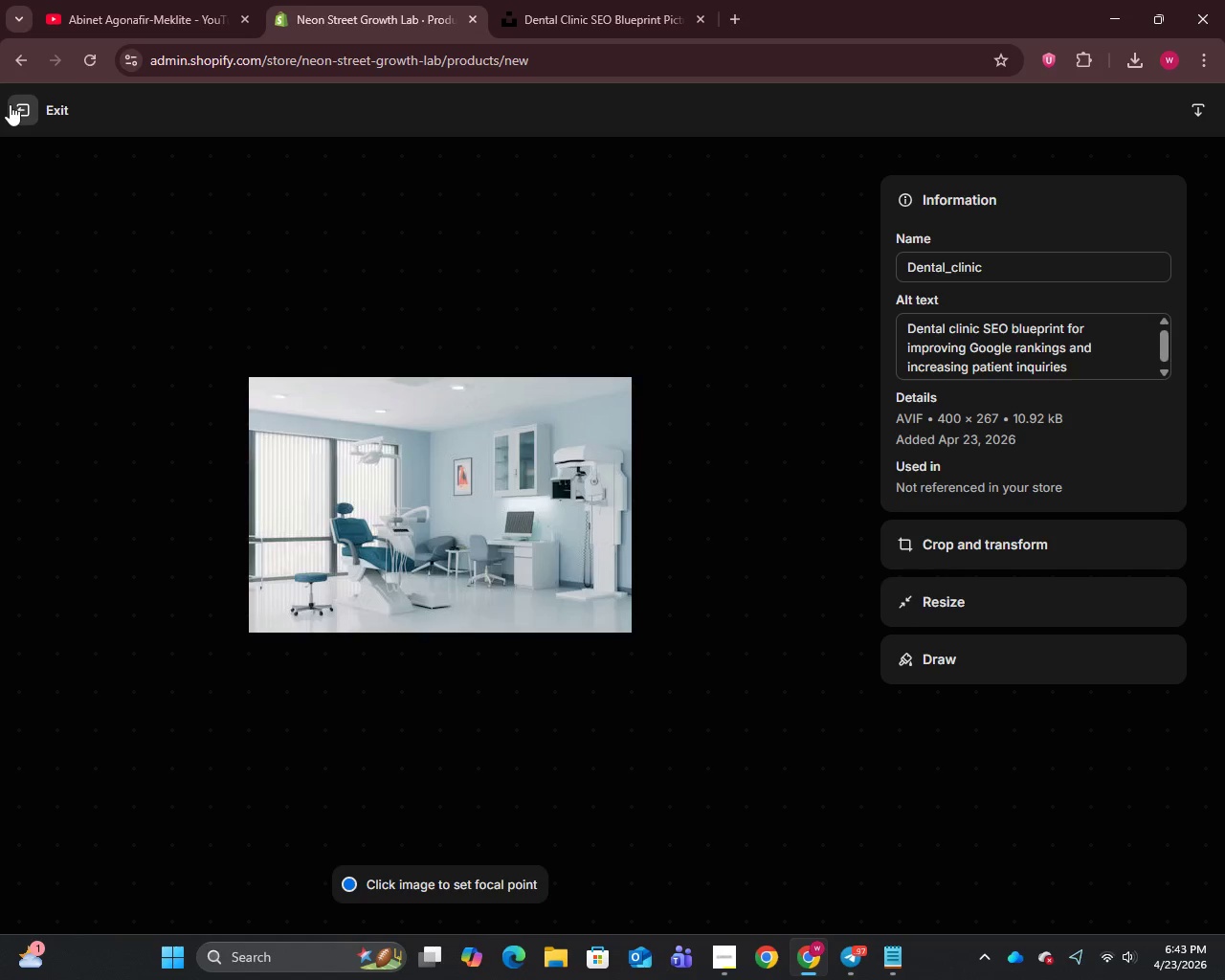 
left_click([20, 106])
 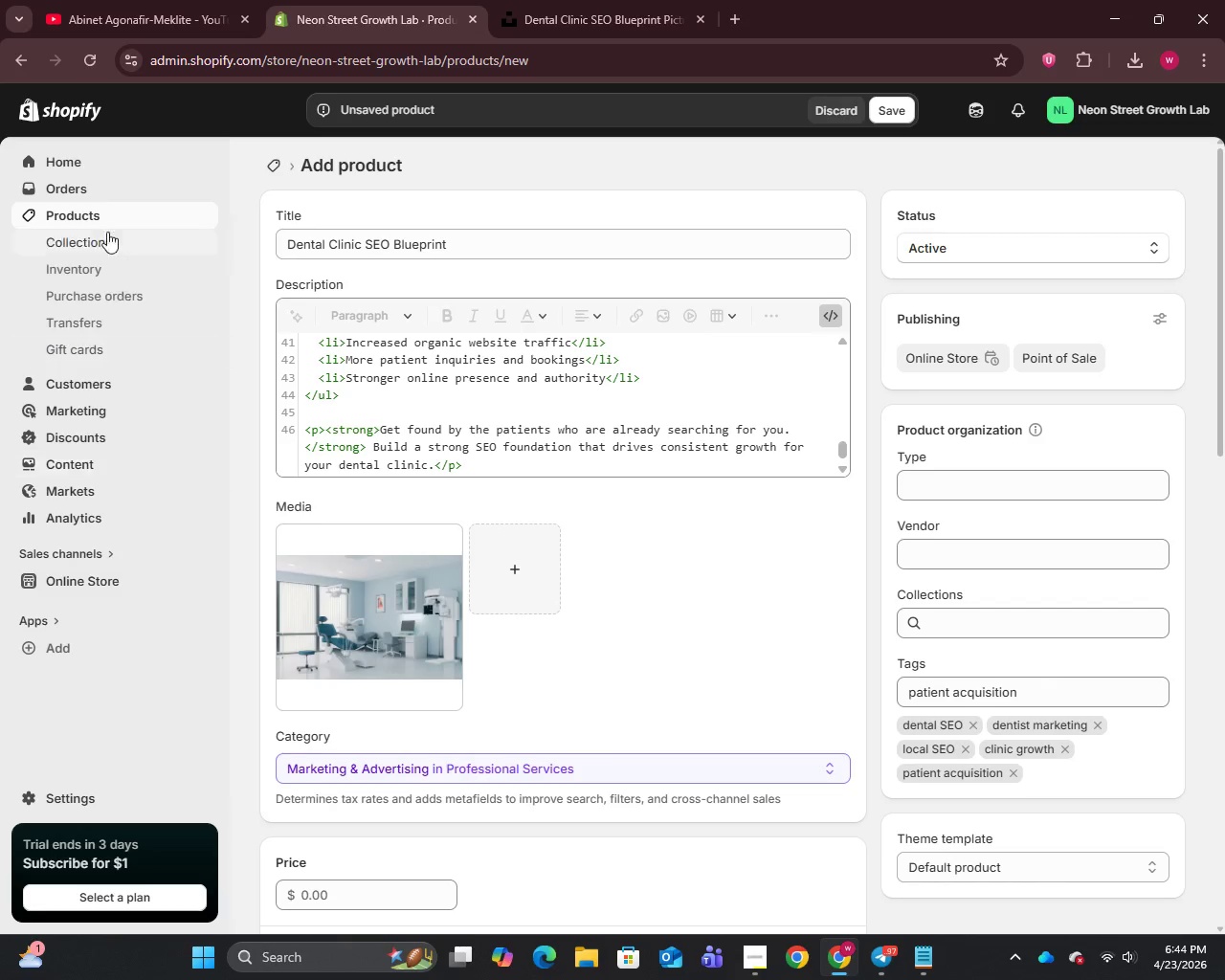 
left_click([73, 208])
 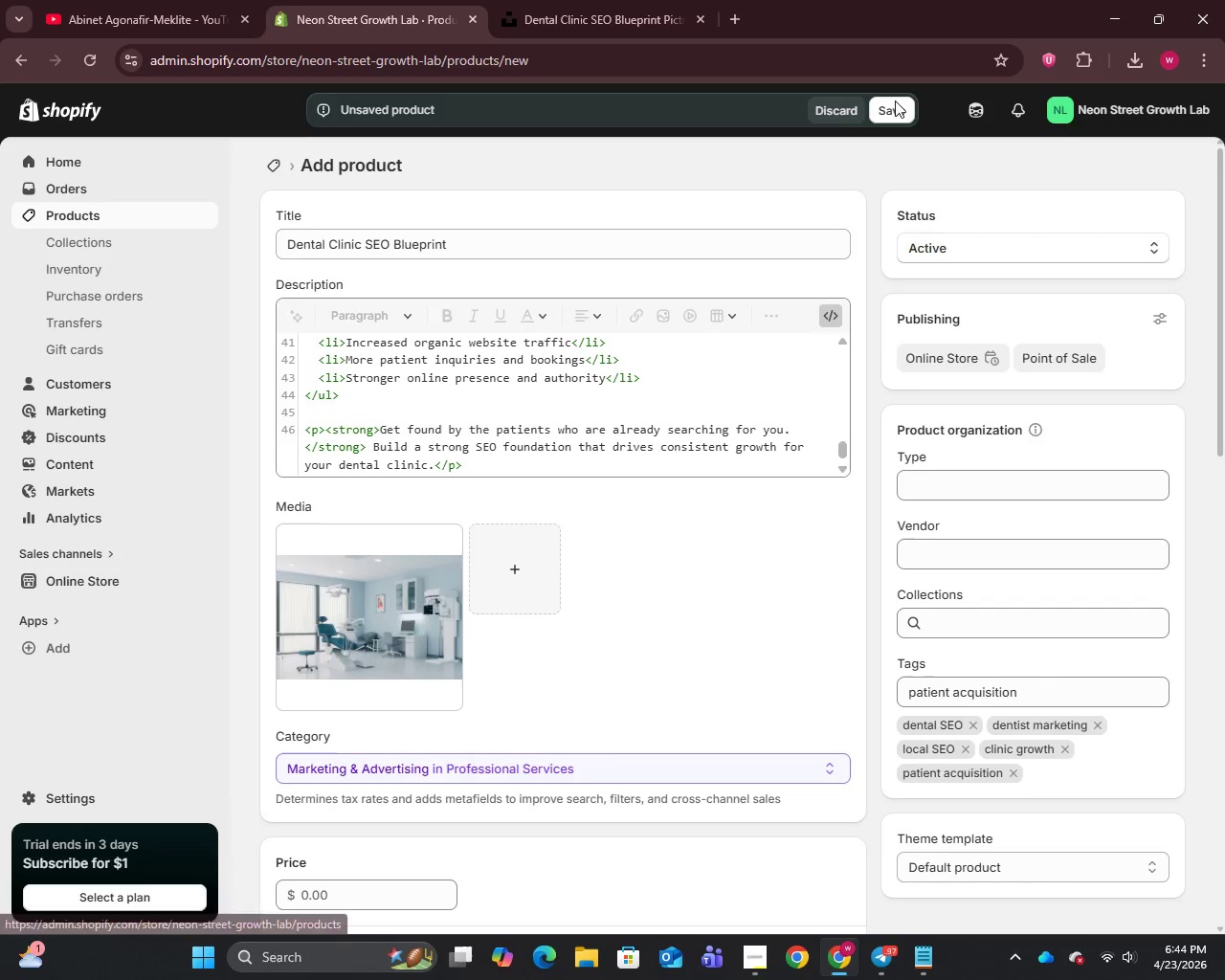 
left_click([896, 116])
 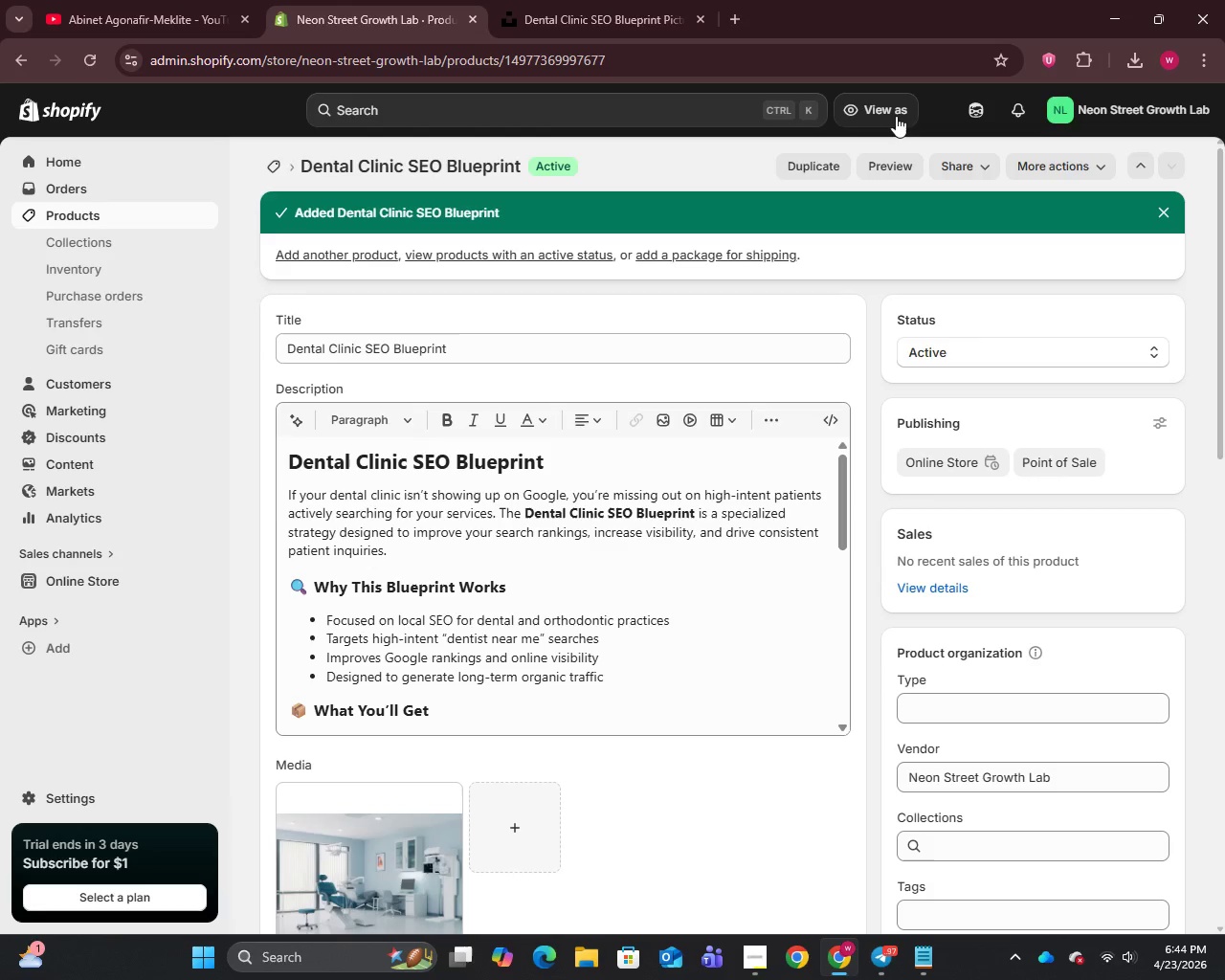 
wait(13.89)
 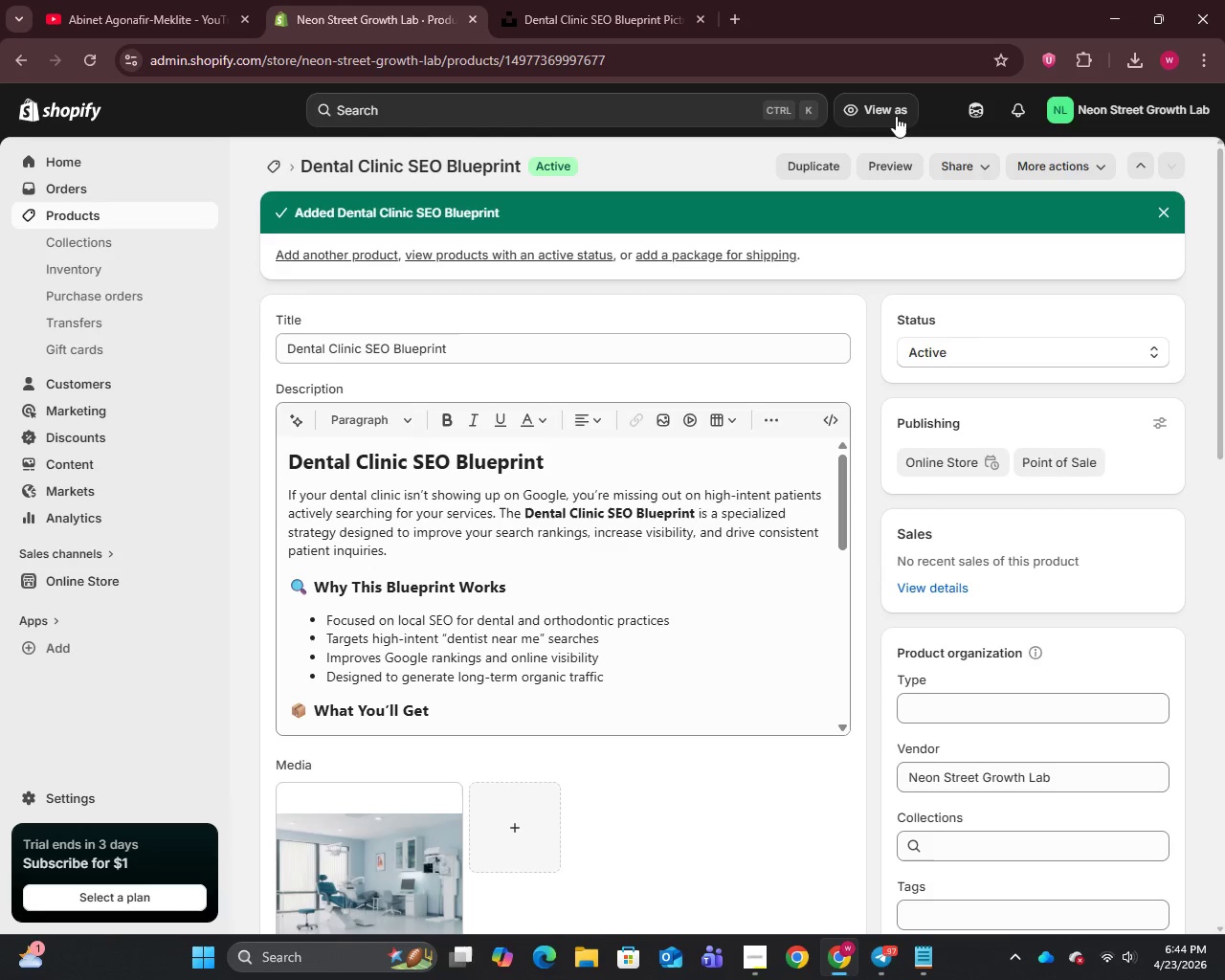 
left_click([68, 576])
 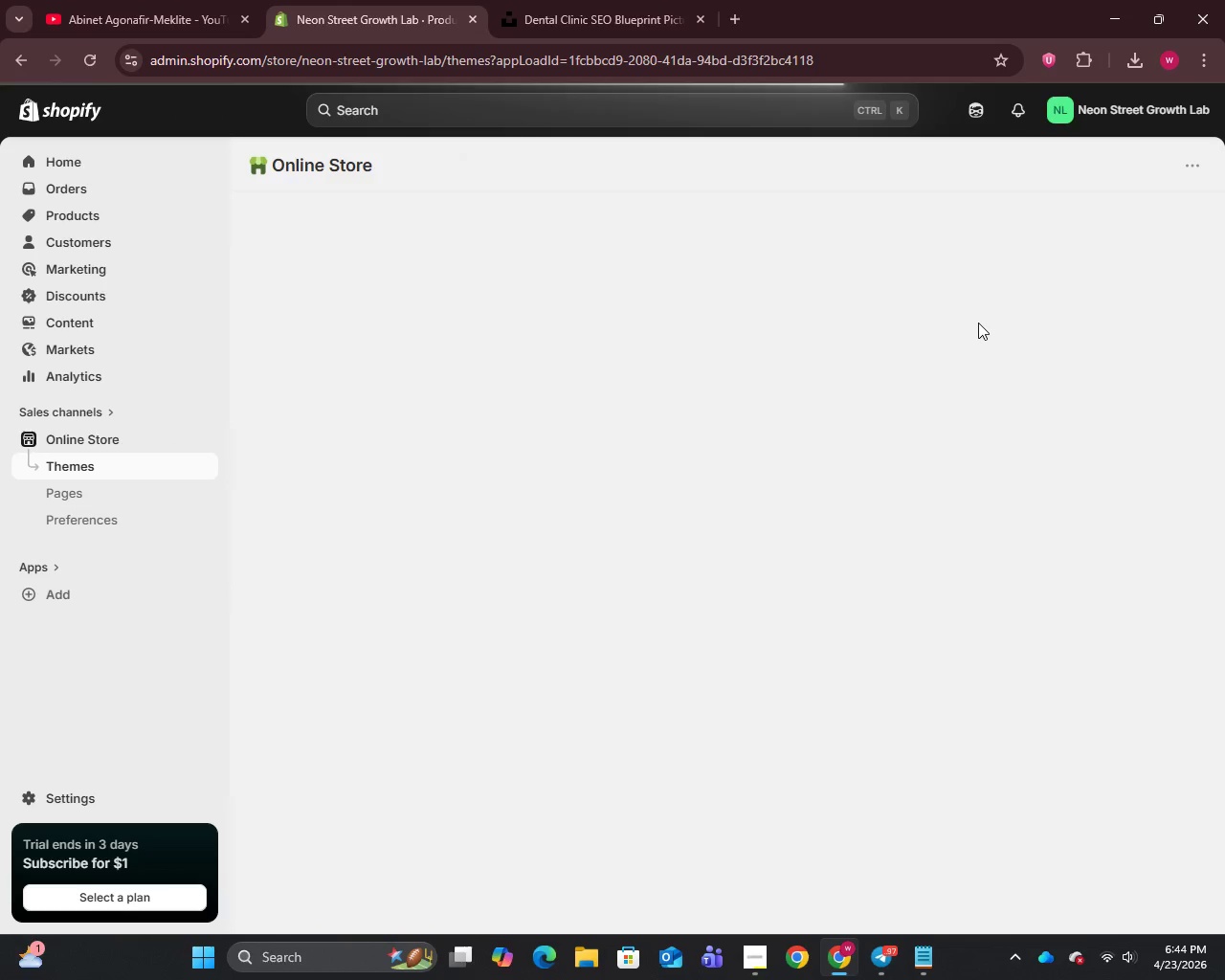 
wait(5.34)
 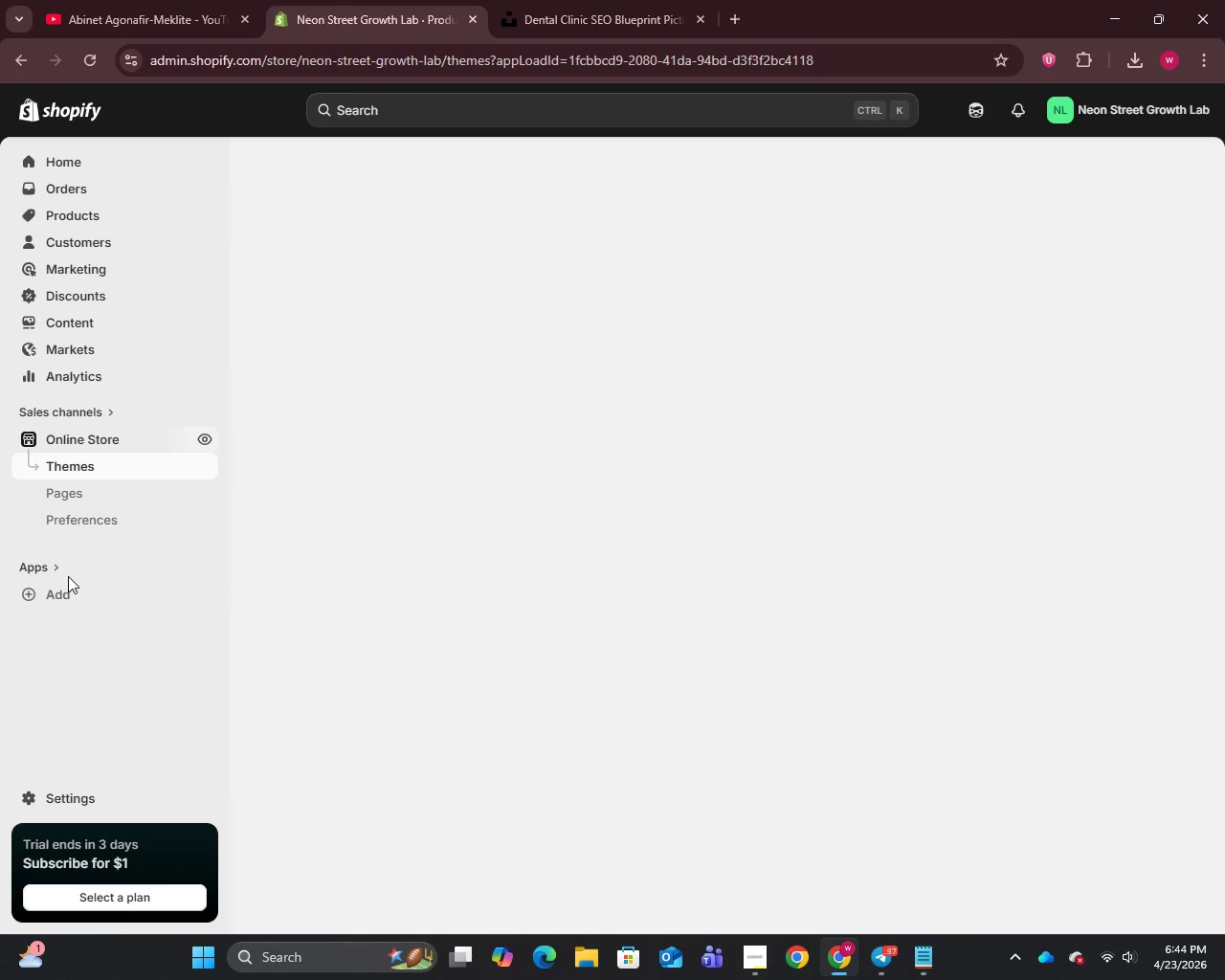 
left_click([122, 0])
 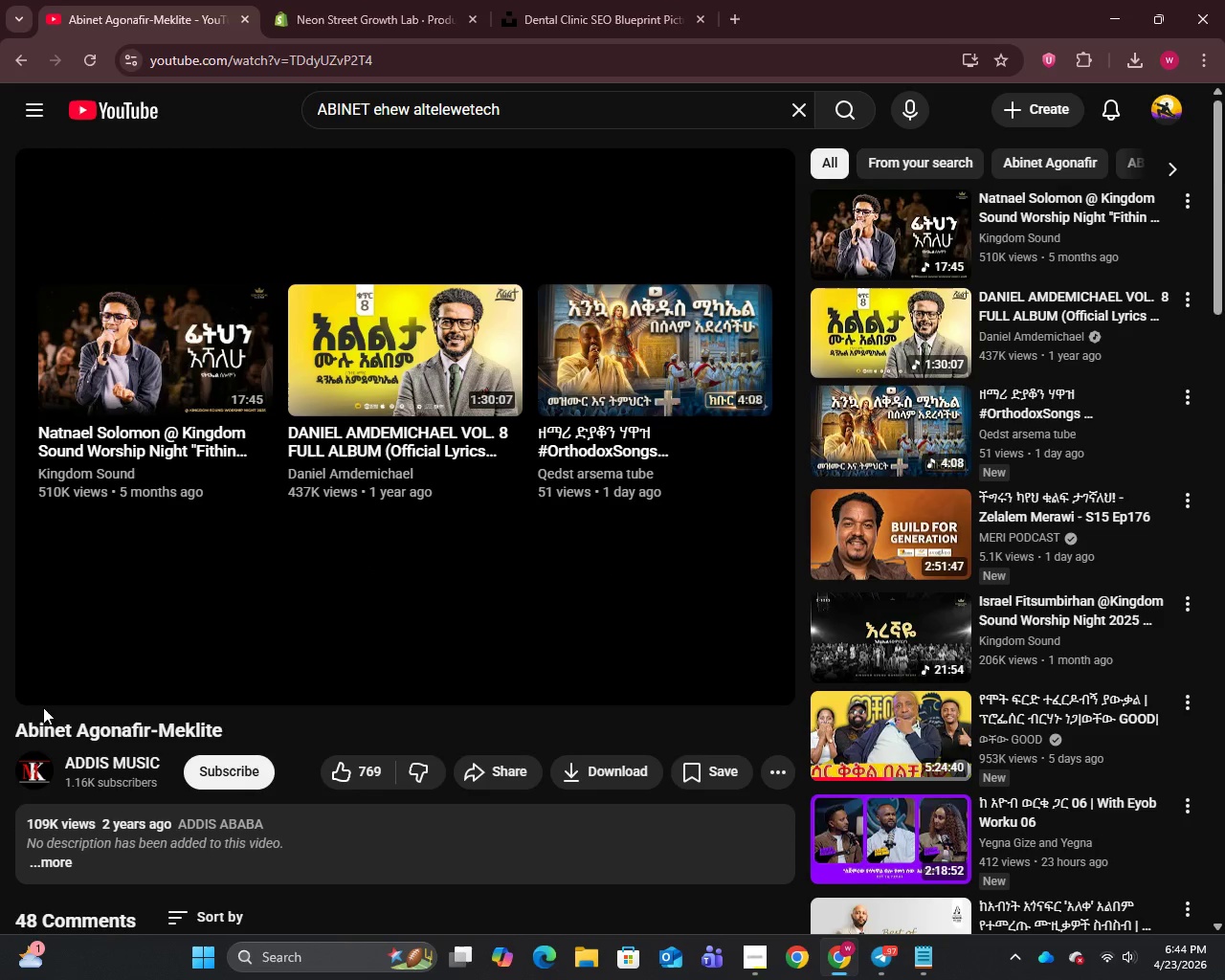 
left_click([42, 690])
 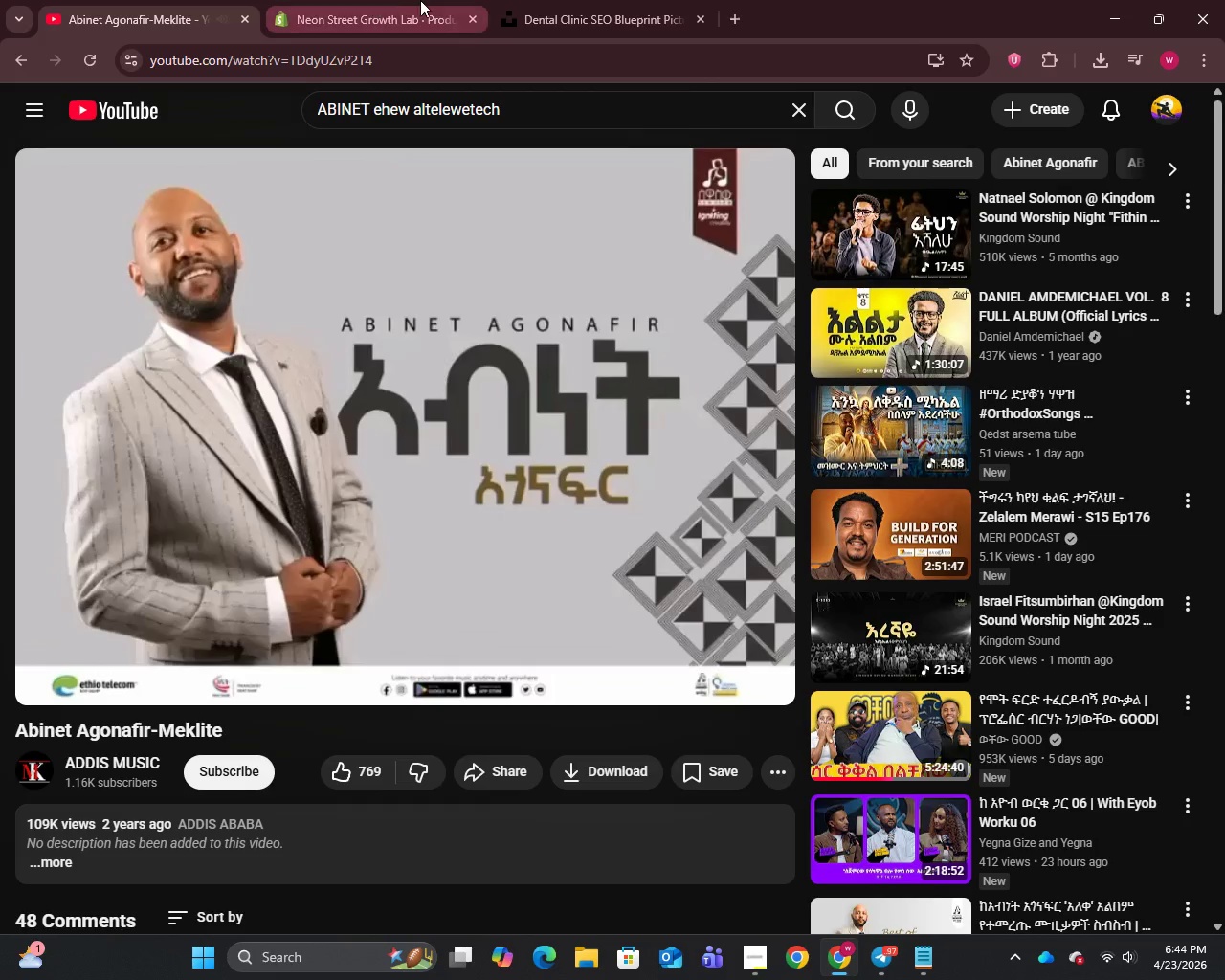 
left_click([401, 0])
 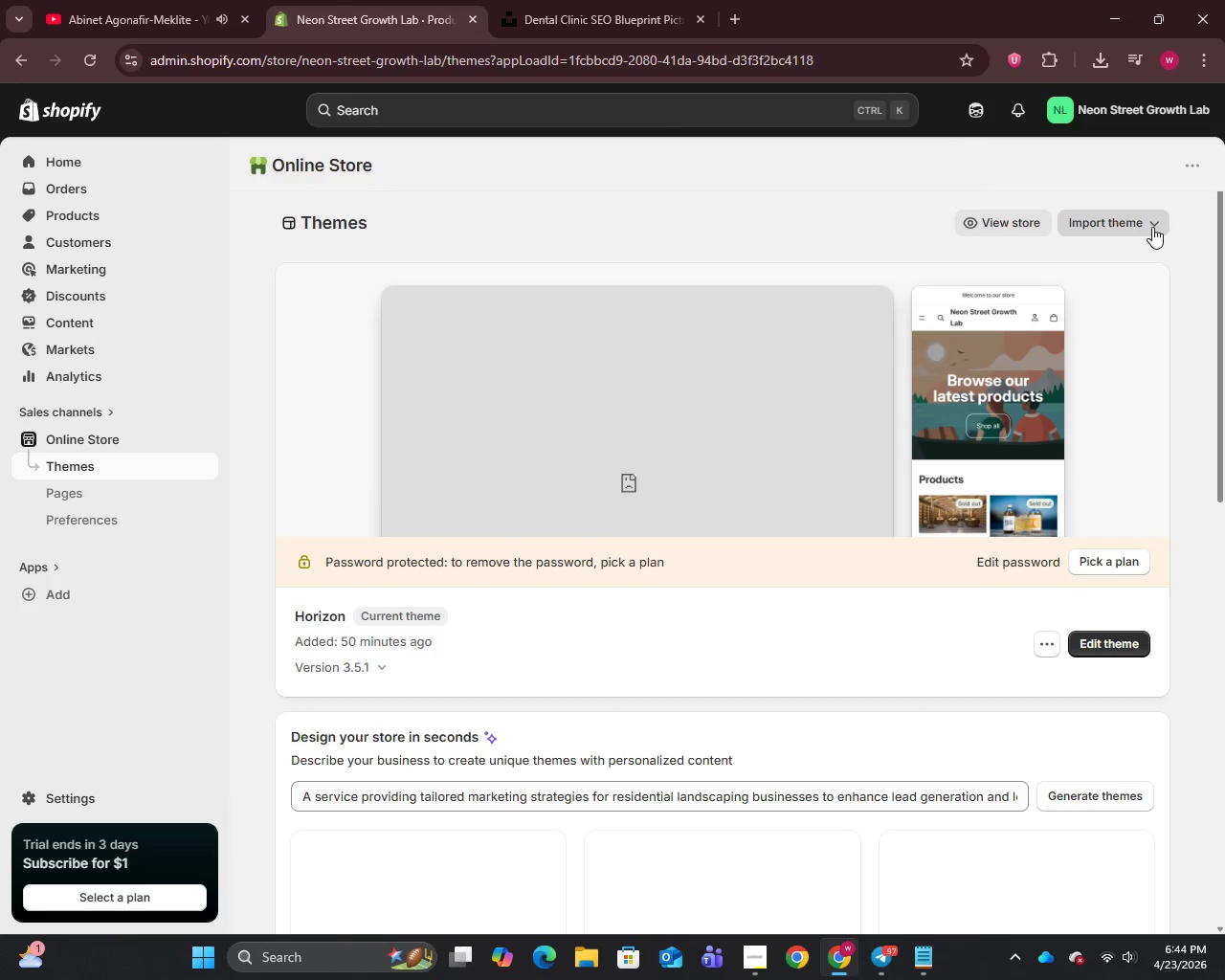 
left_click([1152, 223])
 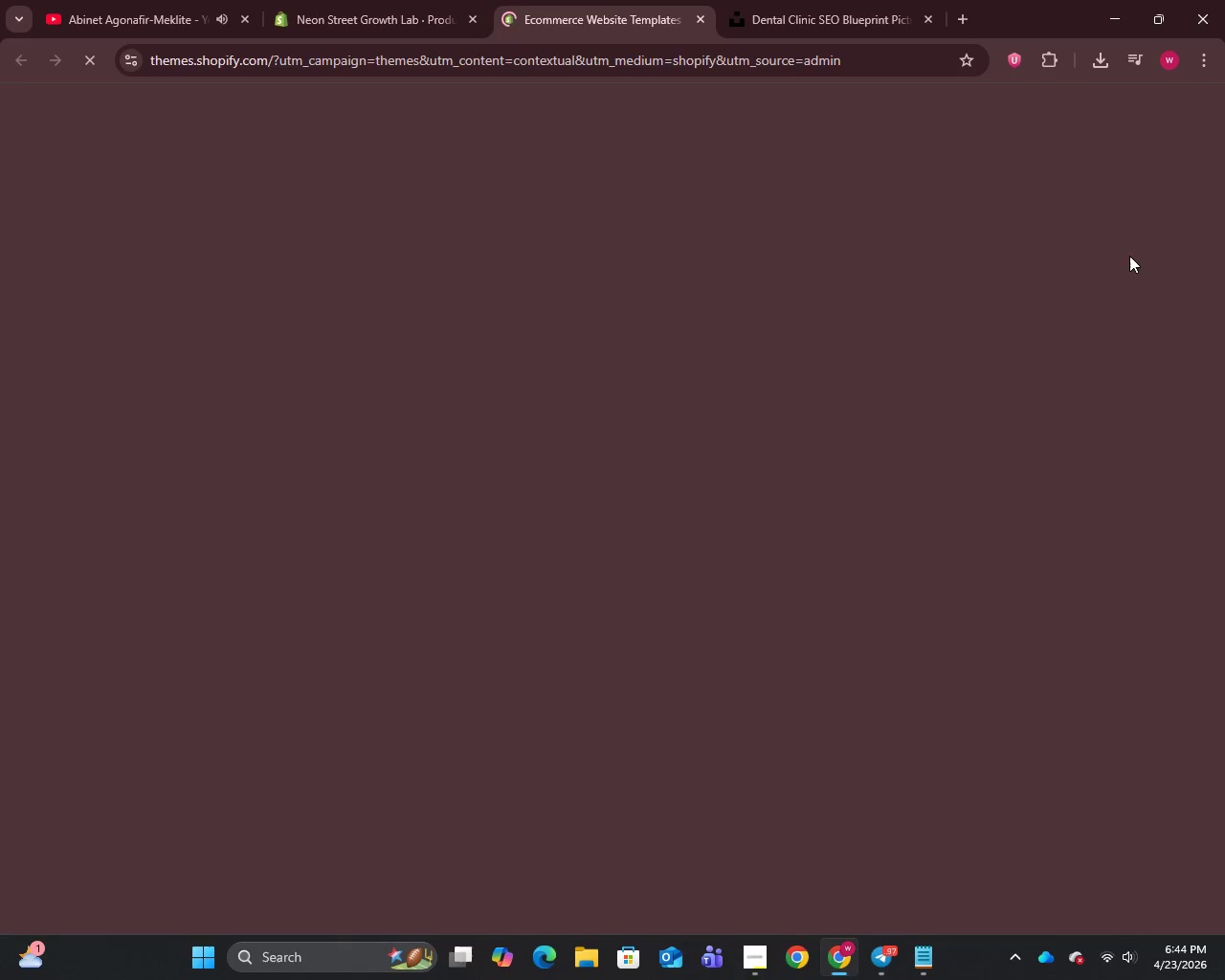 
wait(5.84)
 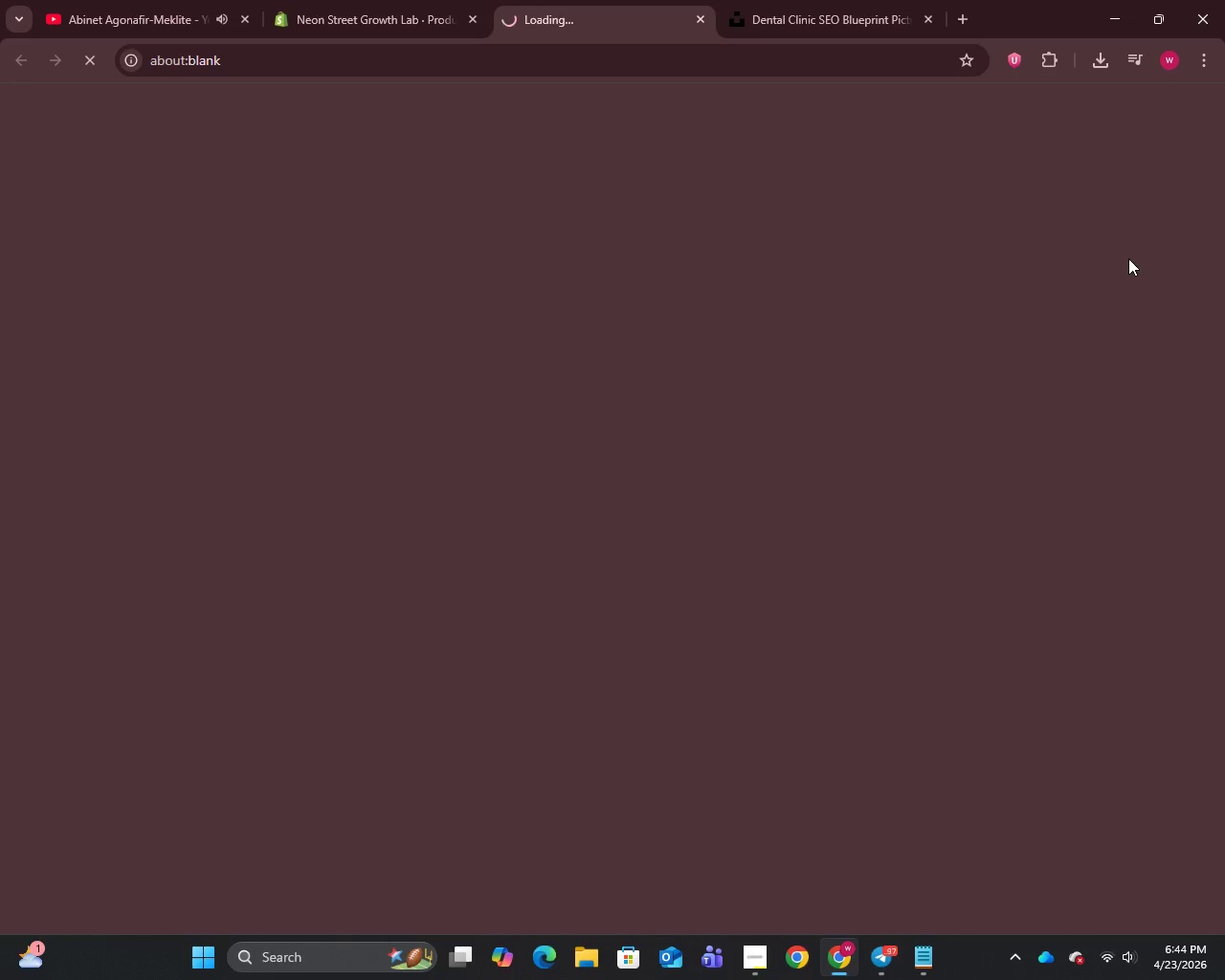 
left_click([1051, 120])
 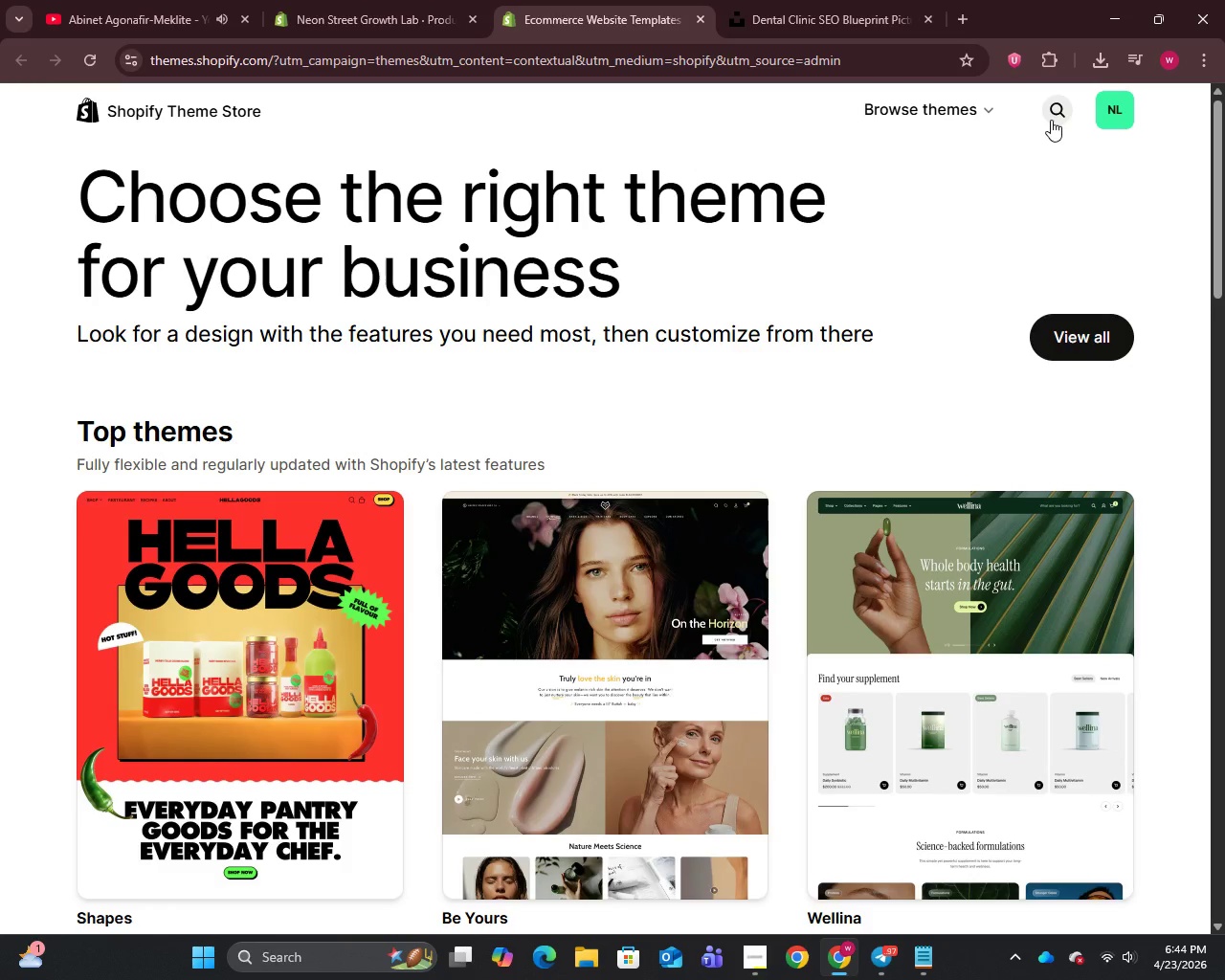 
left_click([1048, 103])
 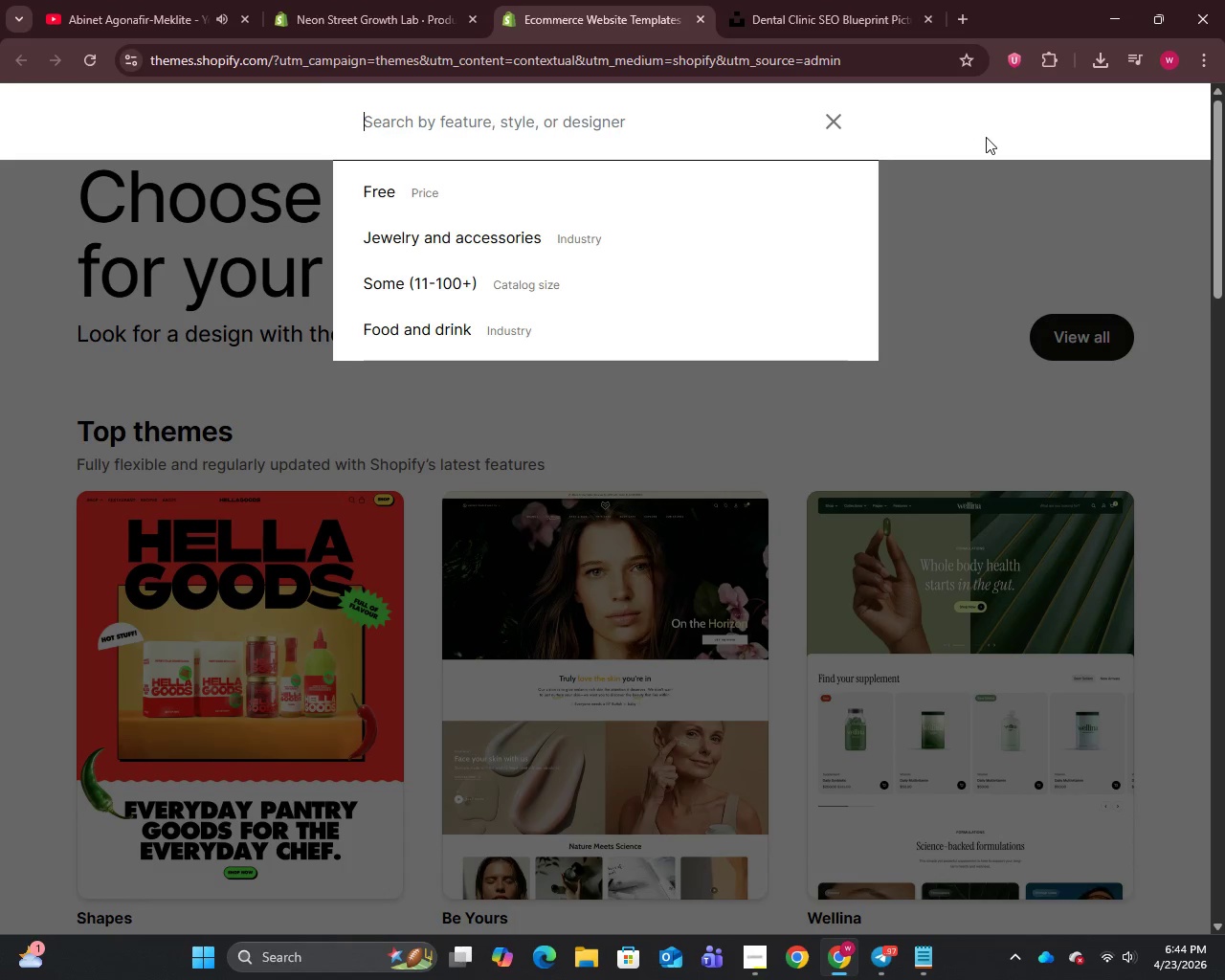 
type(Dawn)
 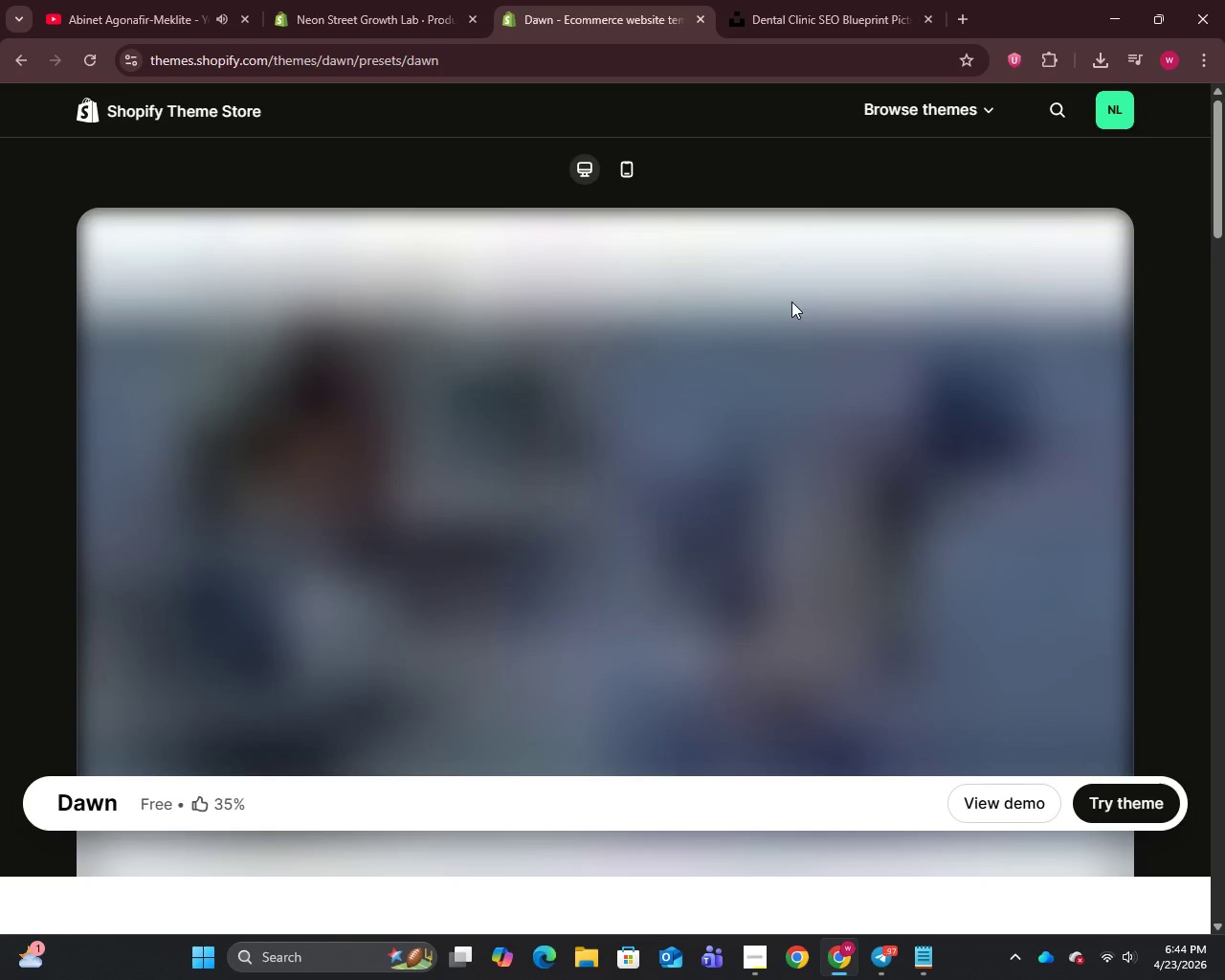 
left_click([1144, 804])
 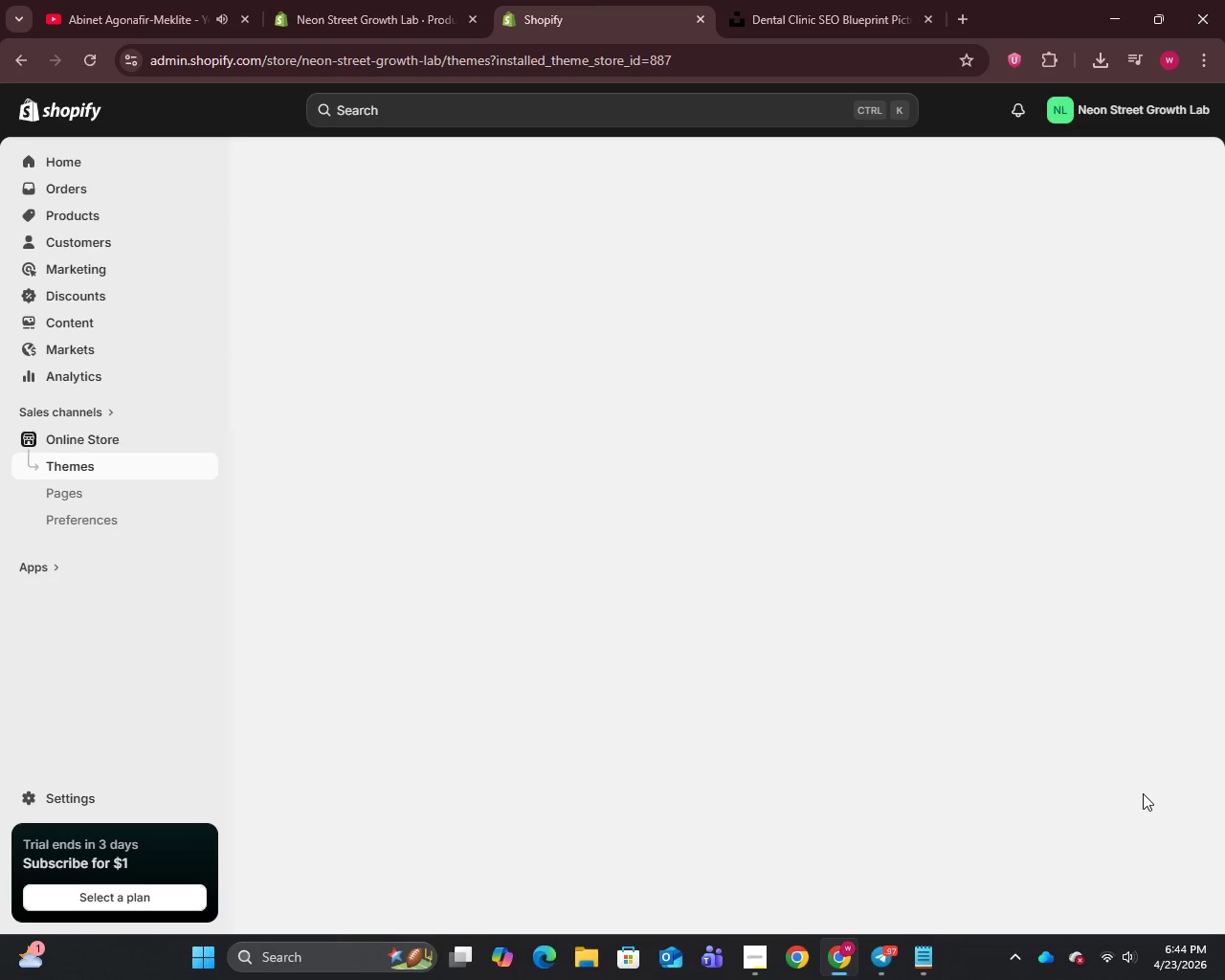 
wait(17.06)
 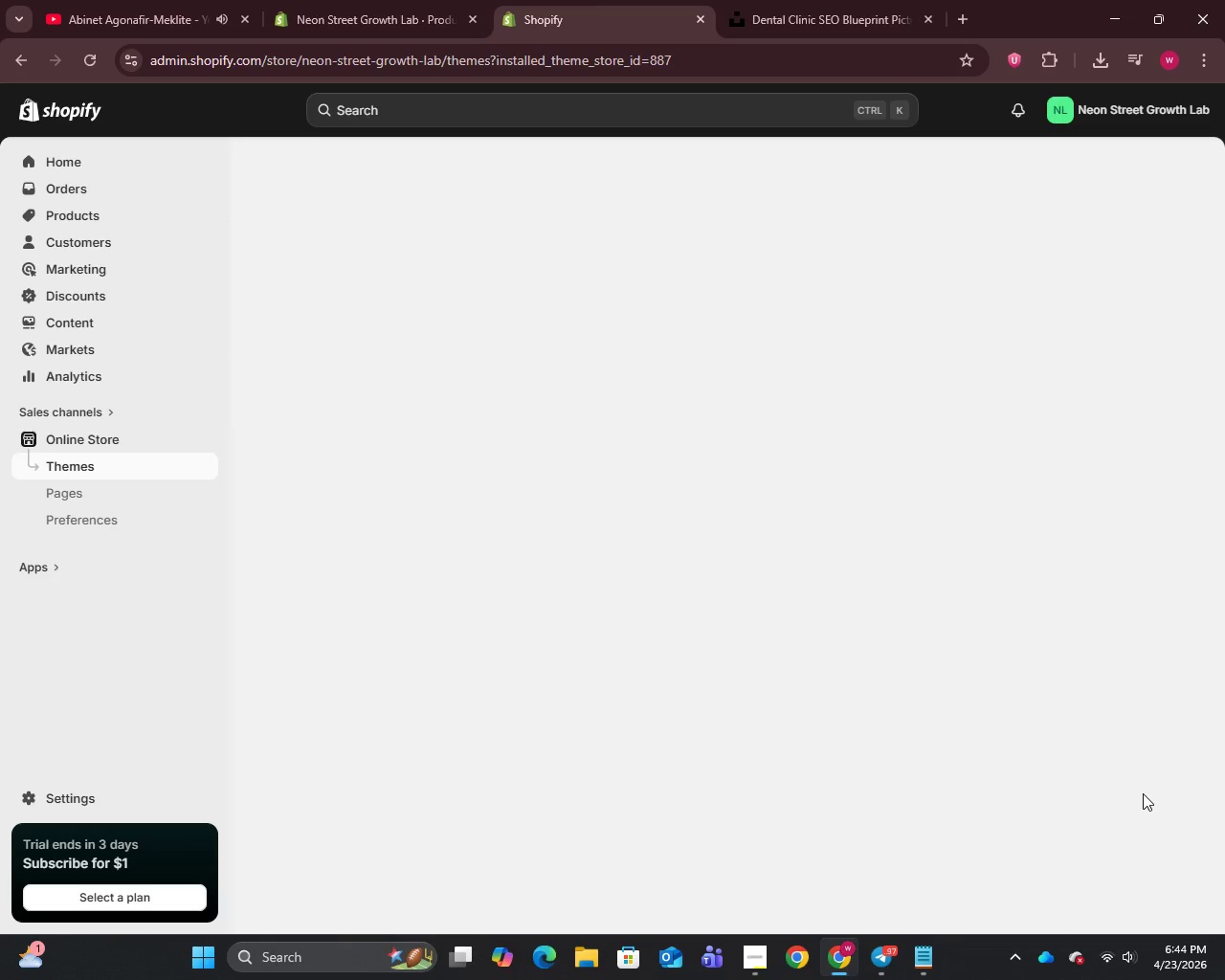 
scroll: coordinate [947, 729], scroll_direction: down, amount: 3.0
 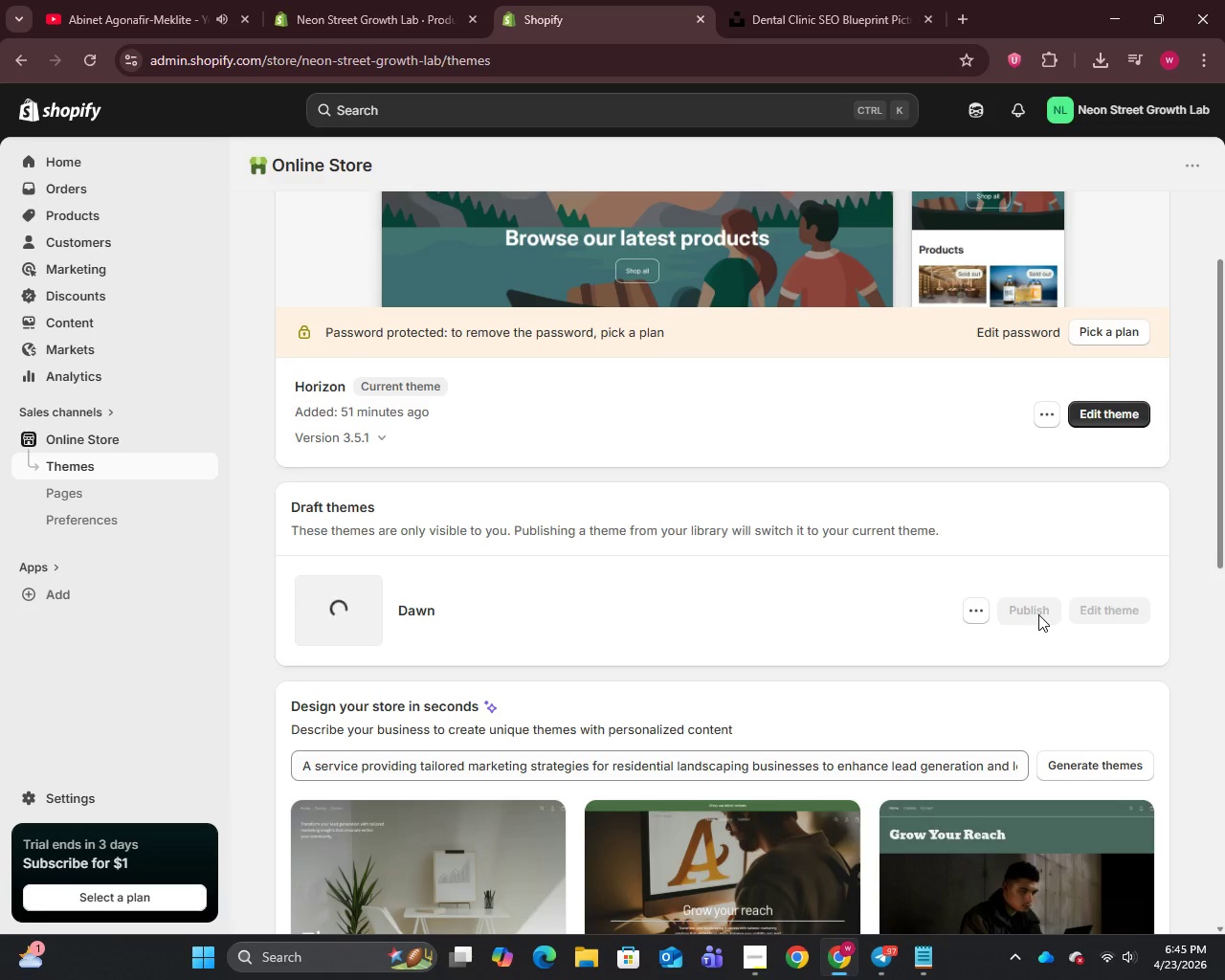 
wait(20.3)
 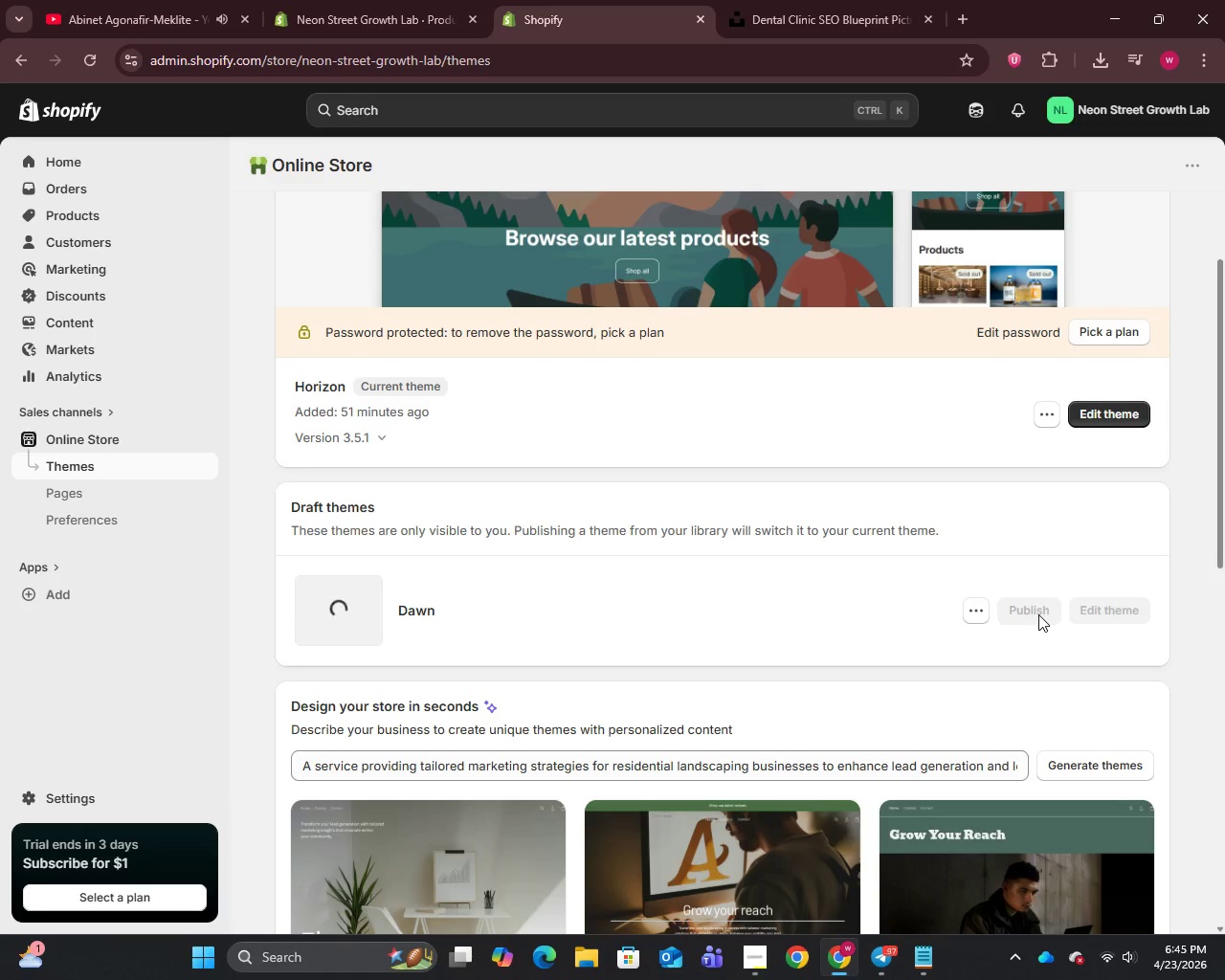 
left_click([1038, 614])
 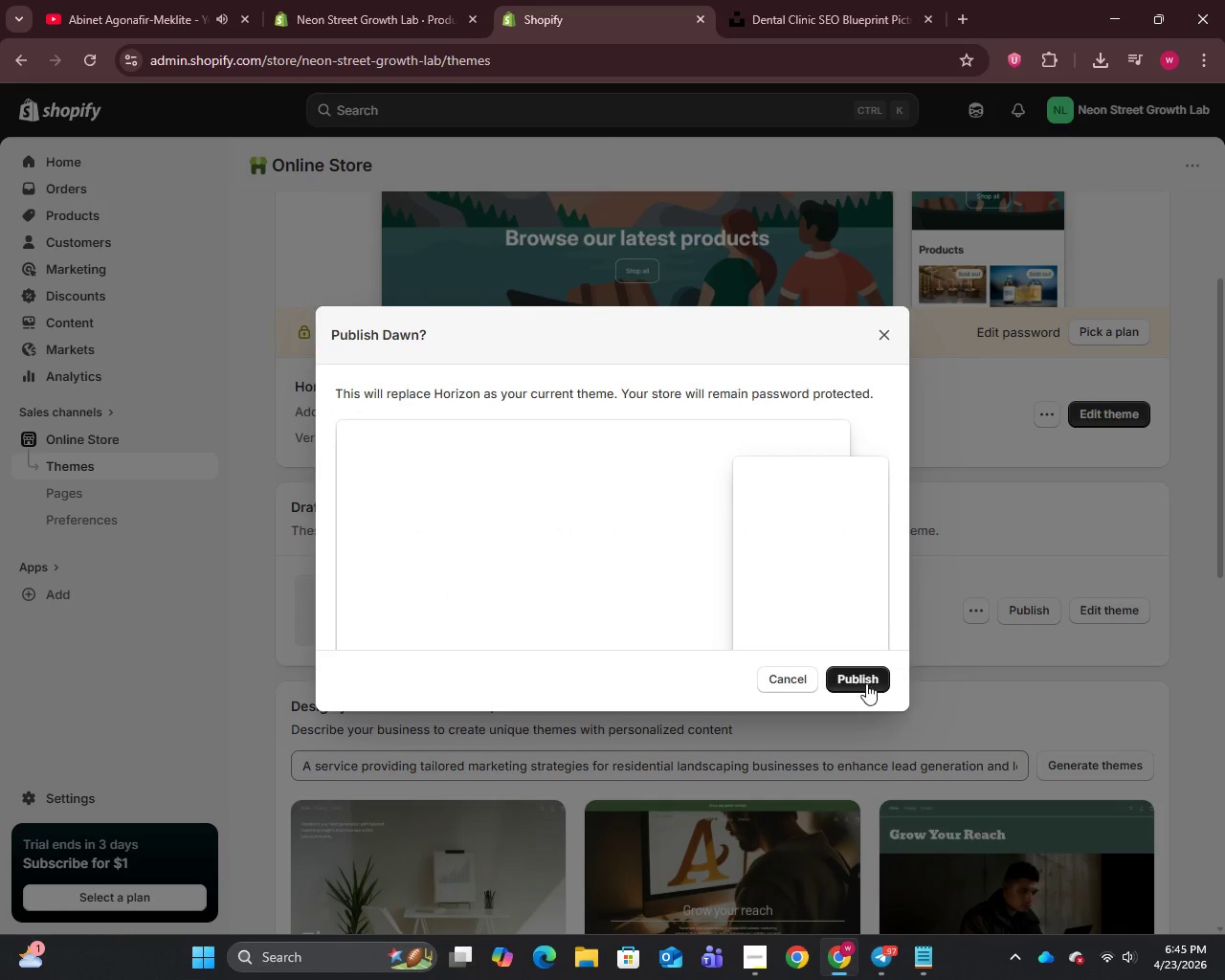 
left_click([864, 688])
 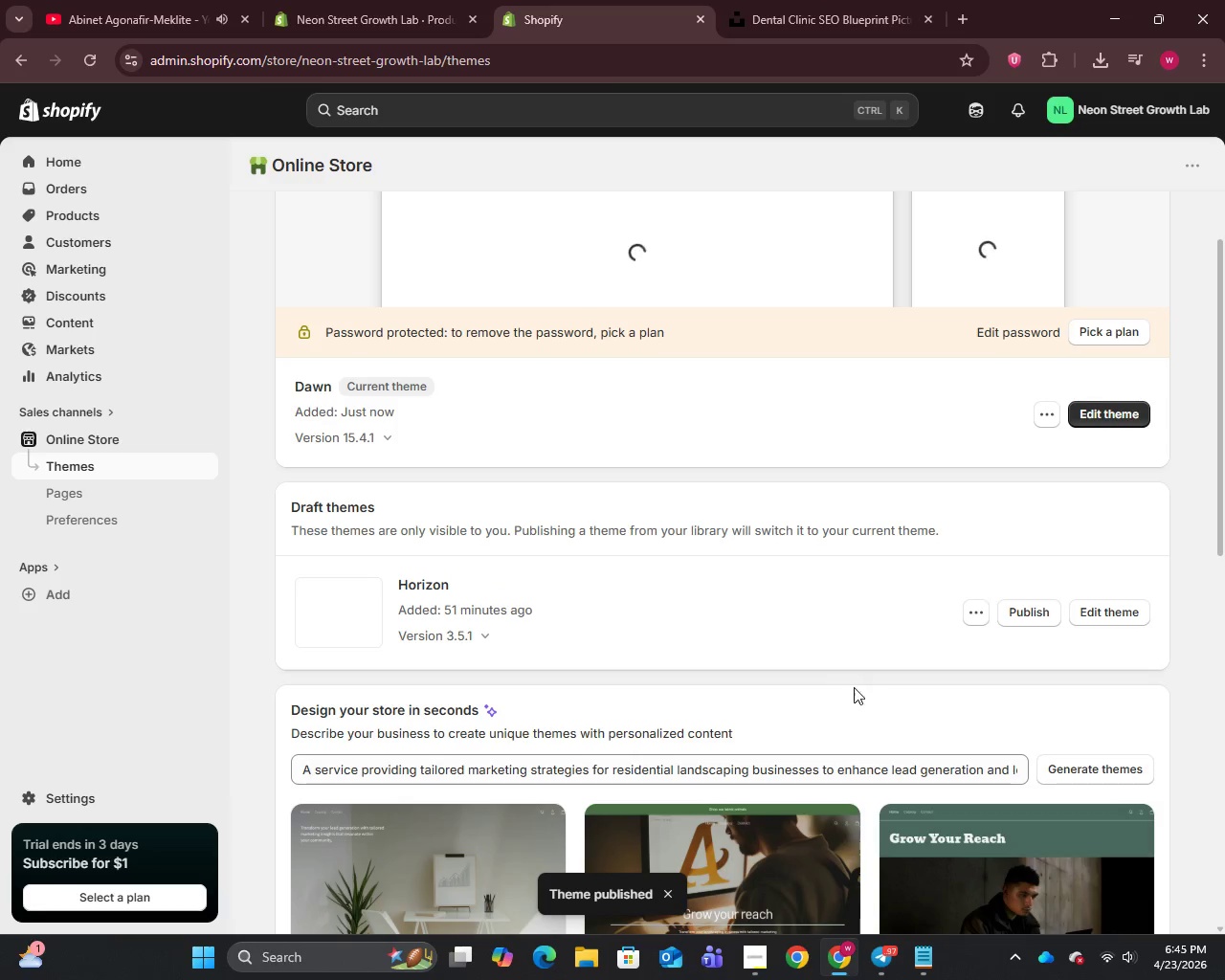 
wait(5.25)
 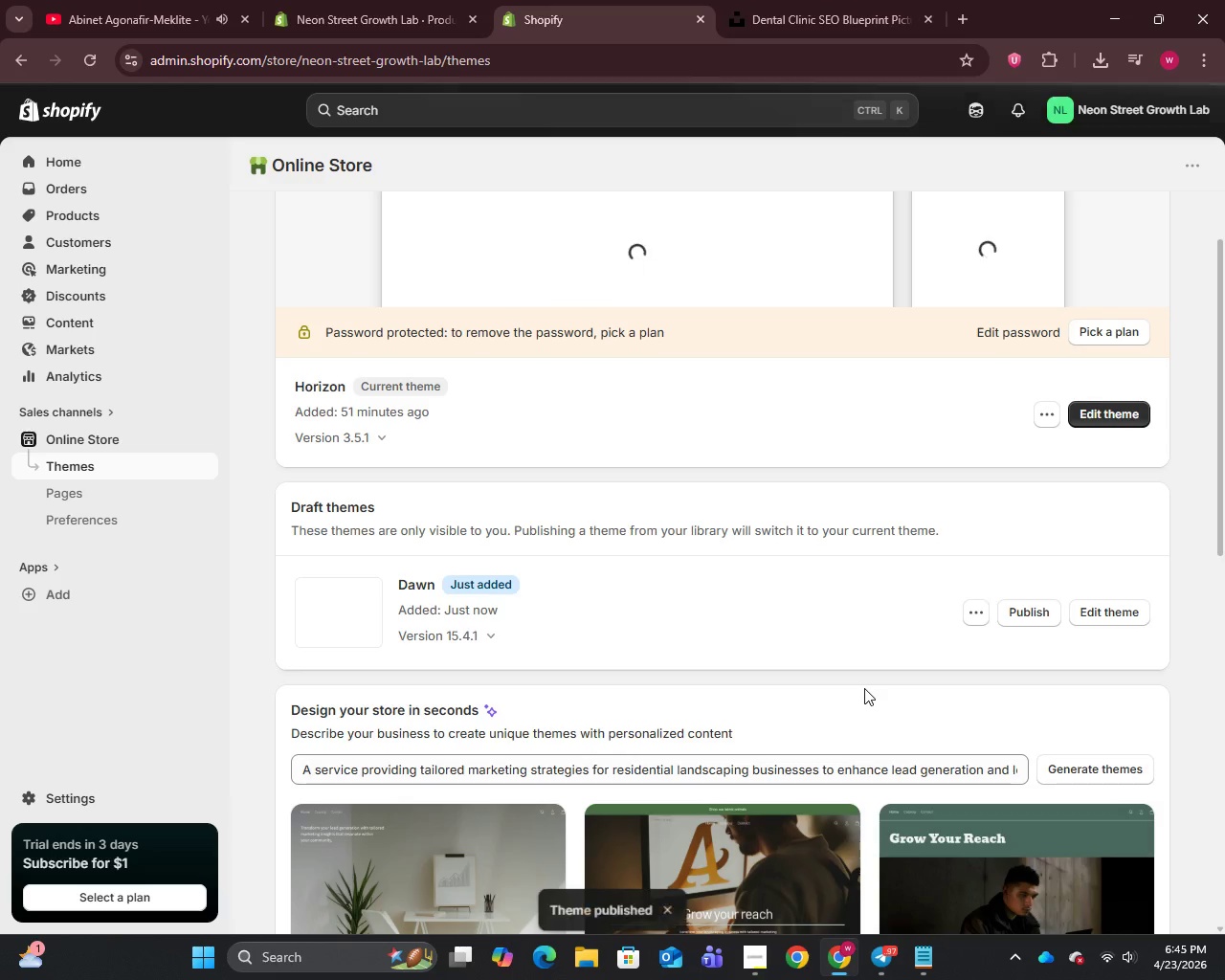 
left_click([88, 521])
 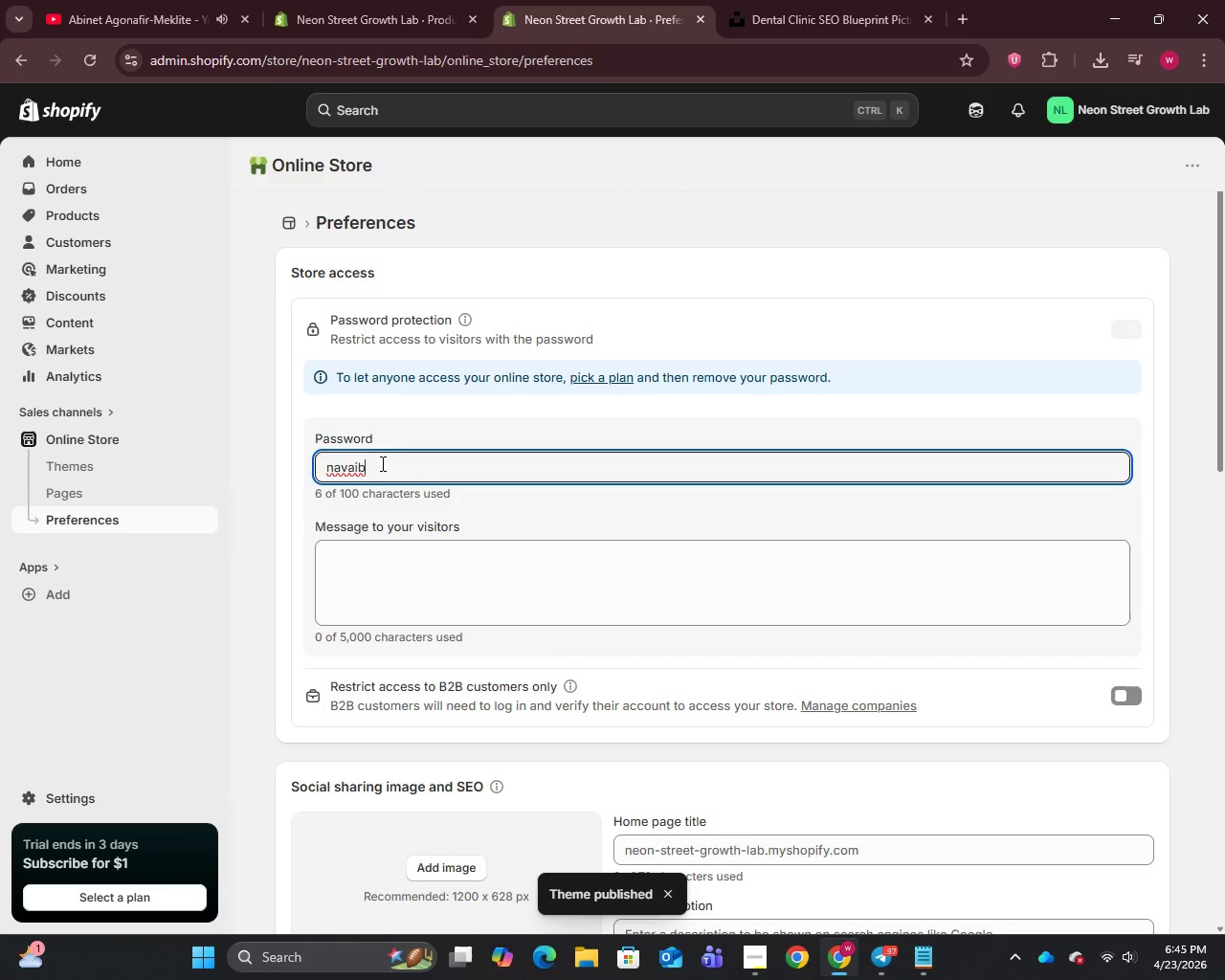 
key(Backspace)
key(Backspace)
key(Backspace)
key(Backspace)
key(Backspace)
key(Backspace)
type(12345)
 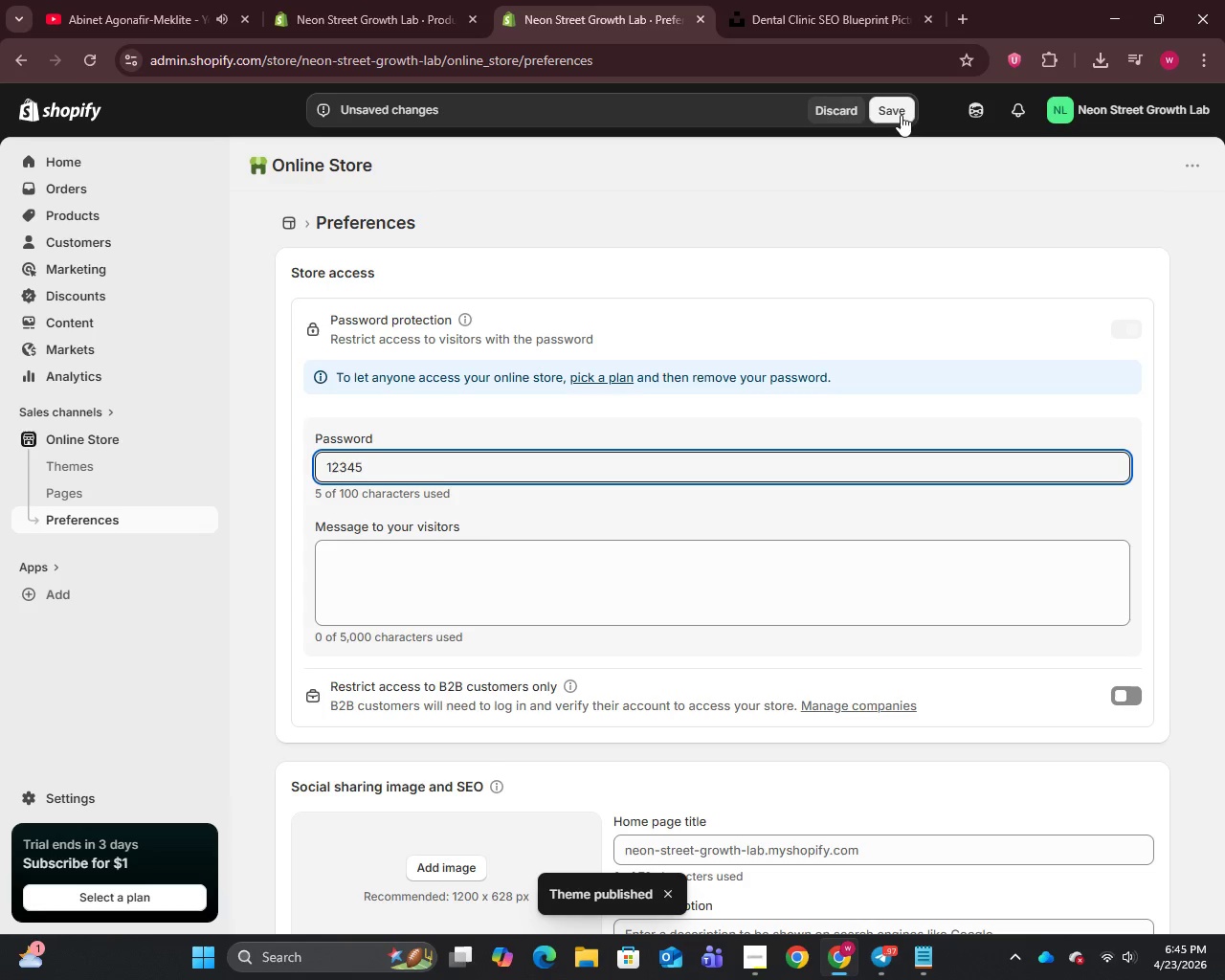 
left_click([892, 111])
 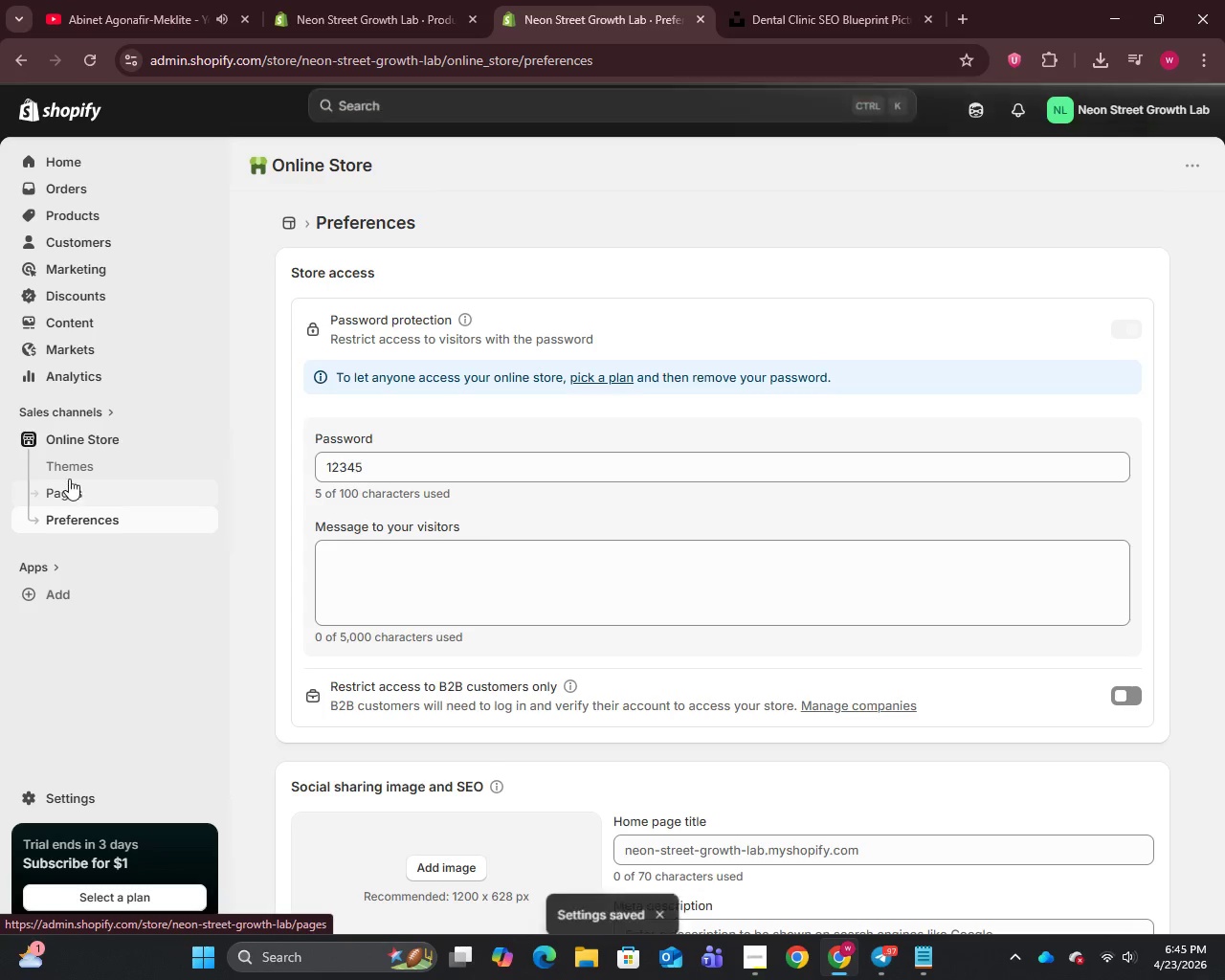 
left_click([70, 471])
 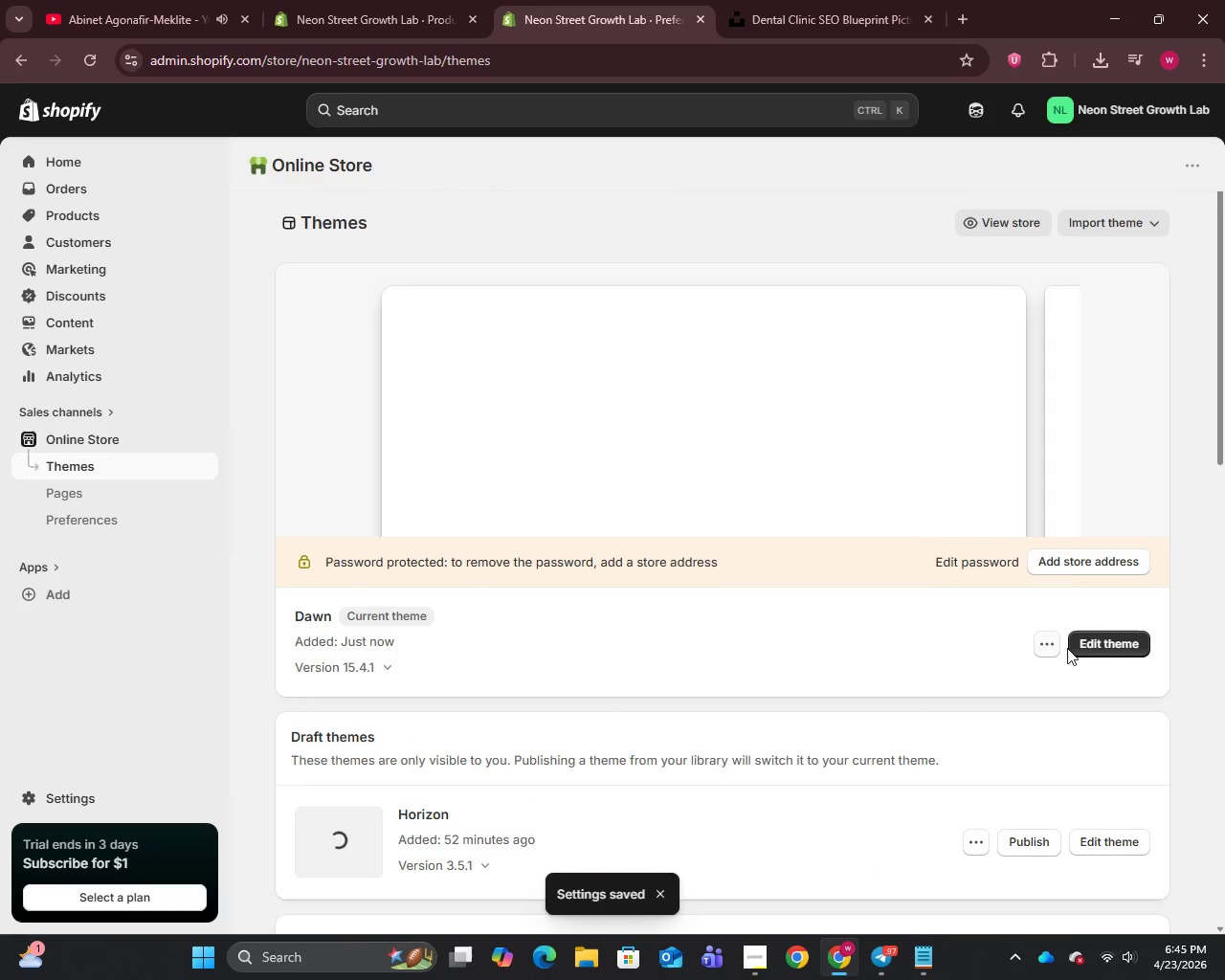 
scroll: coordinate [1038, 668], scroll_direction: down, amount: 2.0
 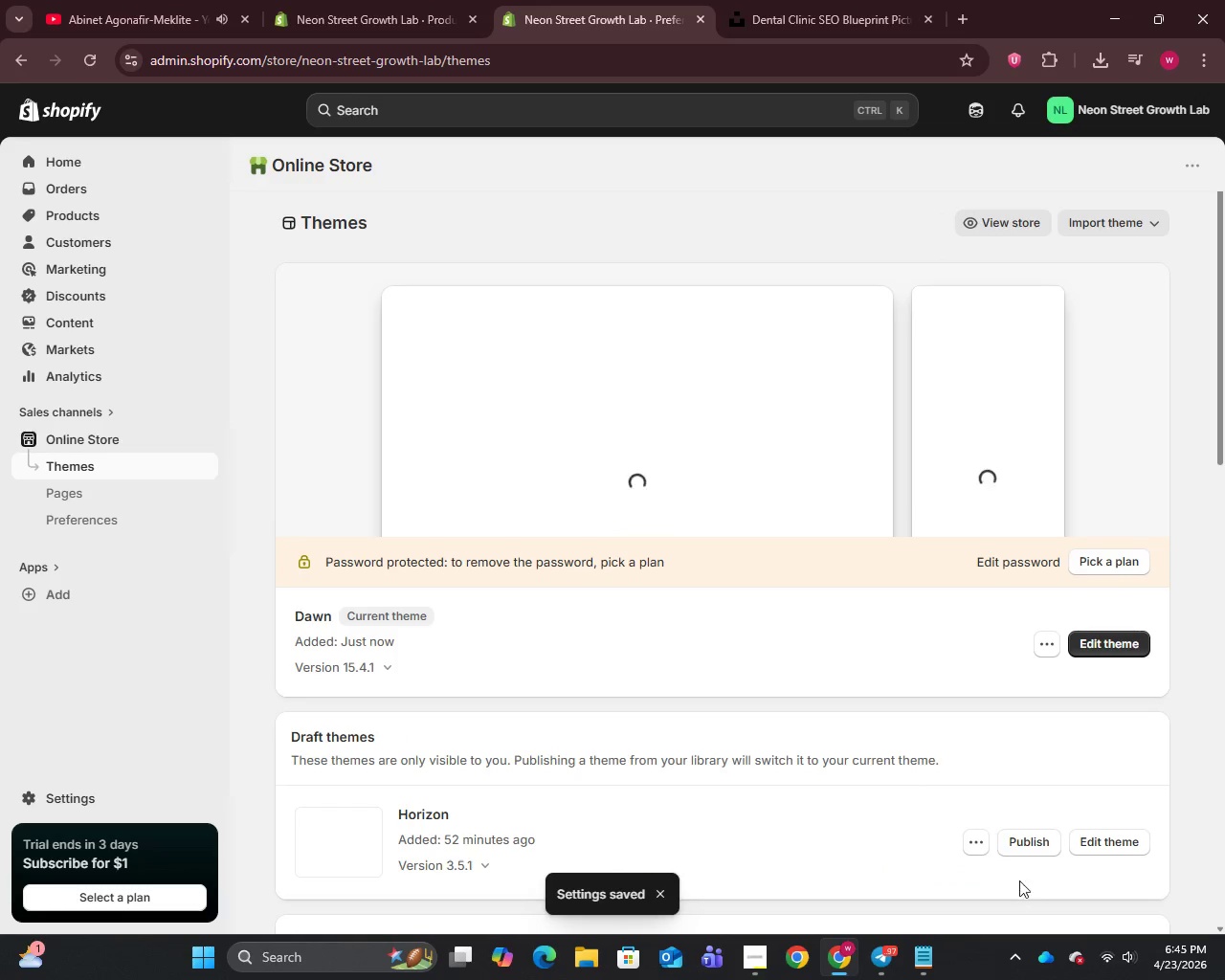 
left_click([1034, 845])
 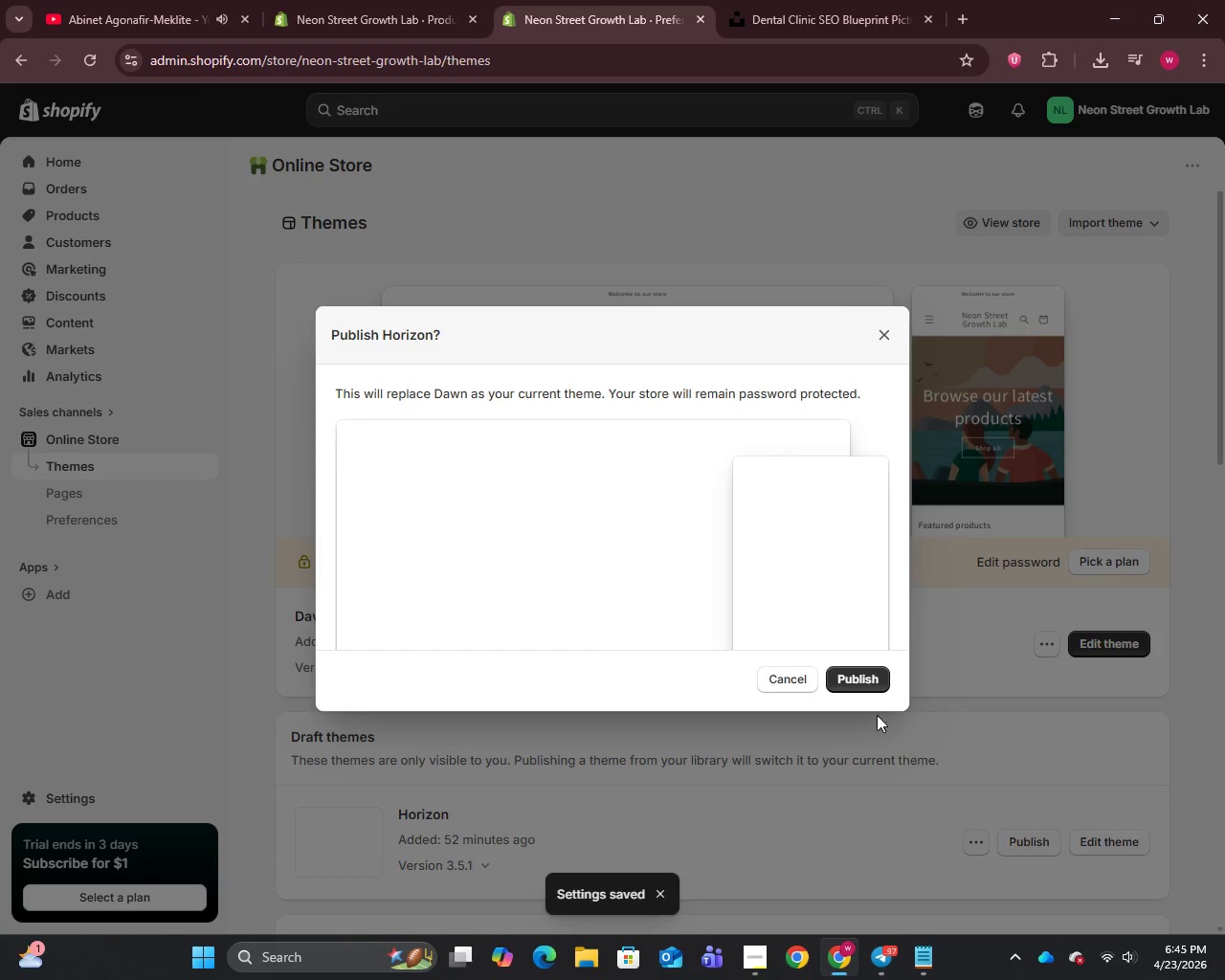 
left_click_drag(start_coordinate=[843, 670], to_coordinate=[847, 675])
 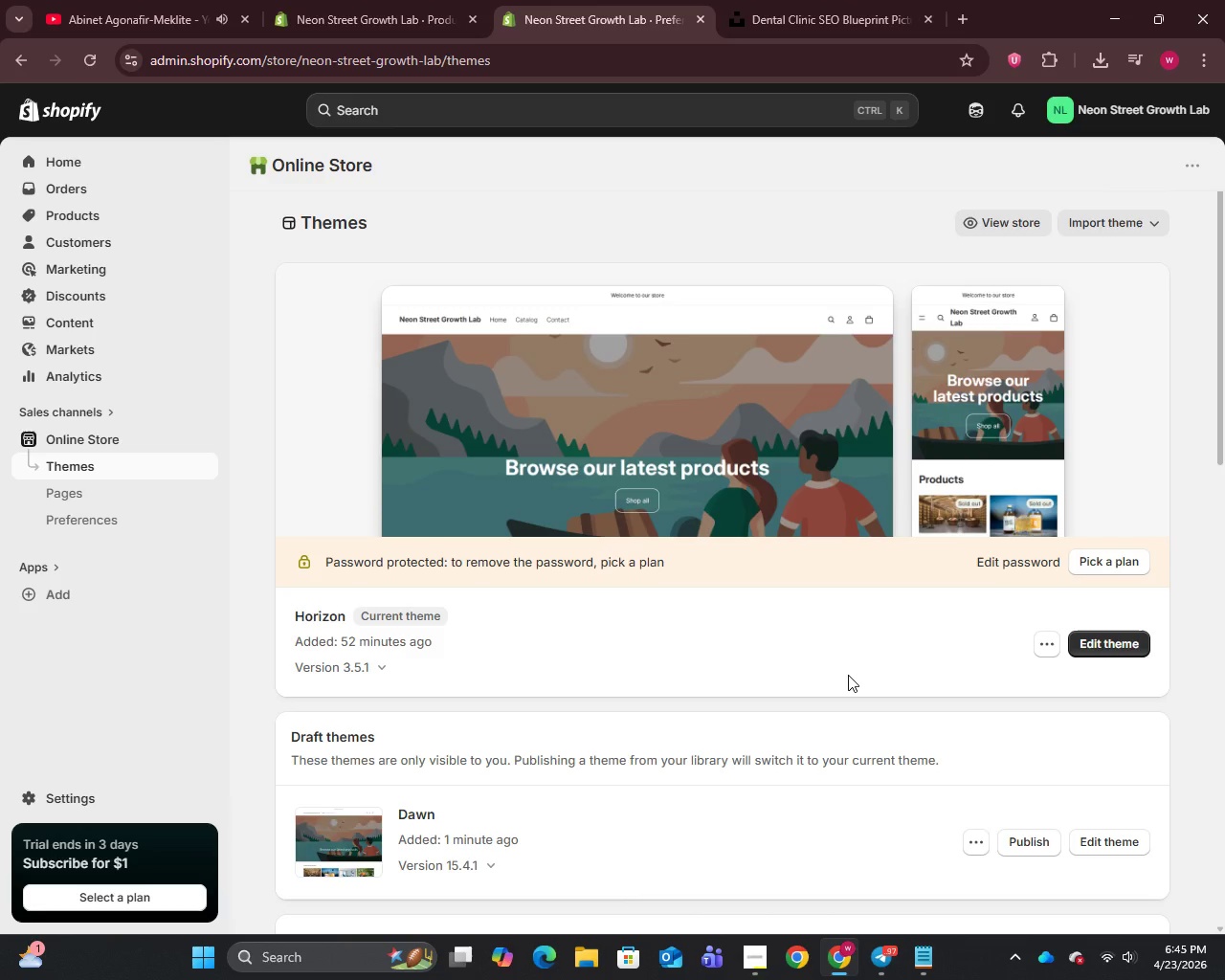 
wait(17.67)
 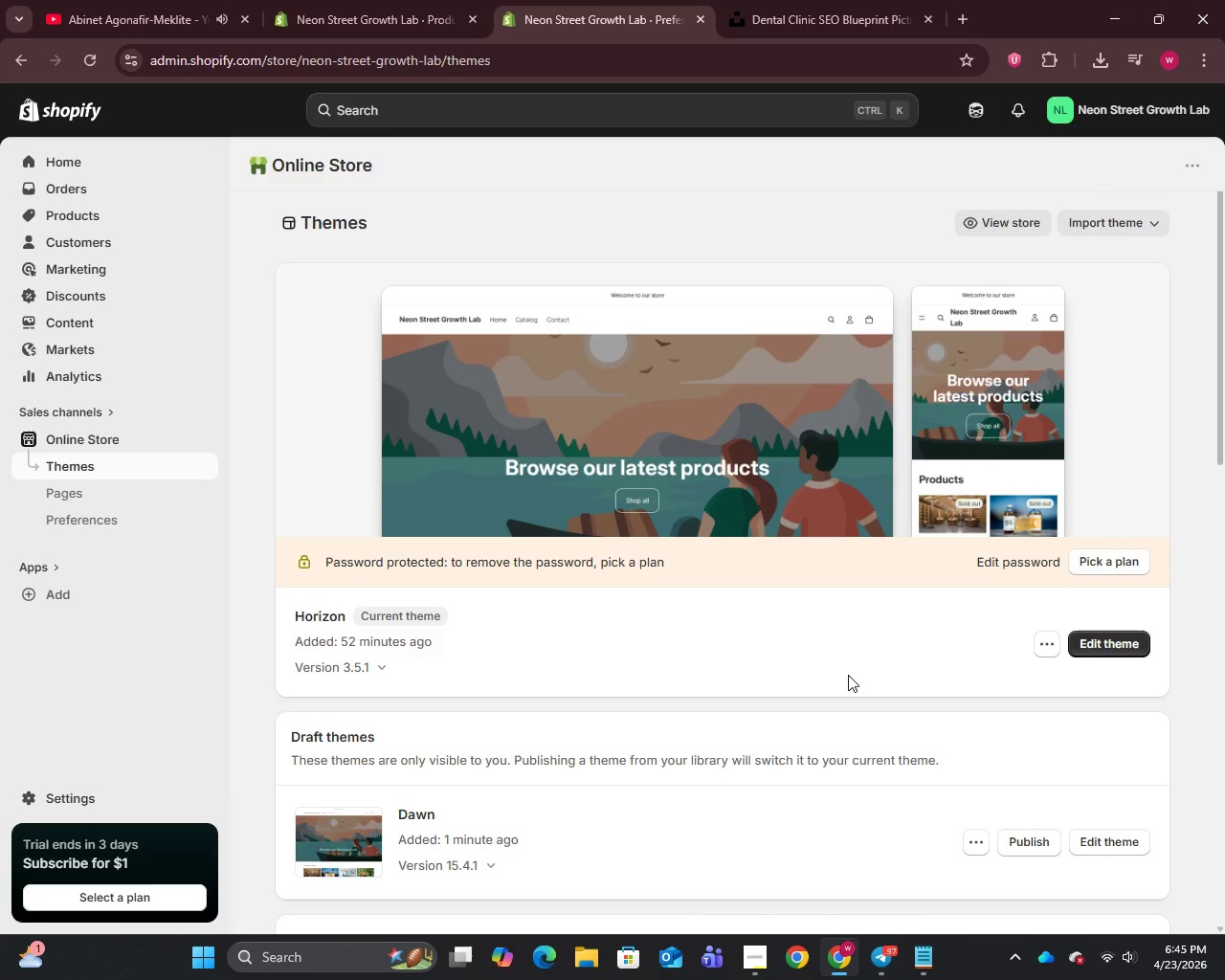 
left_click([1124, 639])
 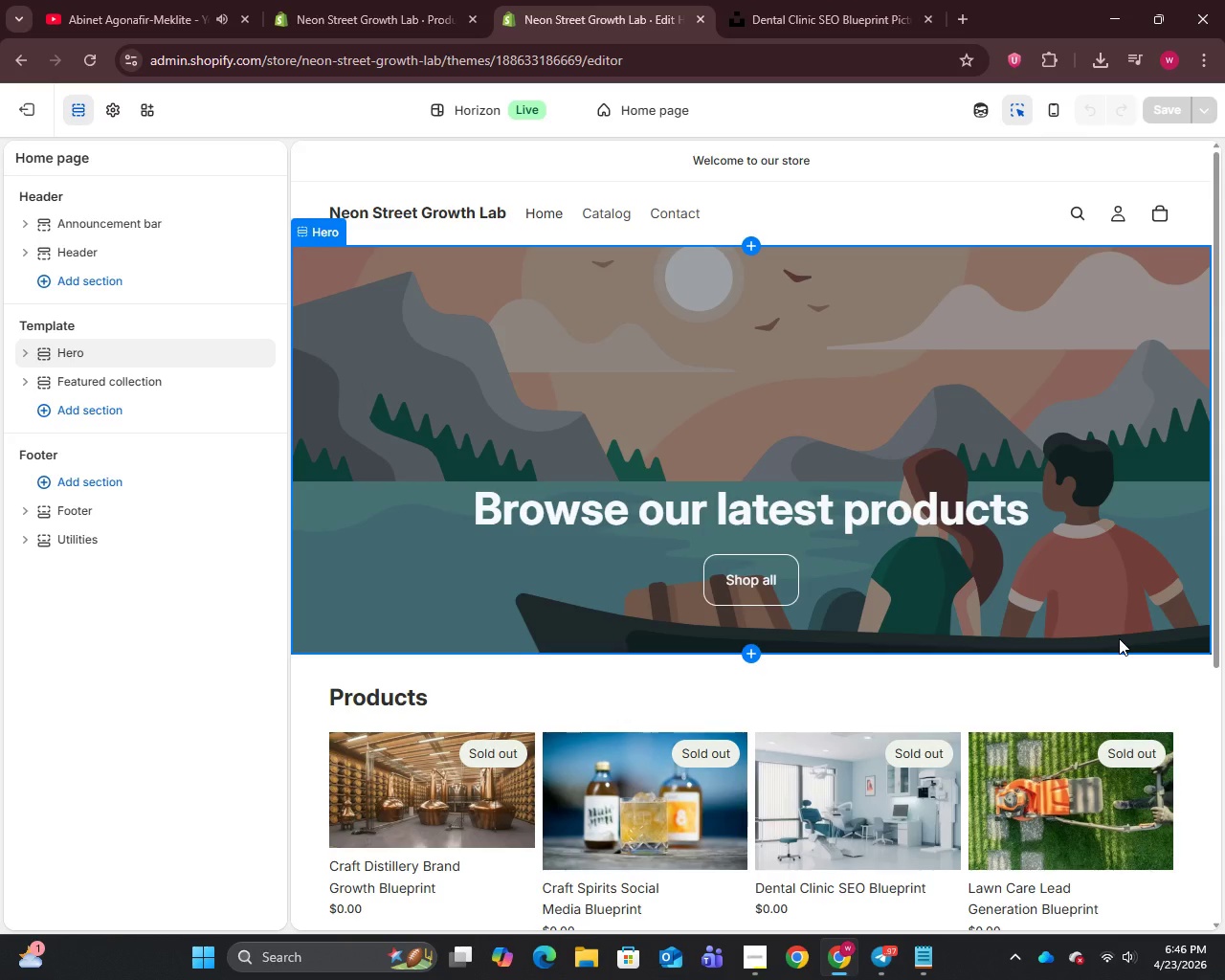 
wait(42.89)
 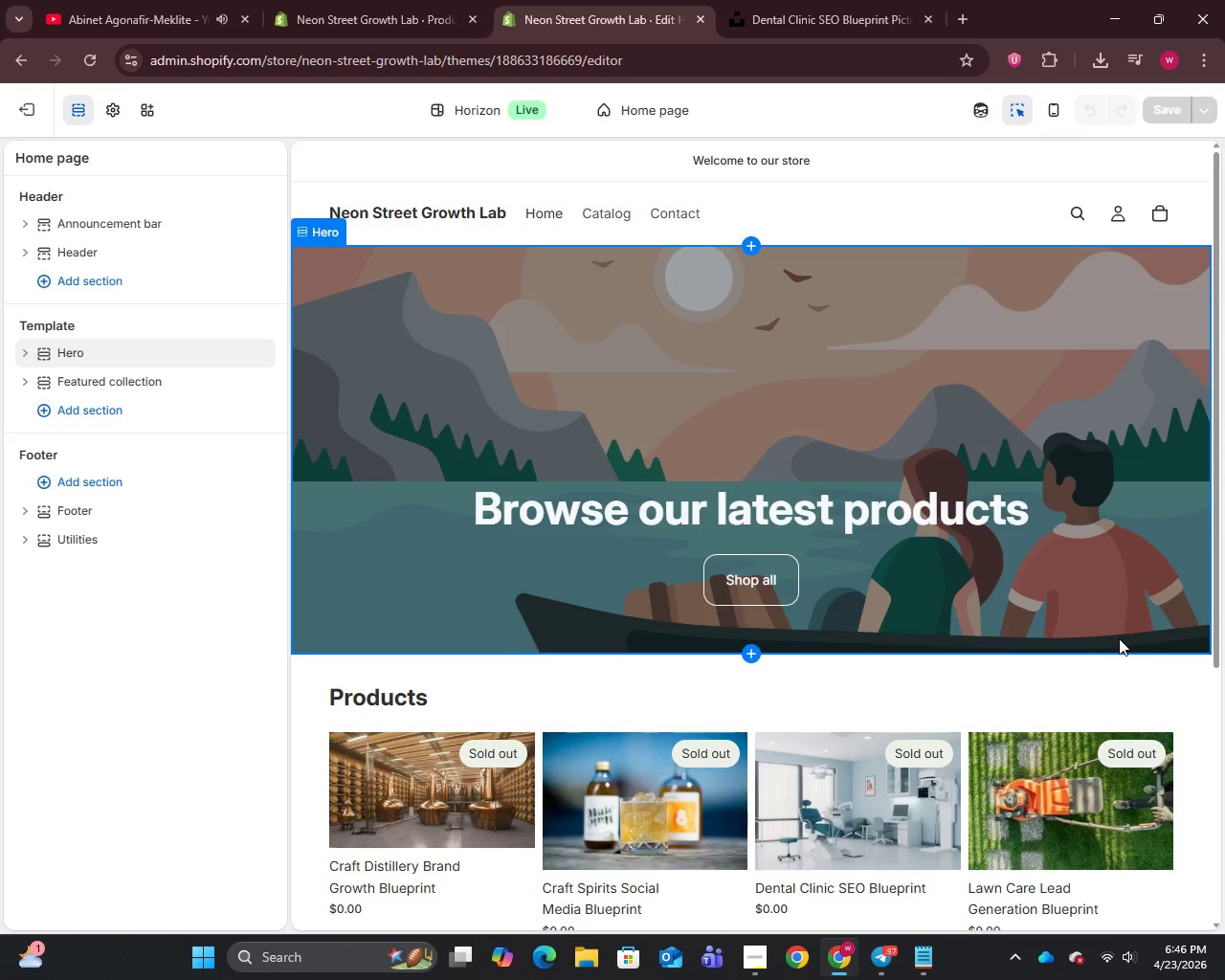 
left_click([835, 0])
 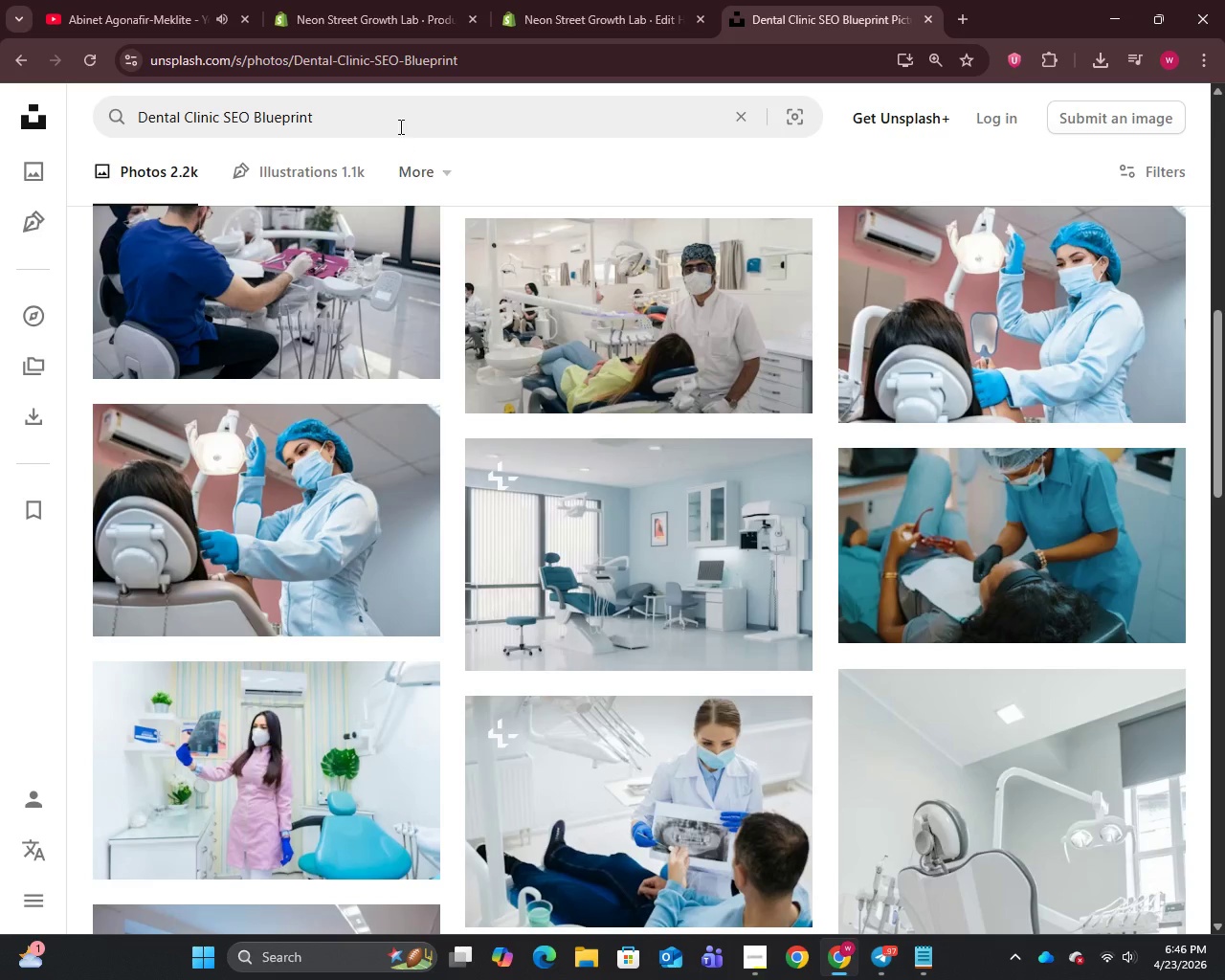 
left_click([399, 113])
 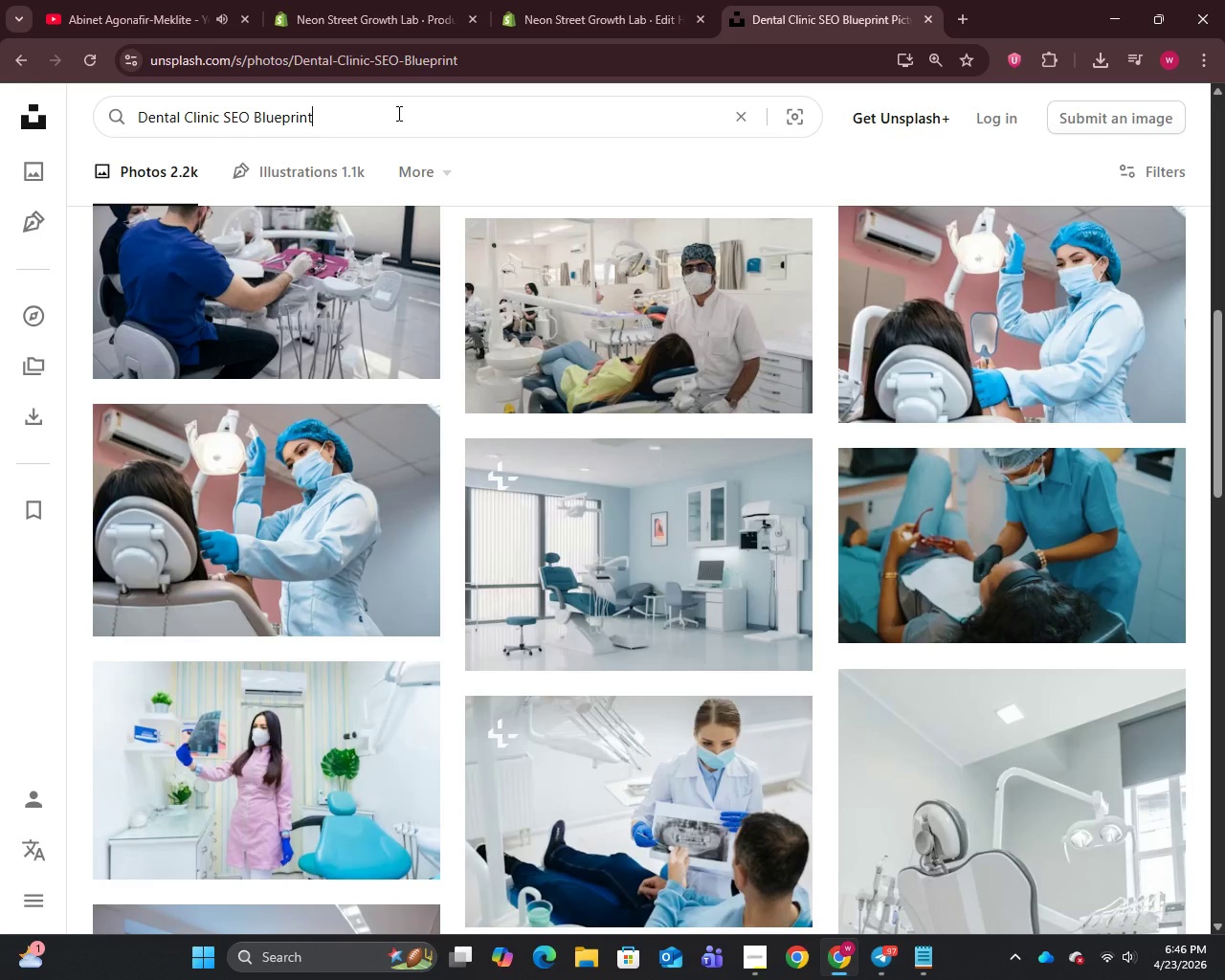 
key(Control+A)
 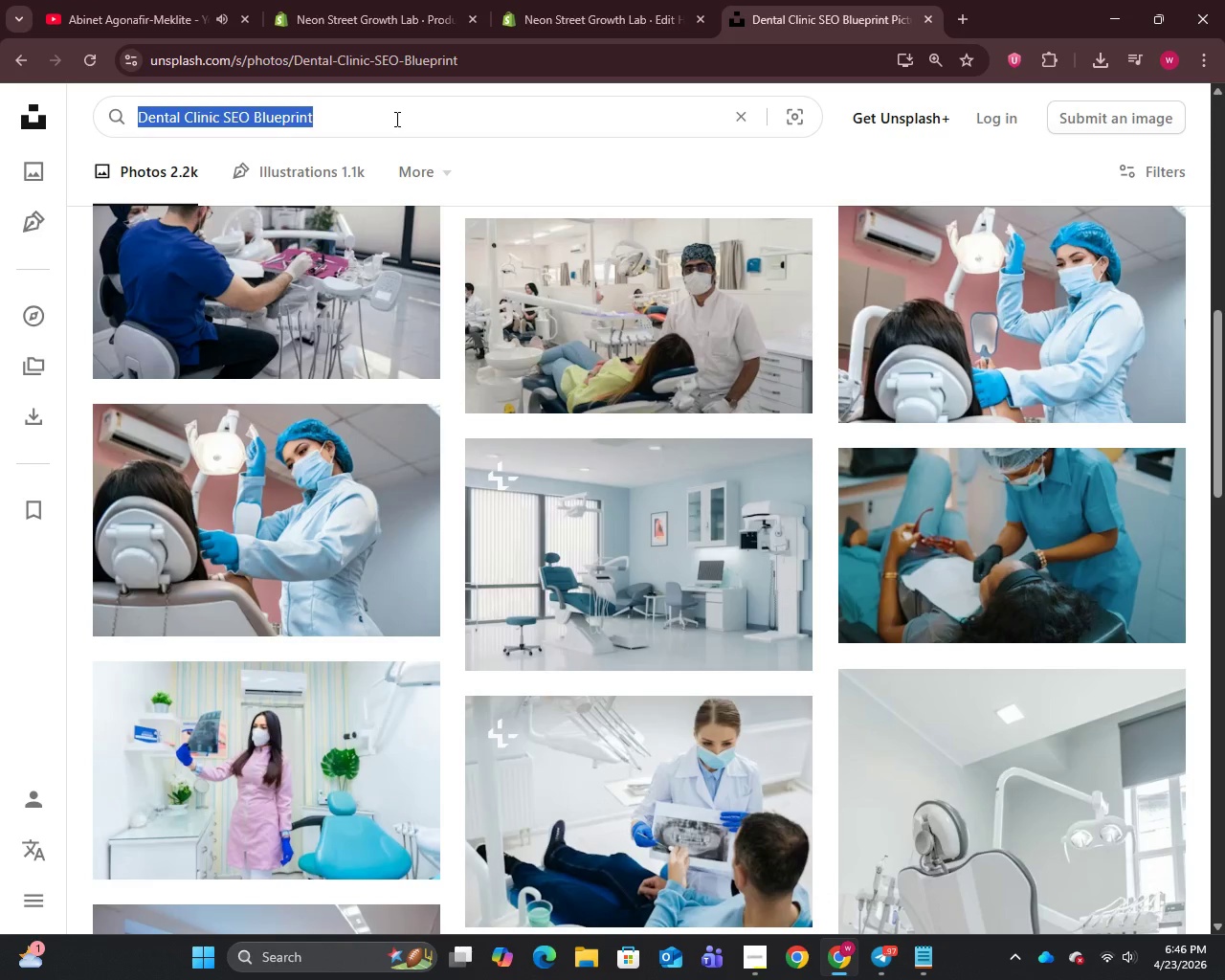 
type(marketing)
 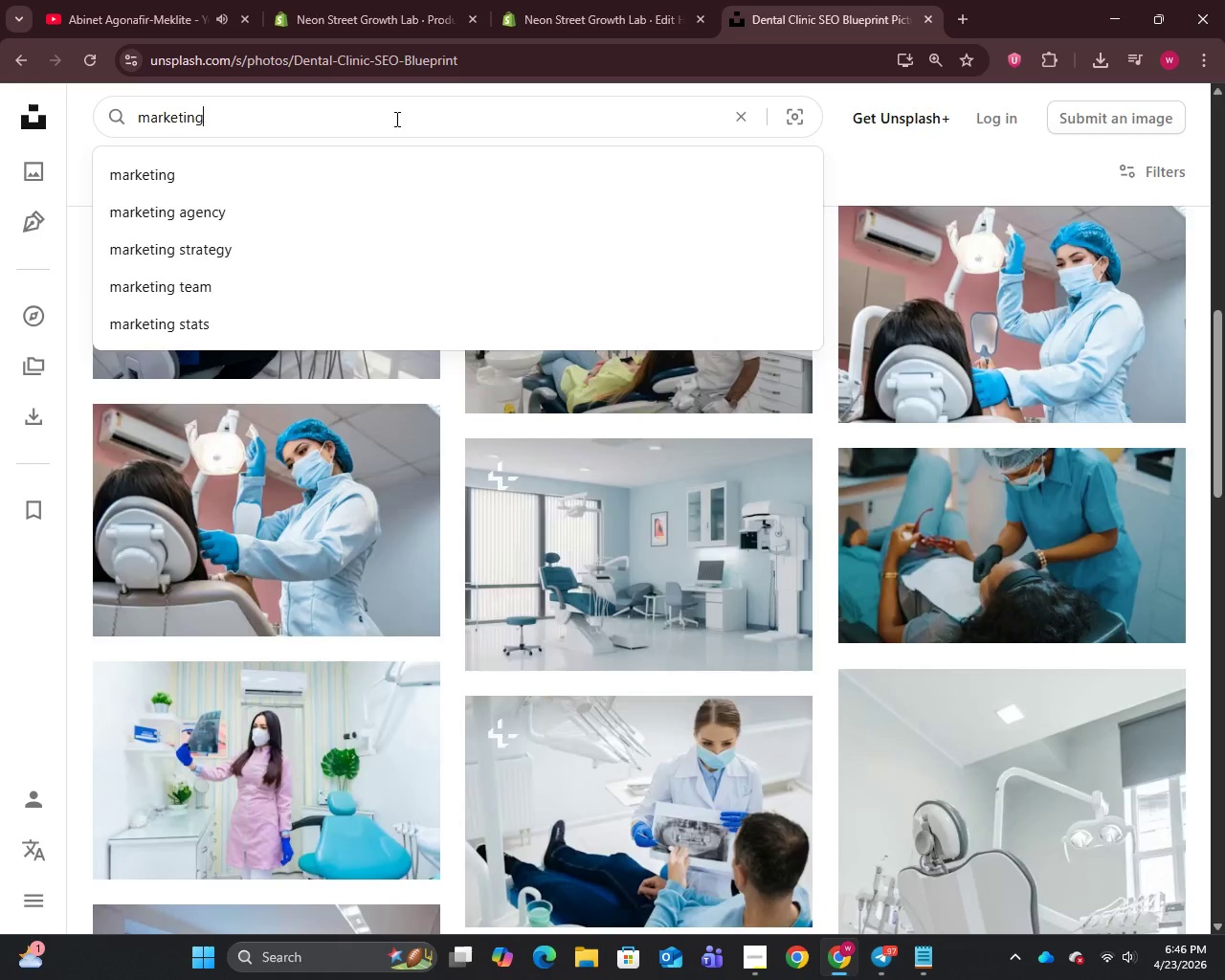 
key(Enter)
 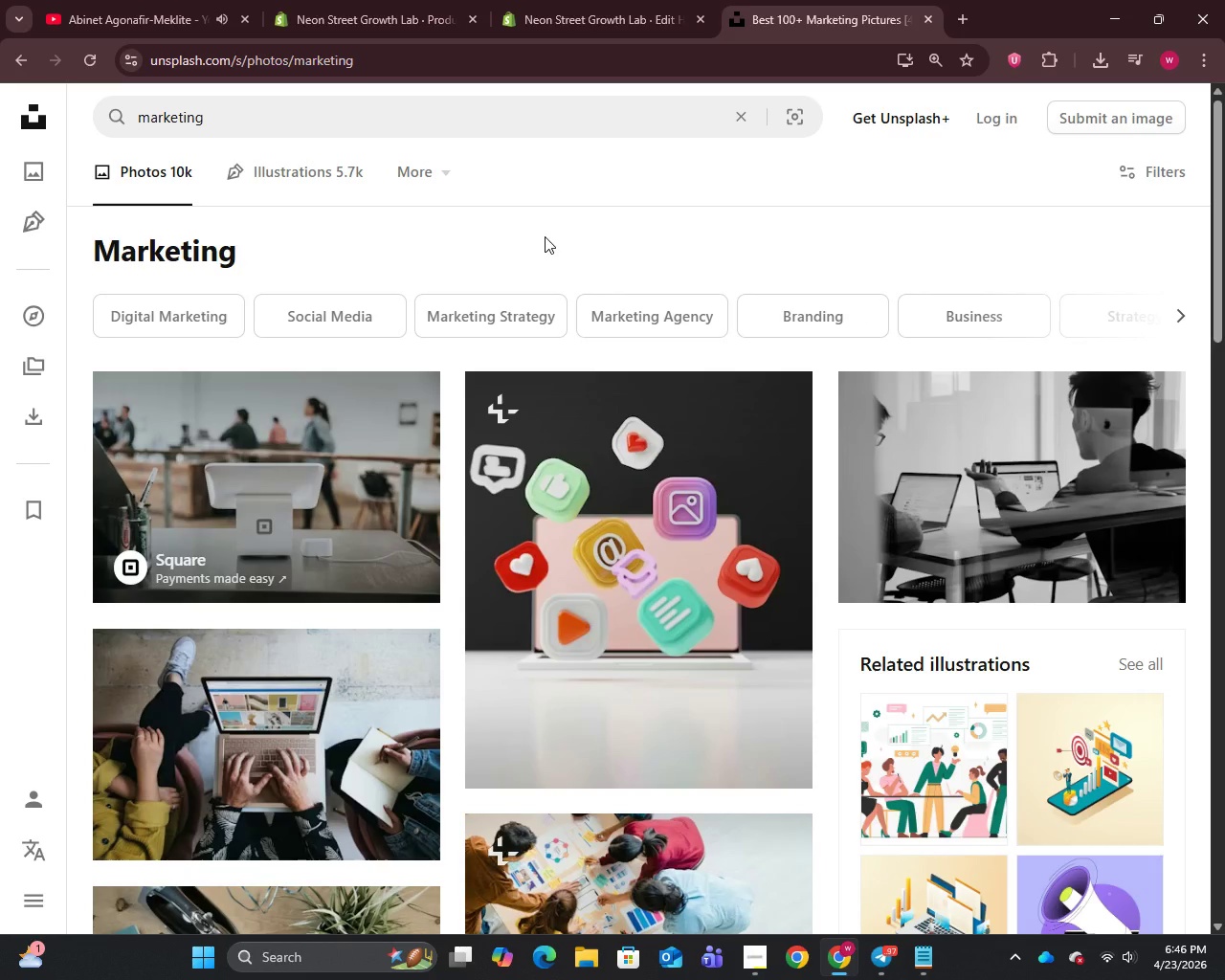 
wait(6.58)
 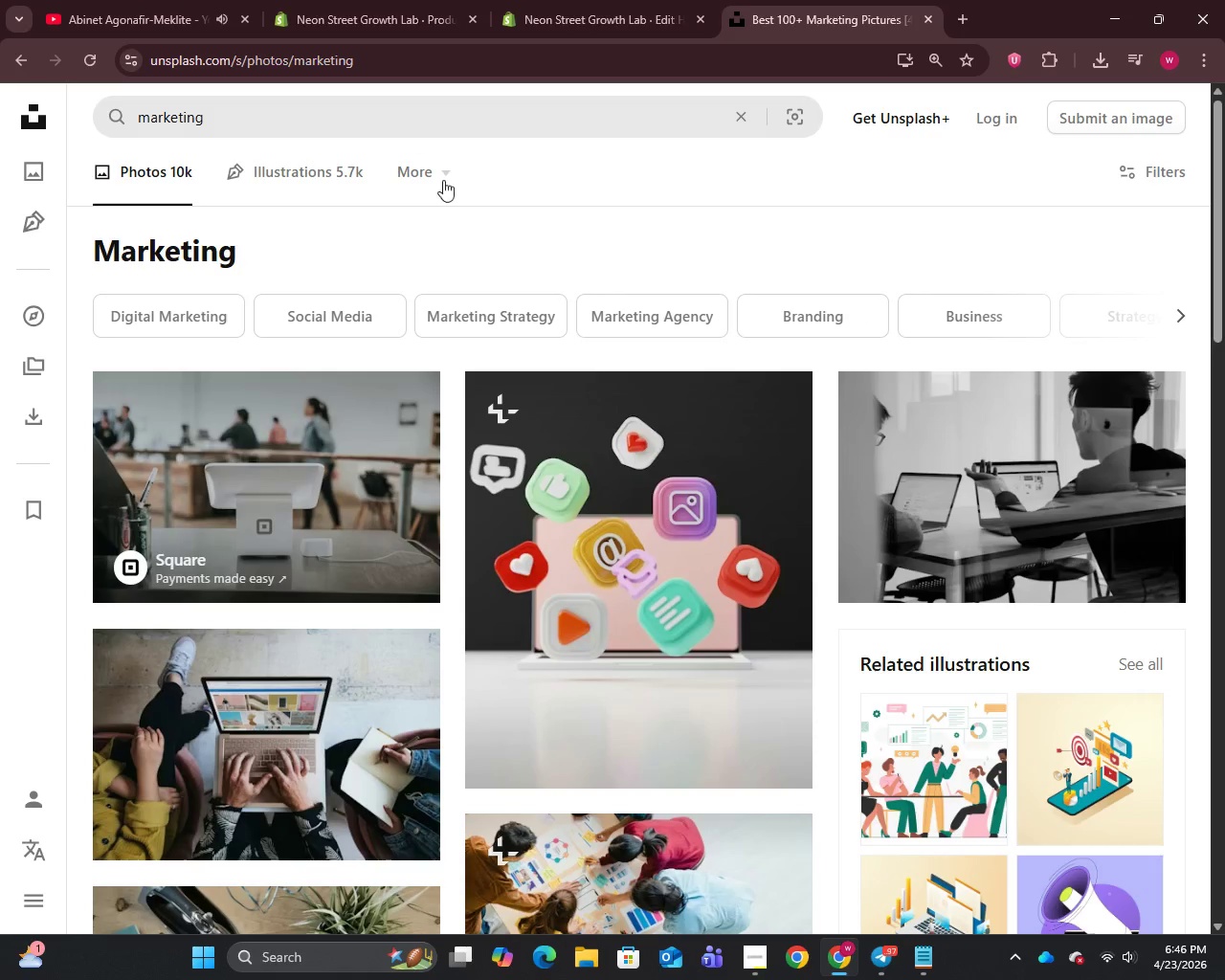 
scroll: coordinate [545, 236], scroll_direction: down, amount: 3.0
 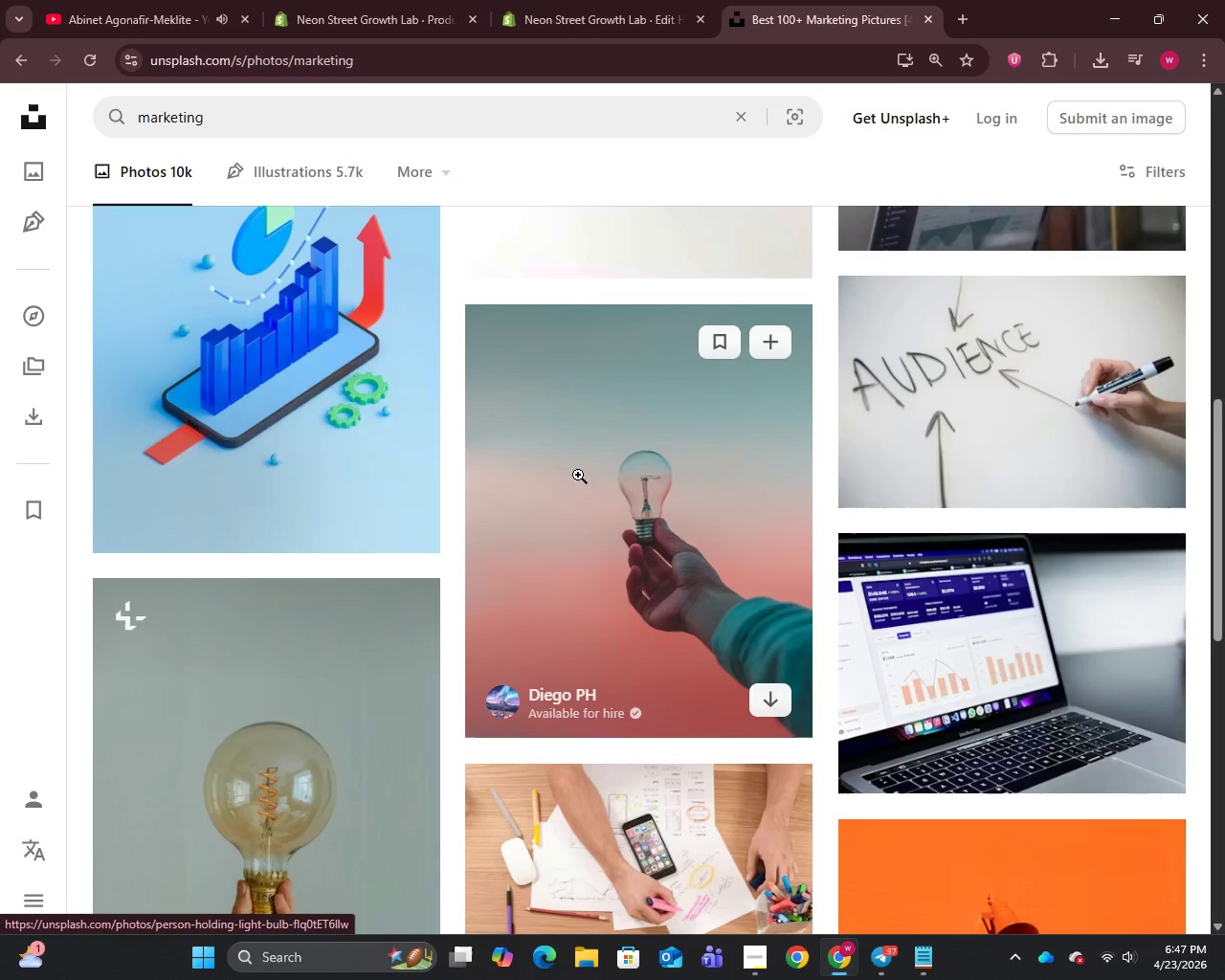 
right_click([581, 474])
 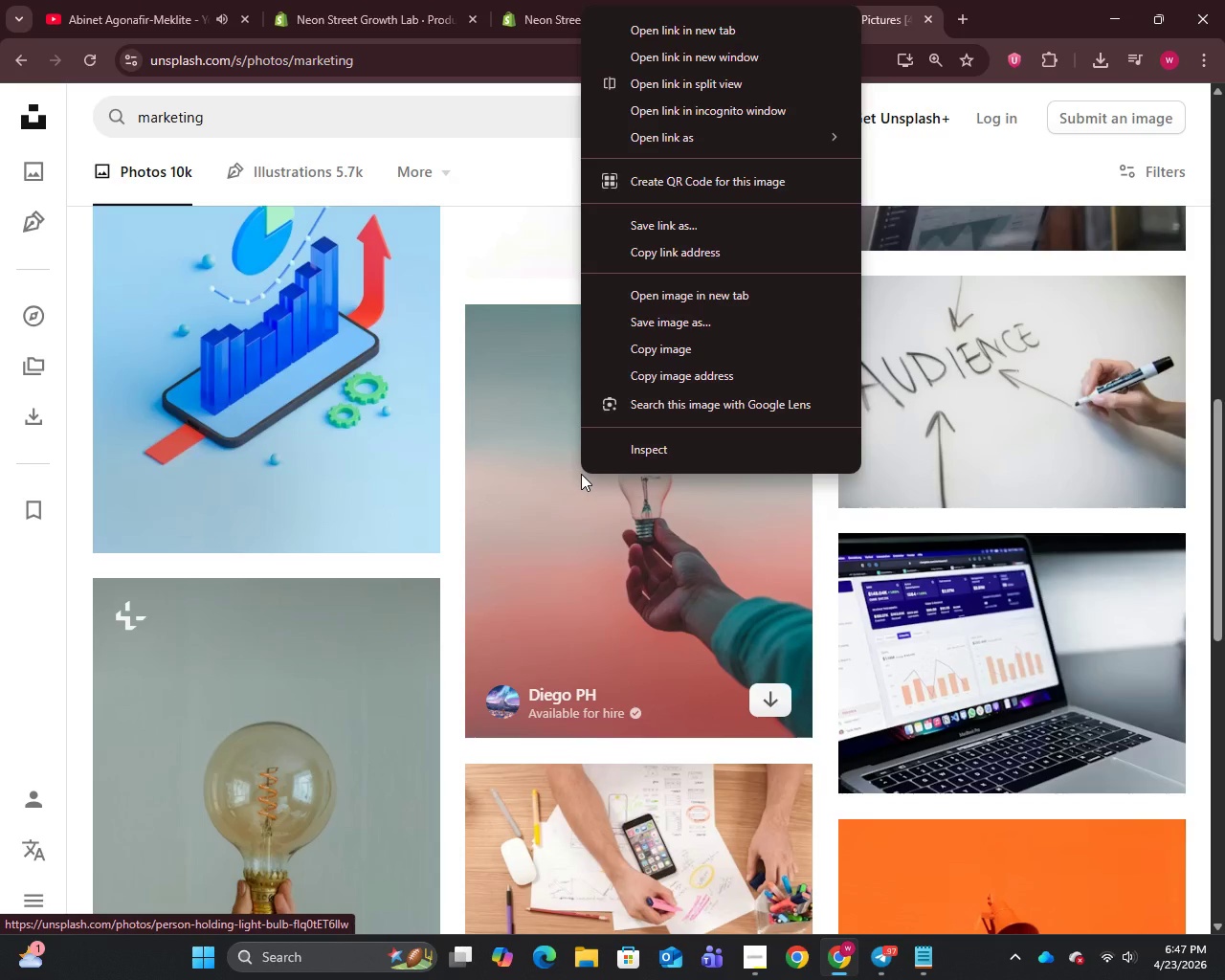 
scroll: coordinate [581, 474], scroll_direction: down, amount: 1.0
 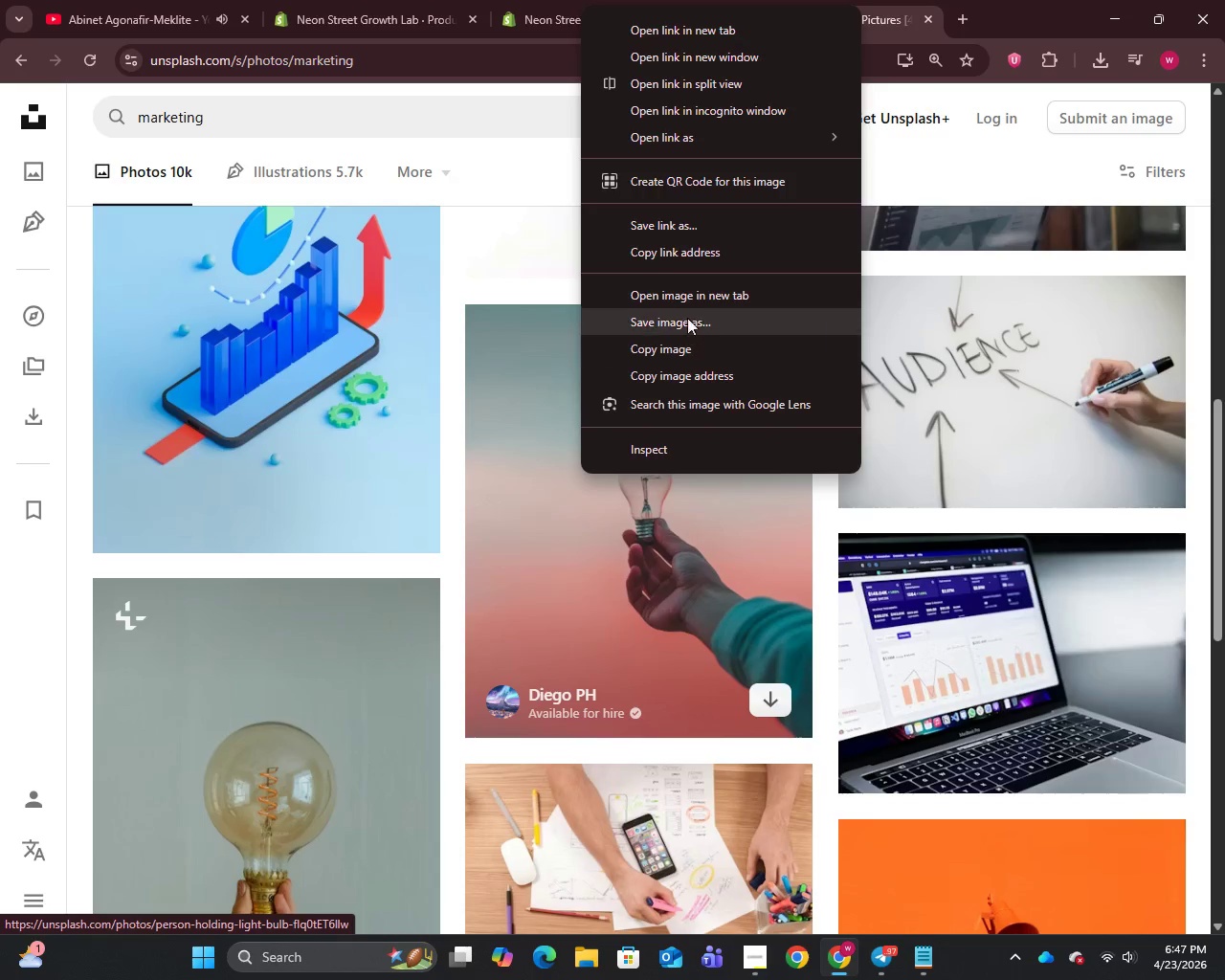 
left_click([686, 313])
 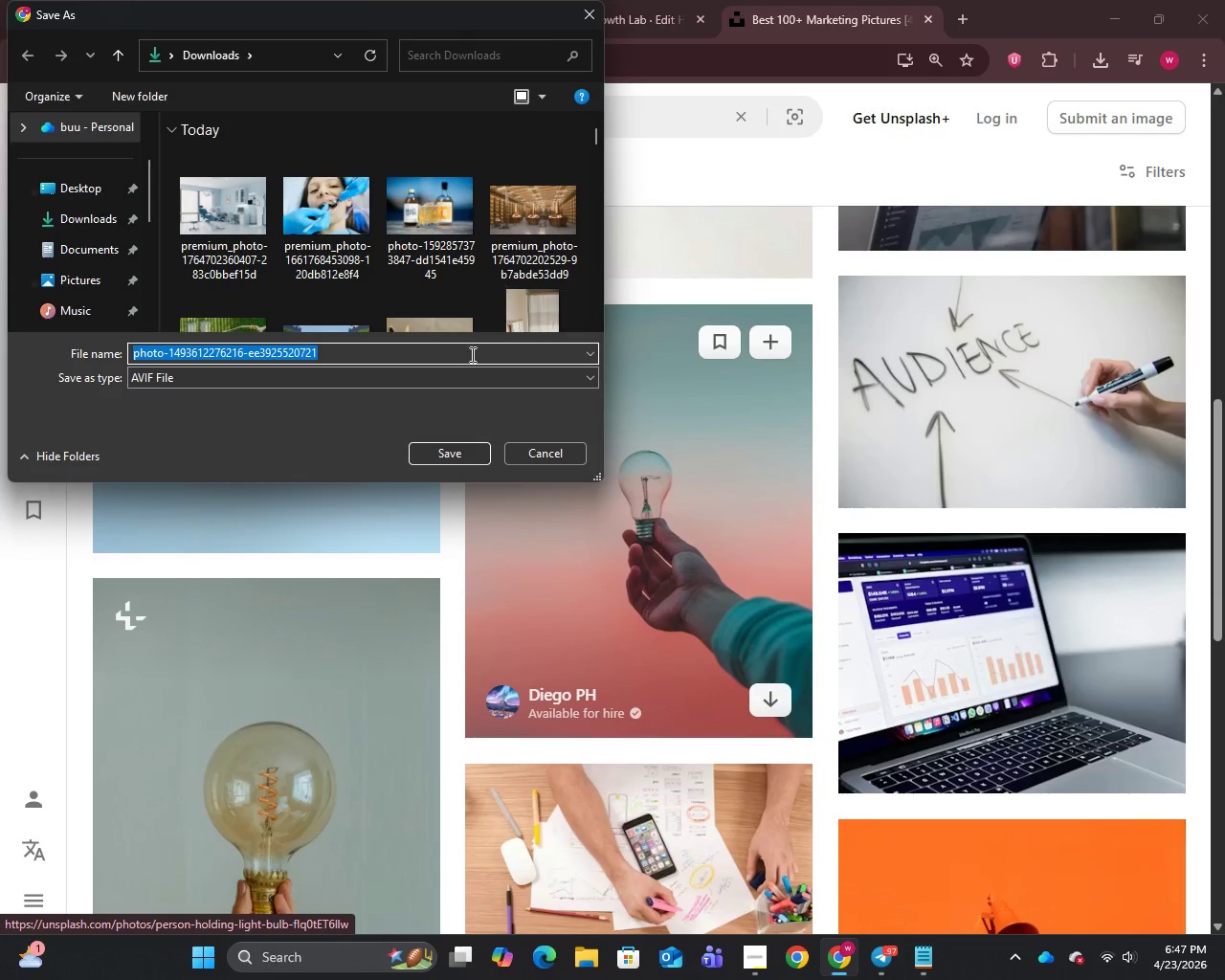 
left_click([469, 441])
 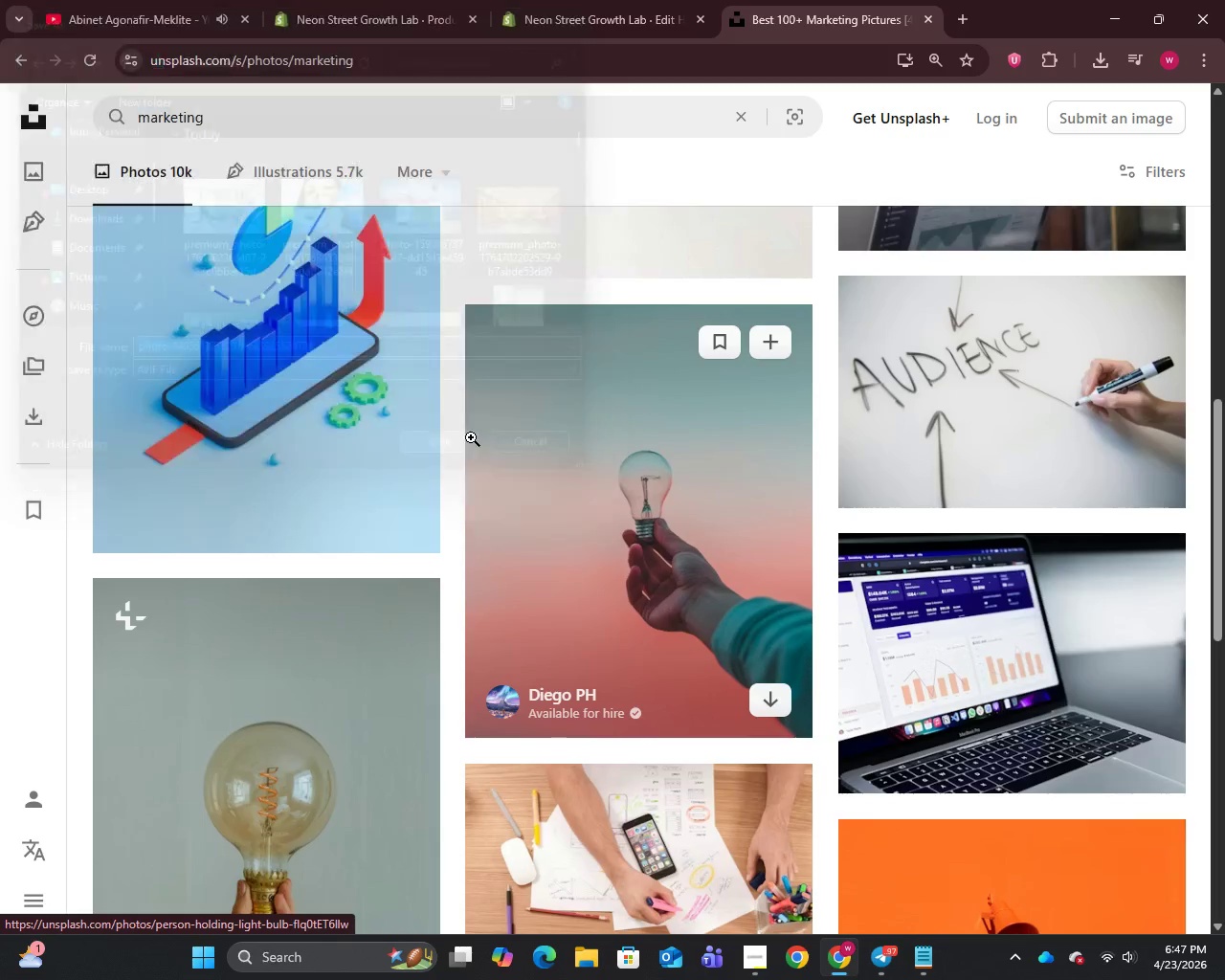 
scroll: coordinate [479, 420], scroll_direction: down, amount: 8.0
 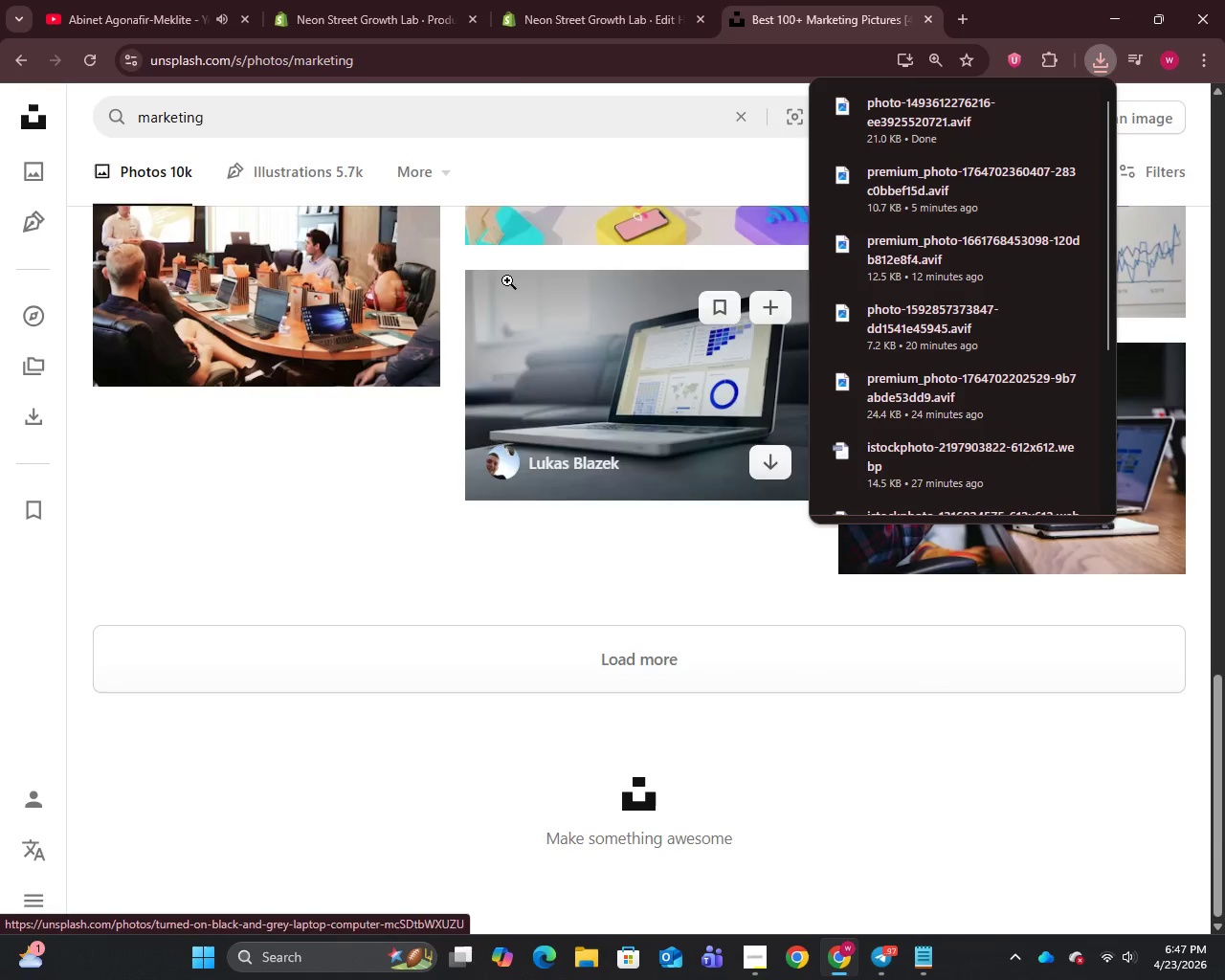 
left_click([518, 0])
 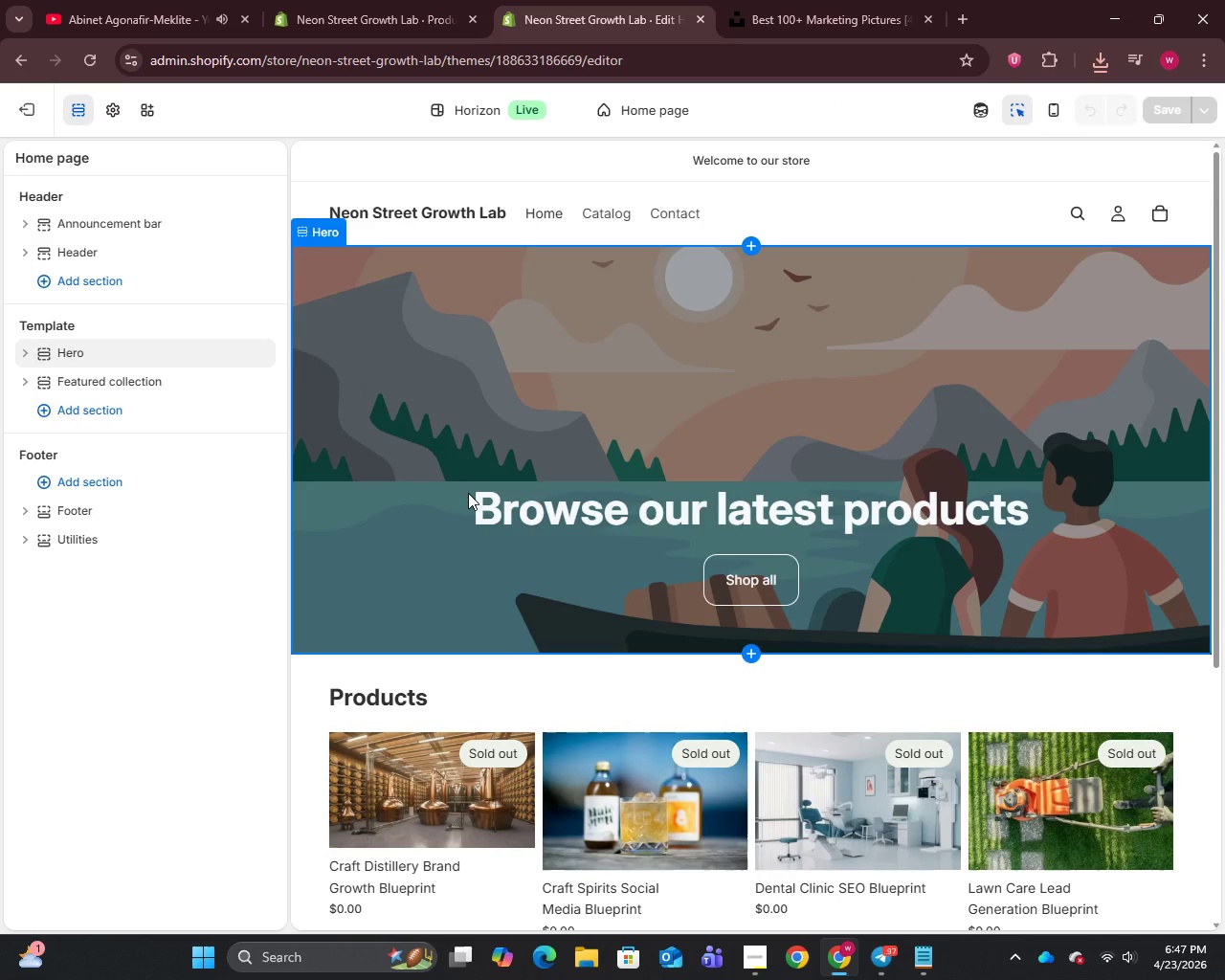 
left_click([468, 493])
 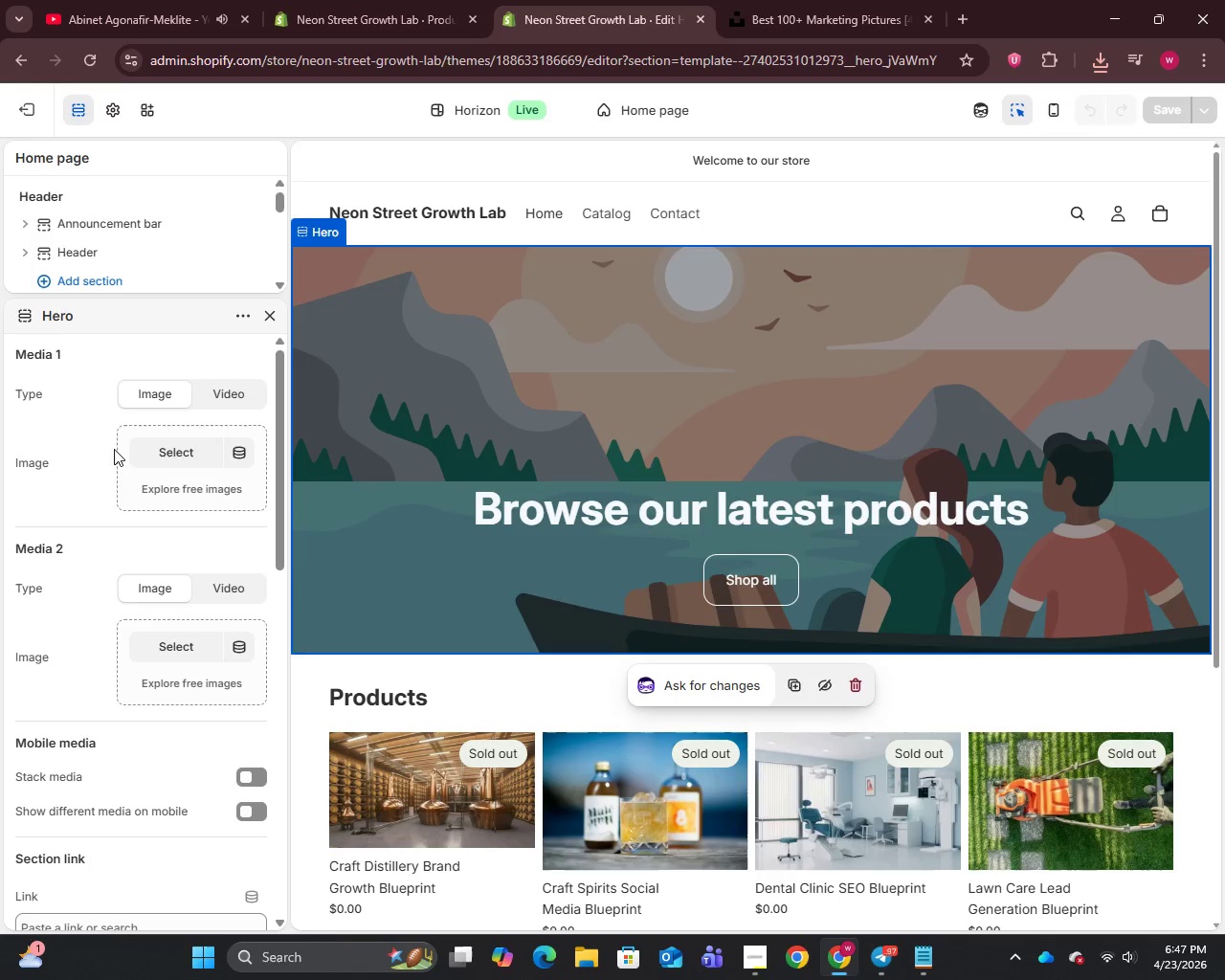 
left_click([168, 447])
 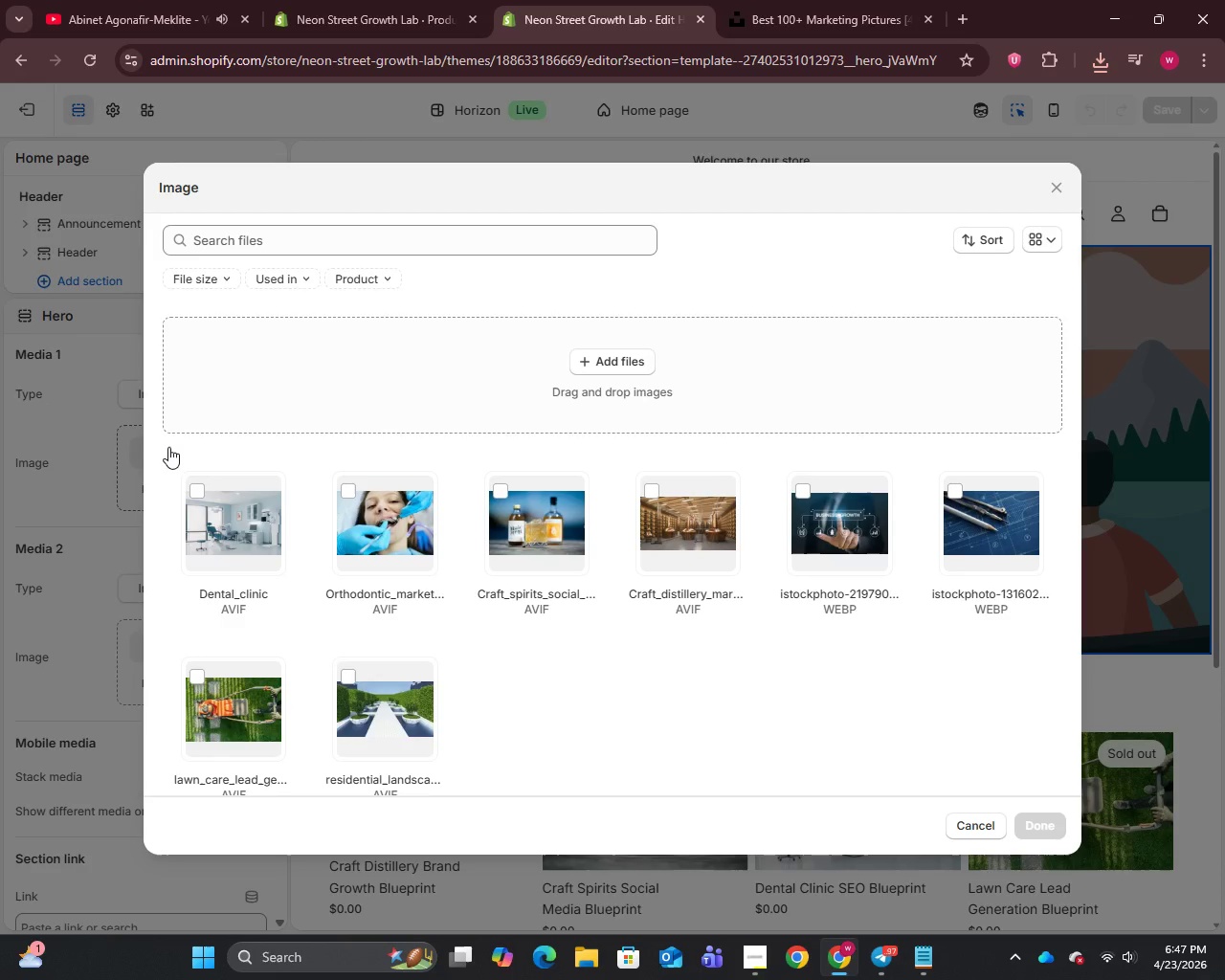 
wait(8.58)
 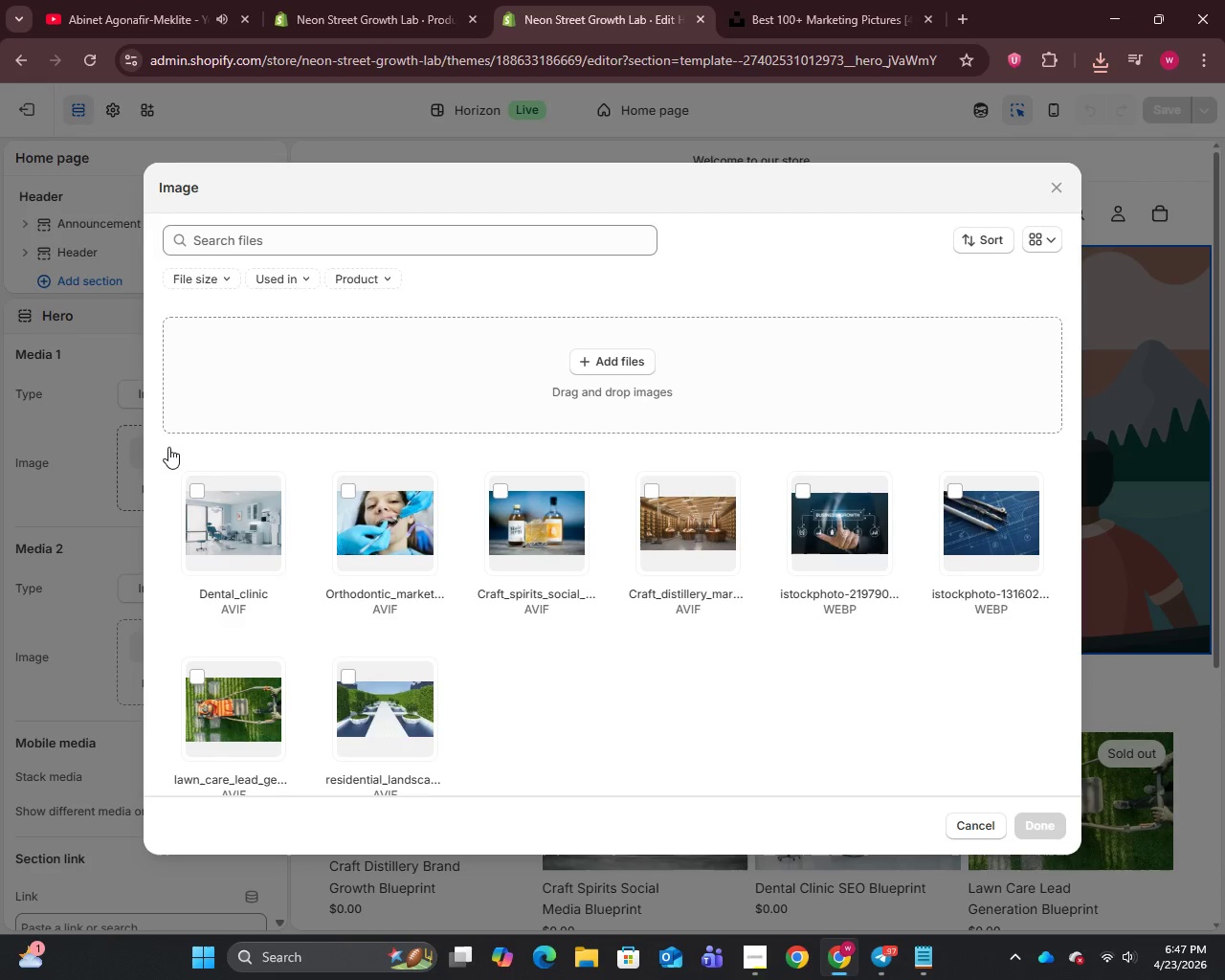 
left_click([807, 0])
 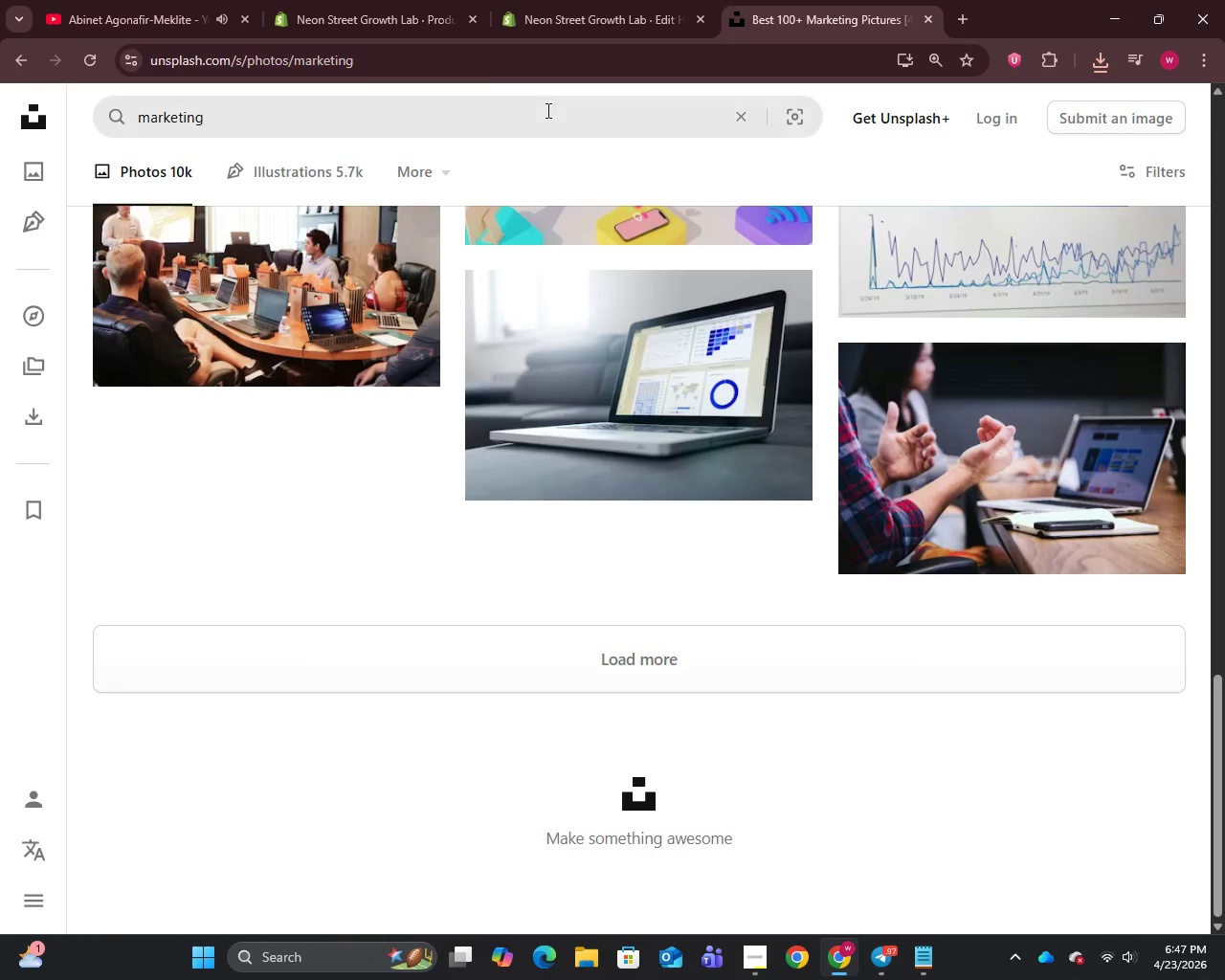 
left_click([546, 112])
 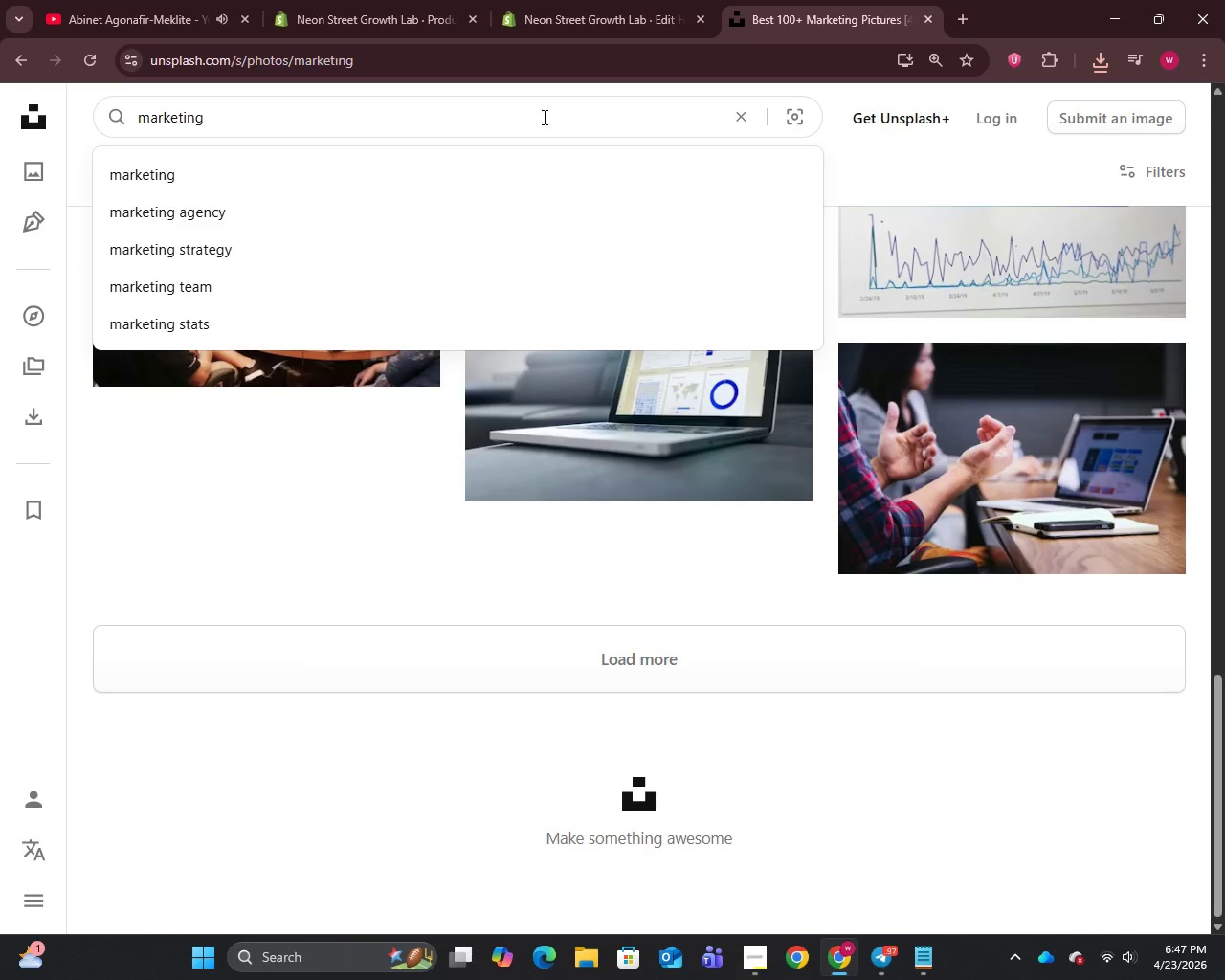 
key(Control+A)
 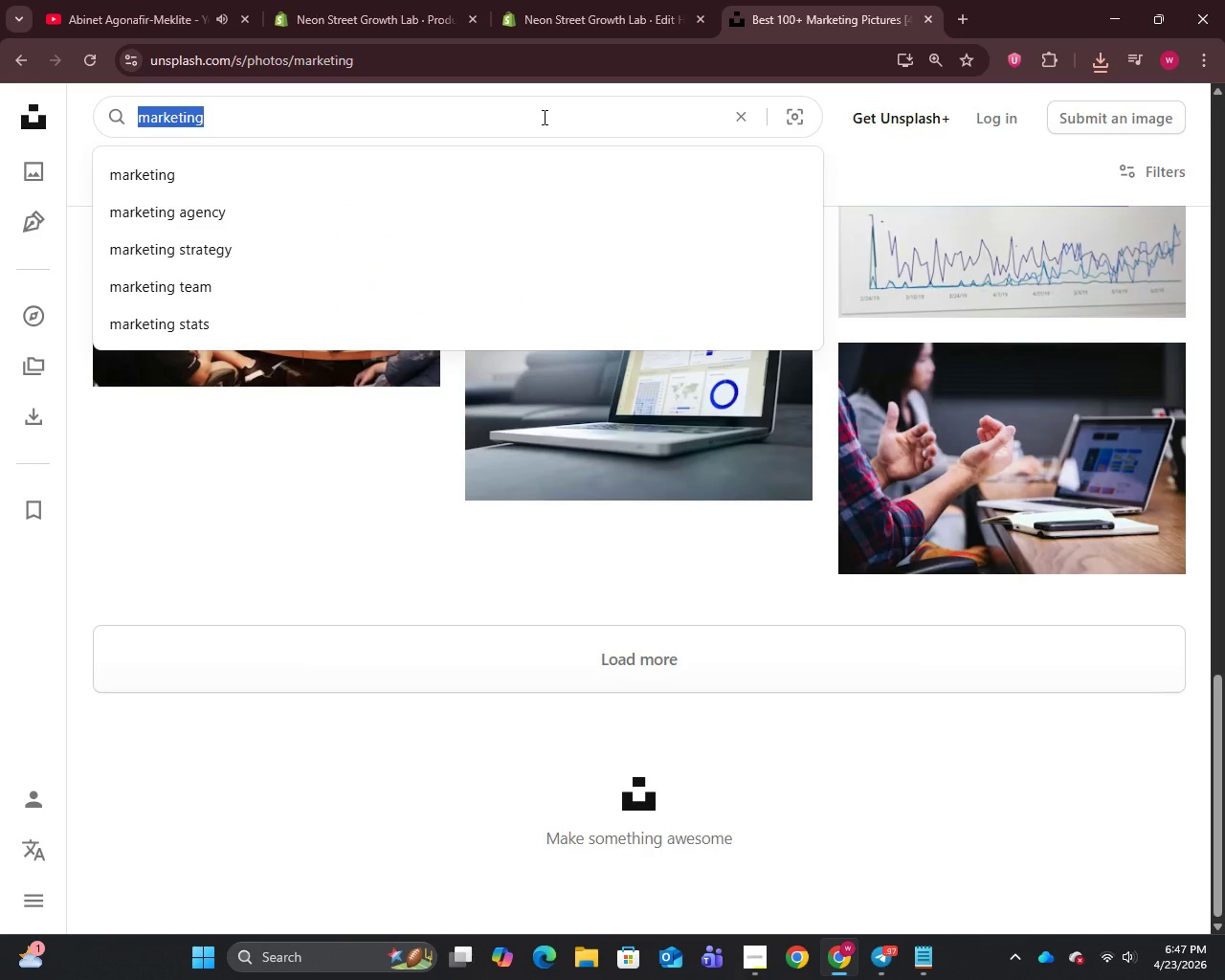 
type(blupriny=t=)
 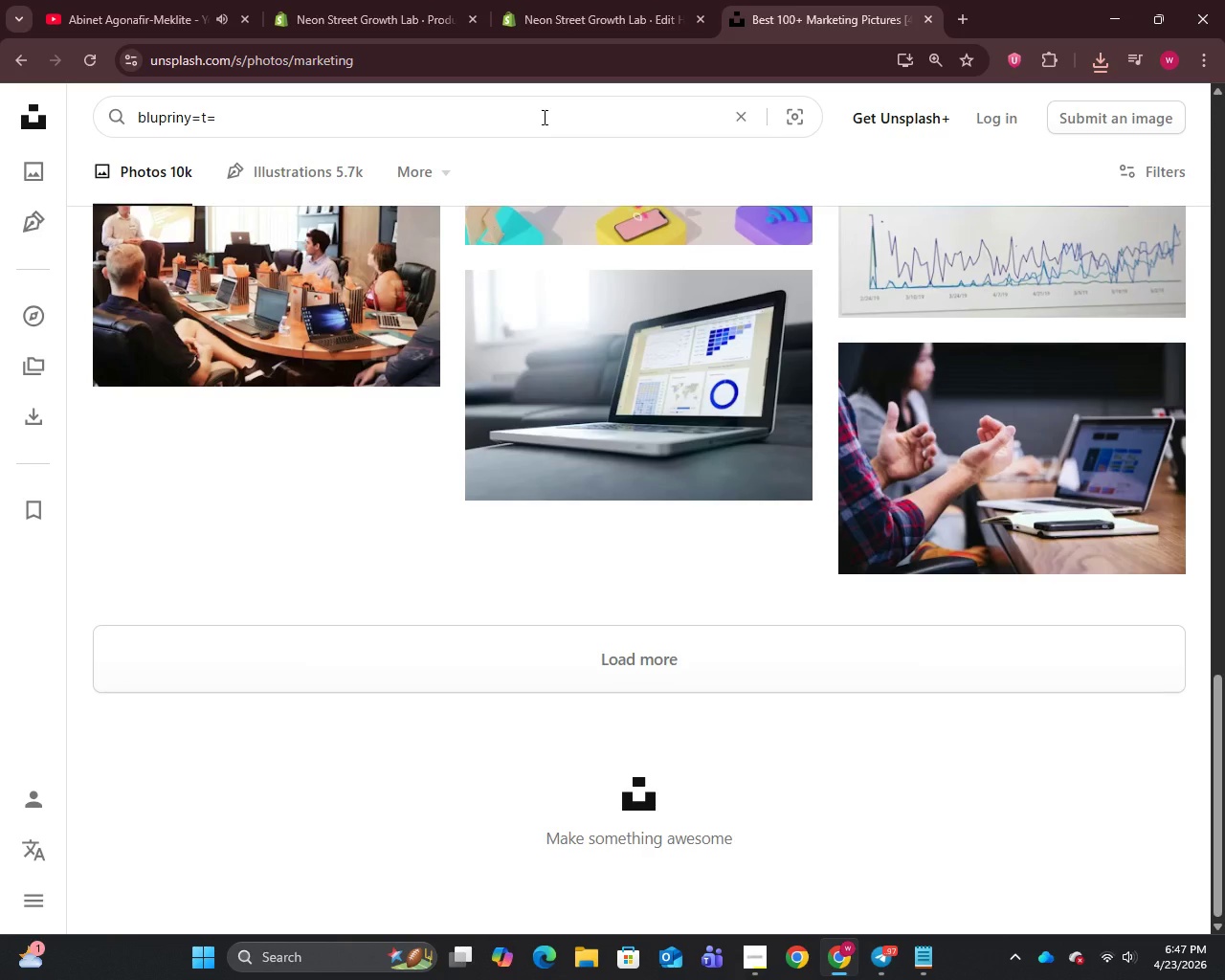 
key(Control+A)
 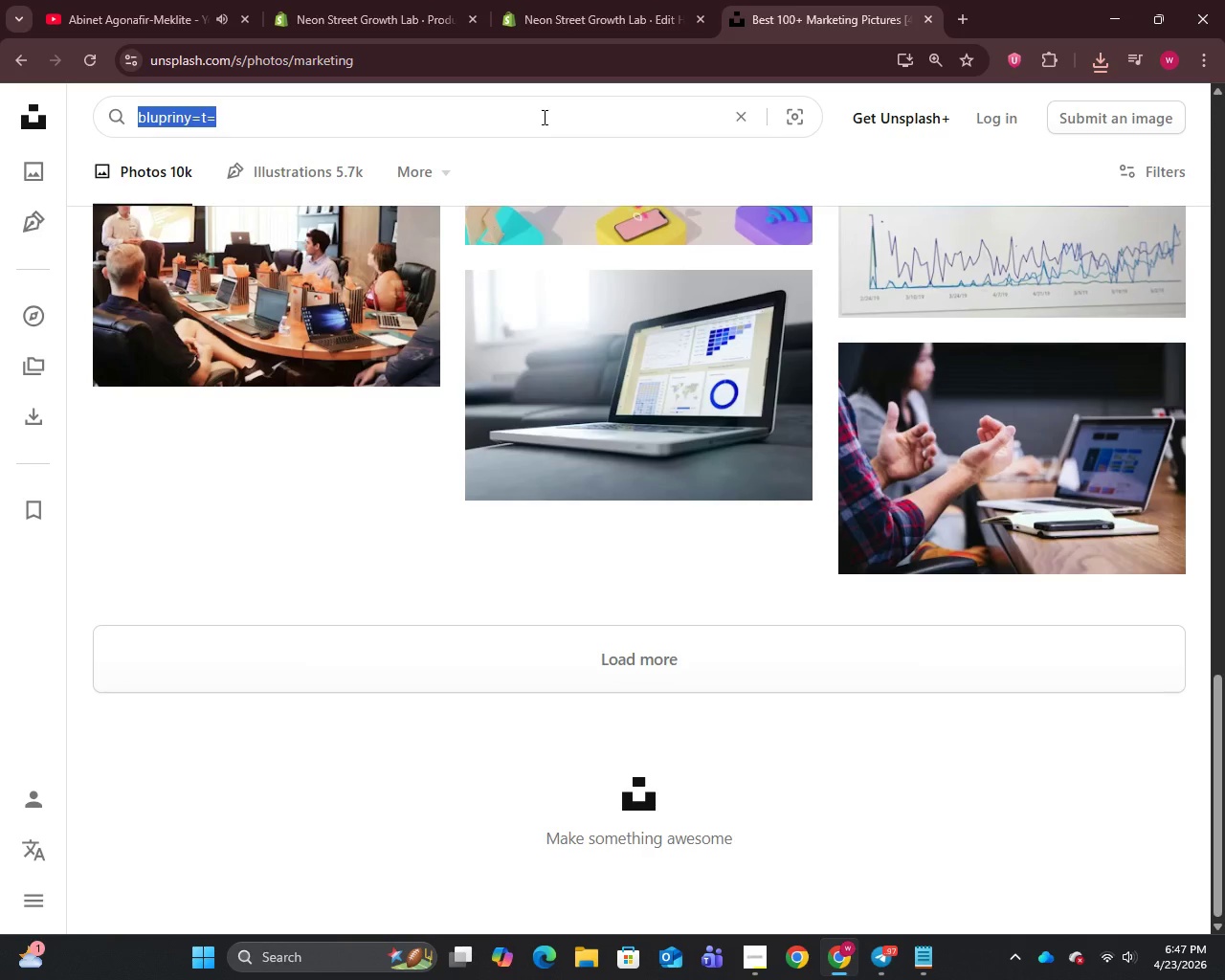 
type(blueprint)
 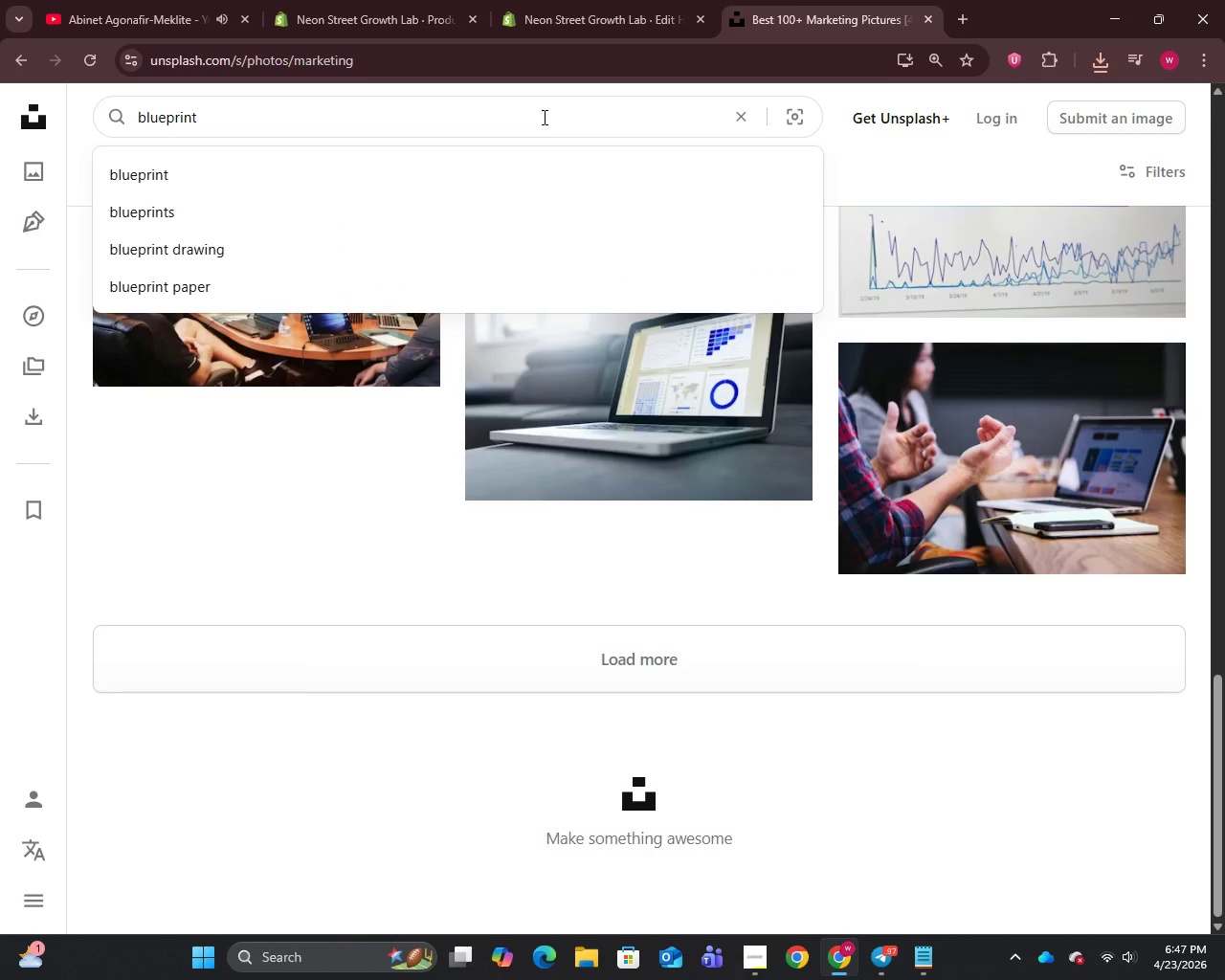 
key(Enter)
 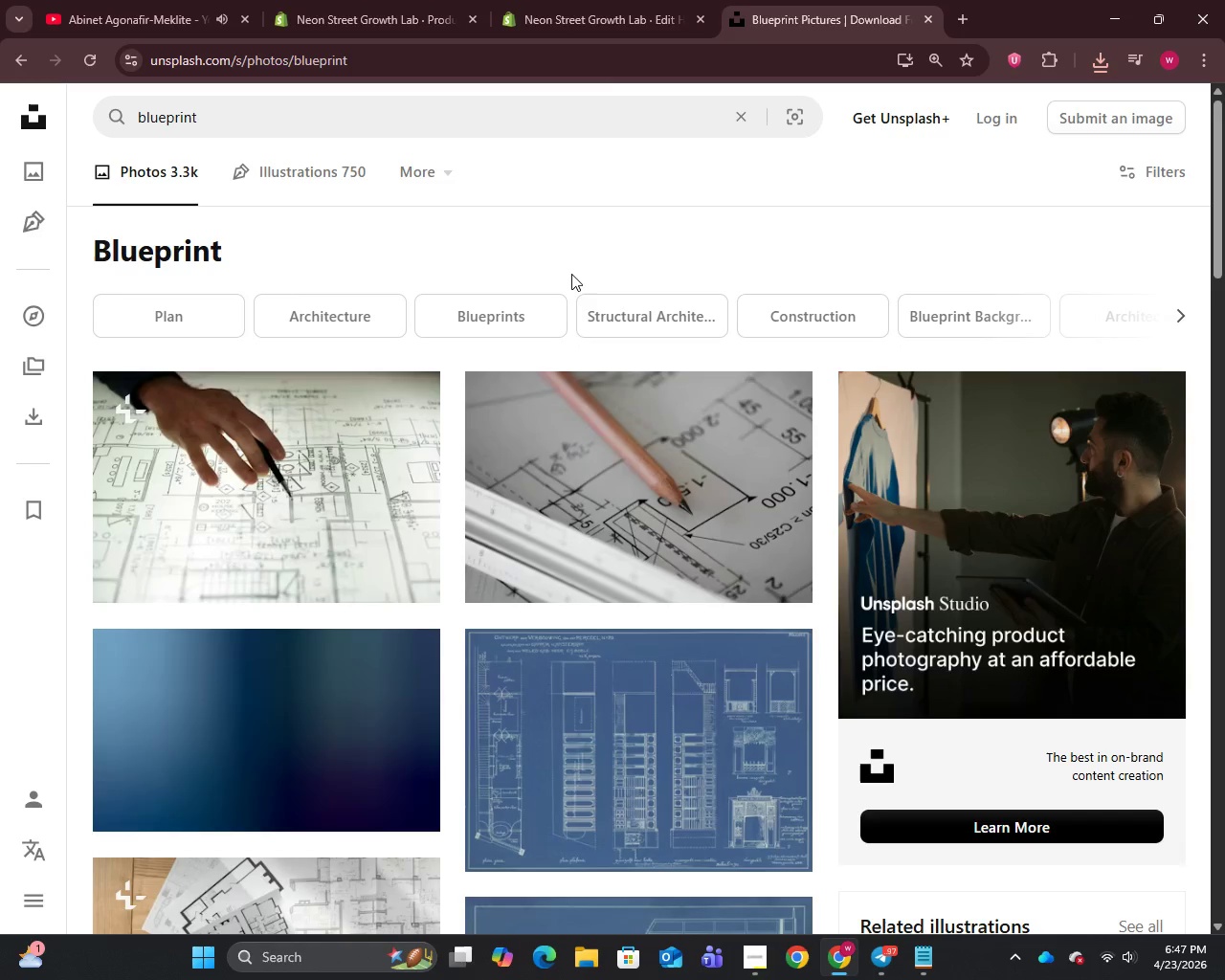 
scroll: coordinate [571, 274], scroll_direction: down, amount: 10.0
 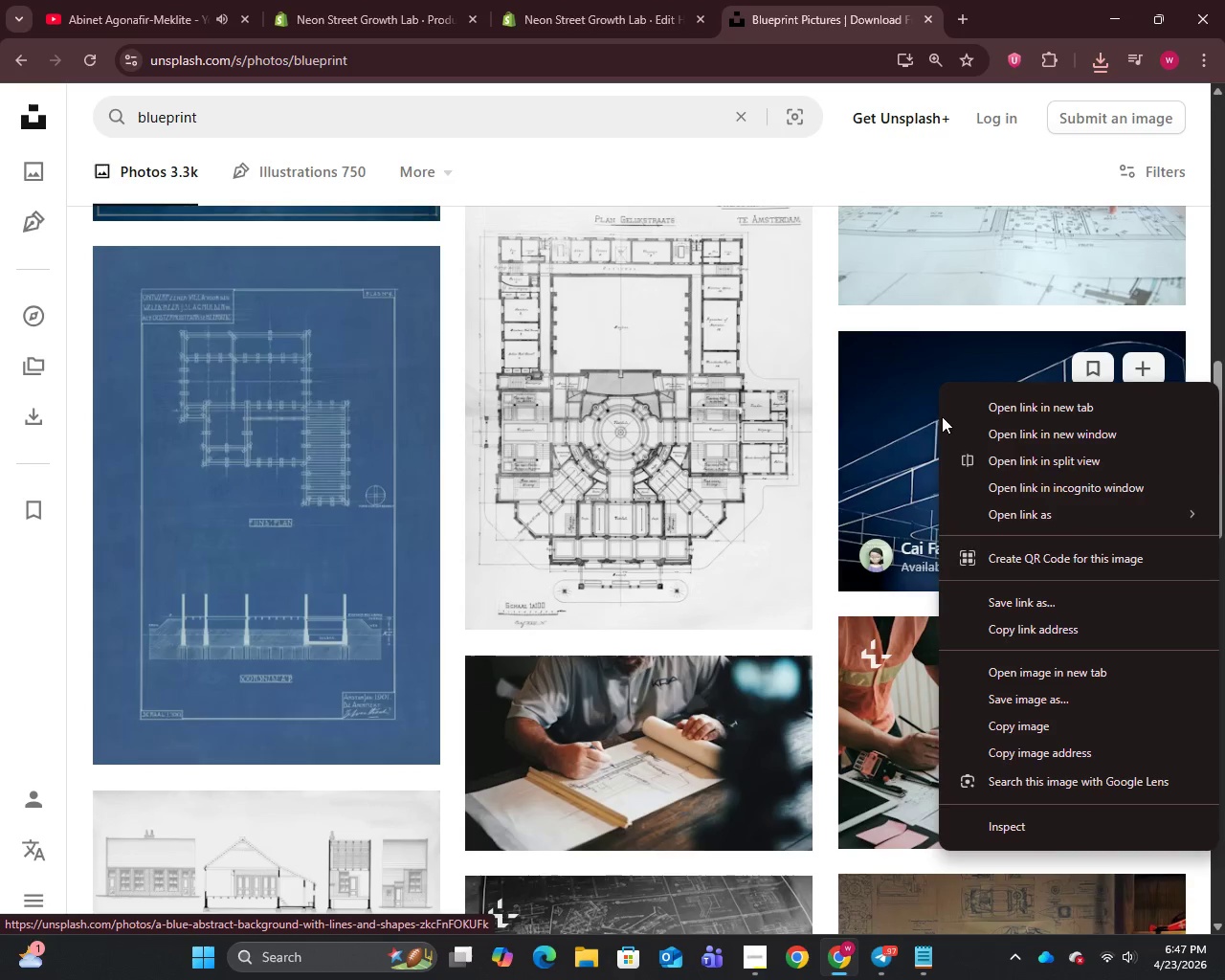 
left_click([1009, 697])
 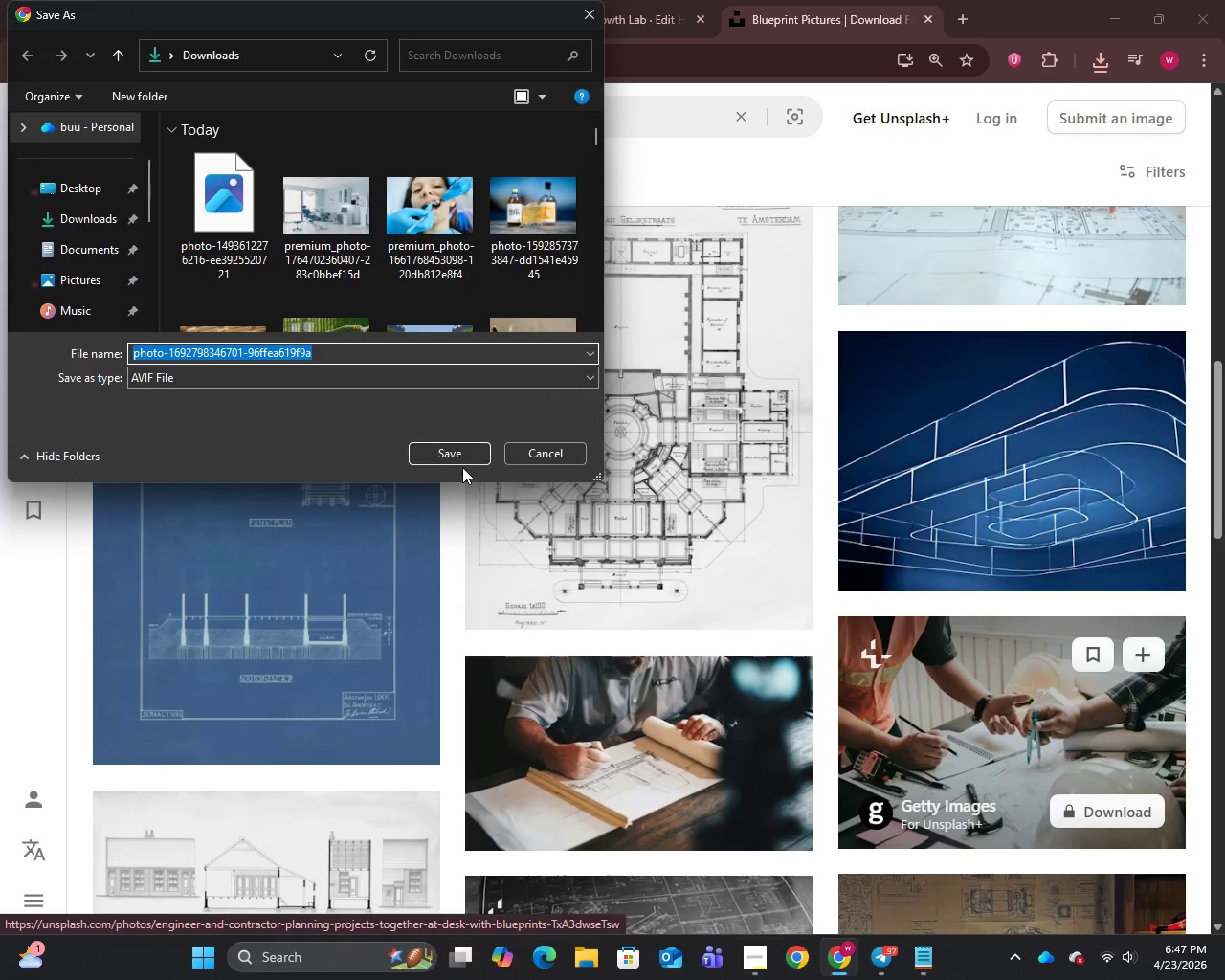 
left_click([458, 457])
 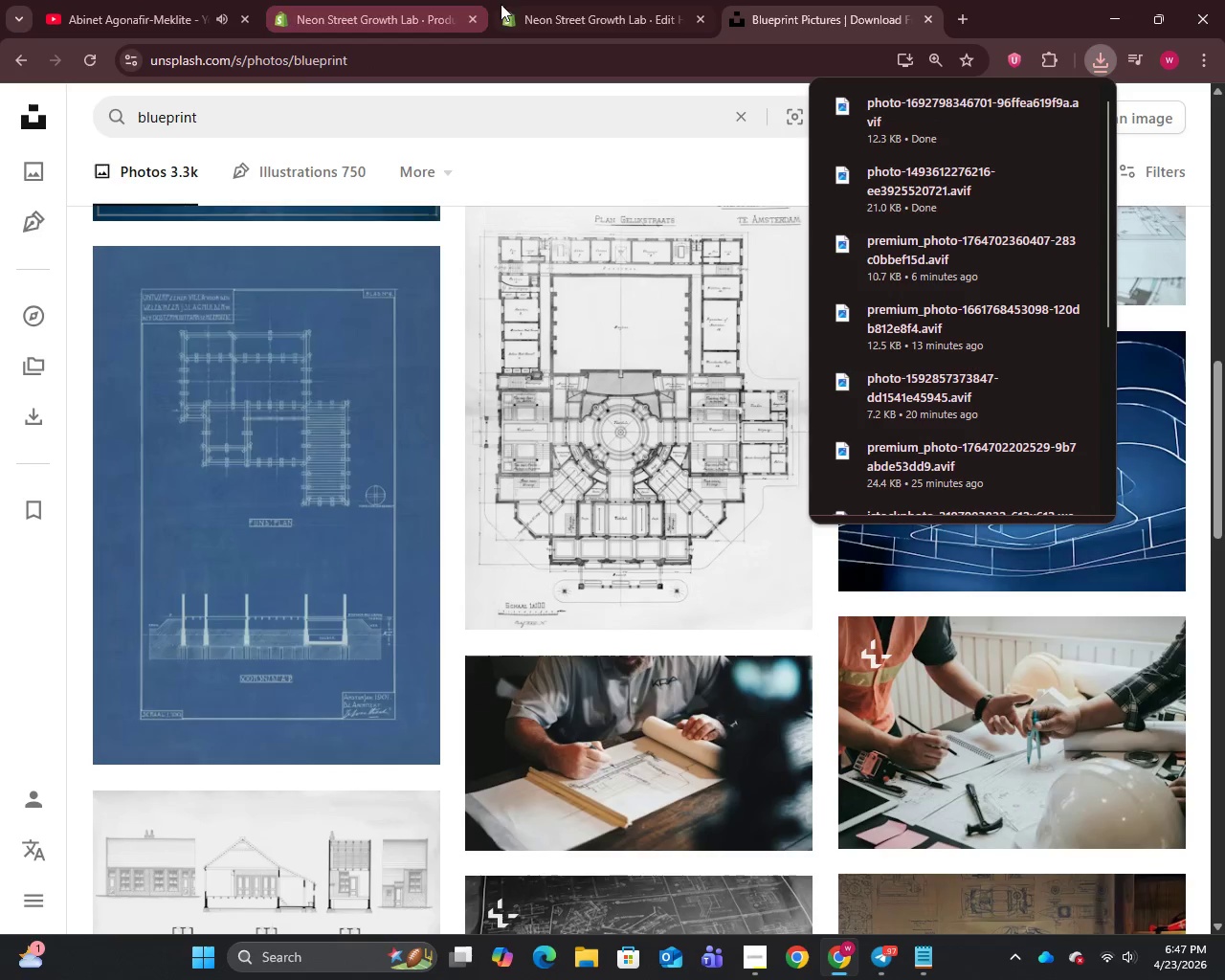 
left_click([569, 0])
 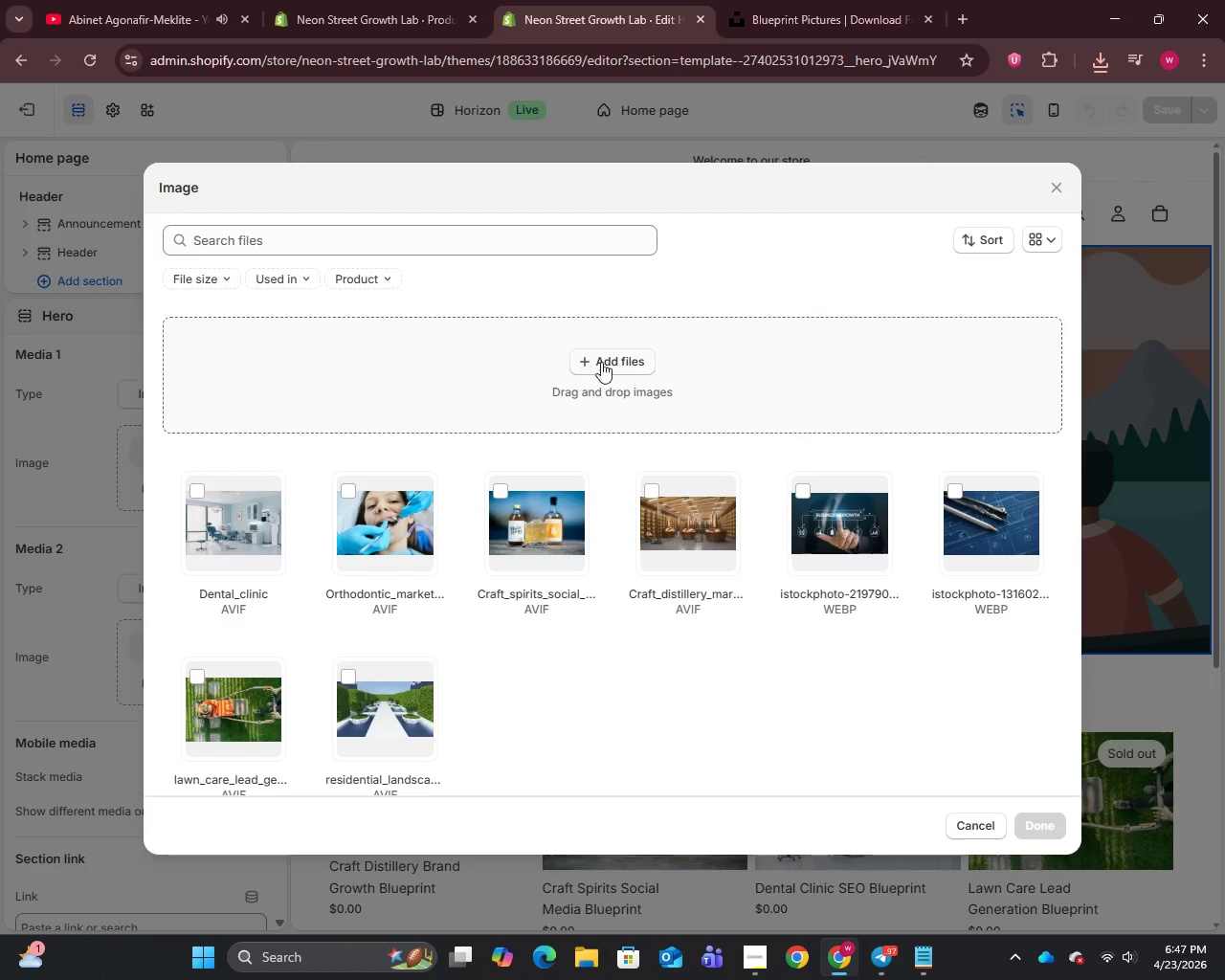 
left_click([611, 360])
 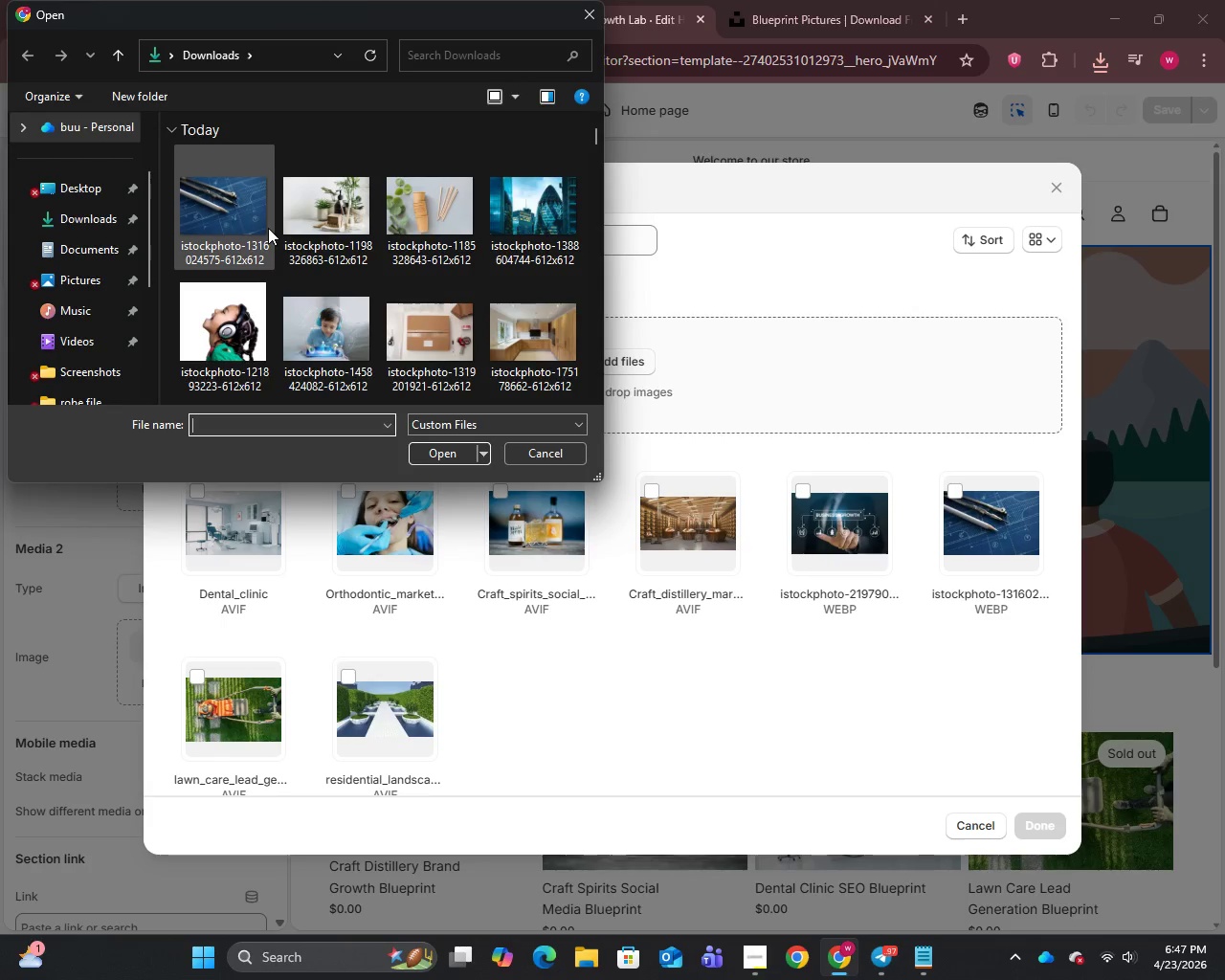 
left_click([83, 218])
 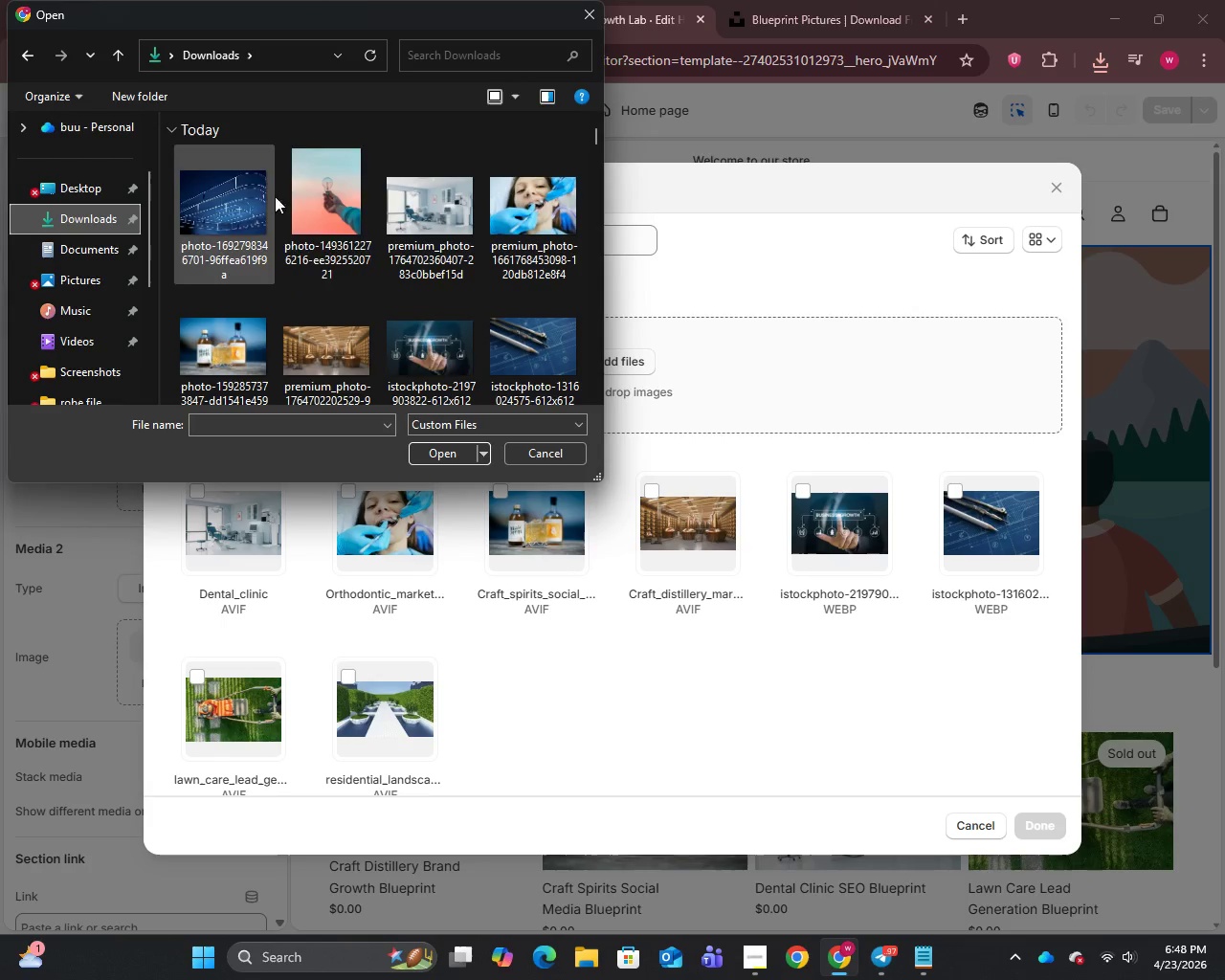 
left_click([318, 199])
 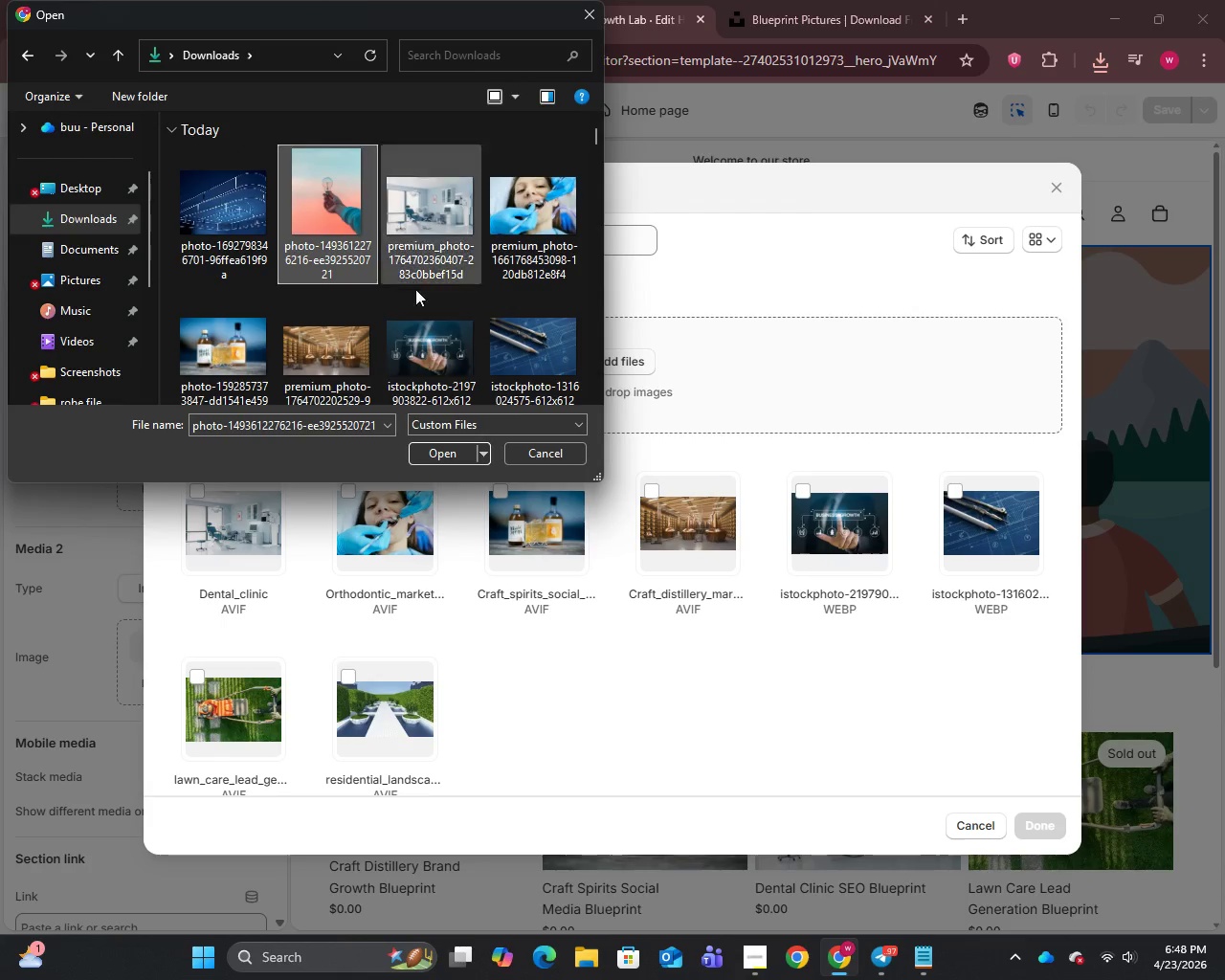 
mouse_move([490, 393])
 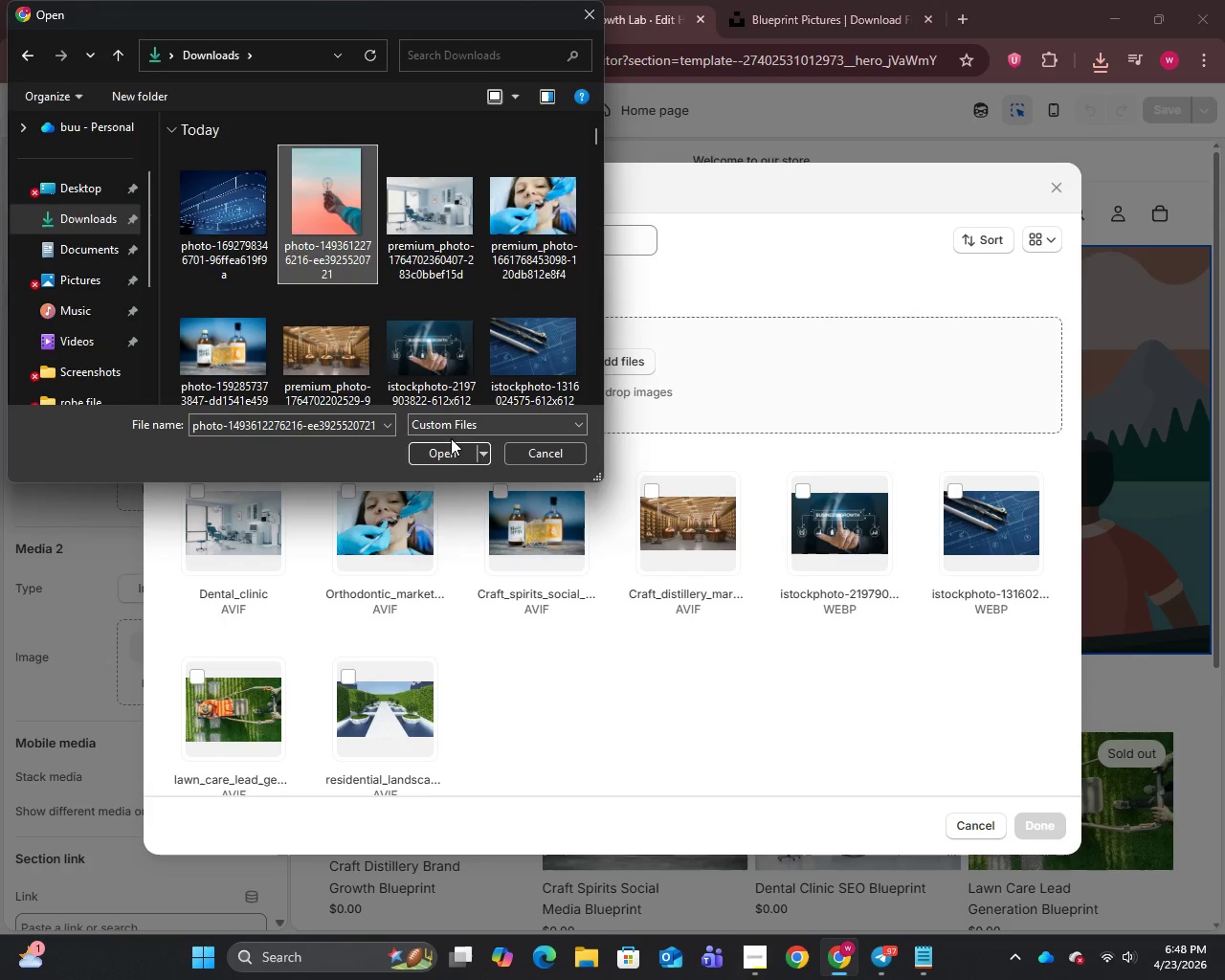 
left_click([442, 455])
 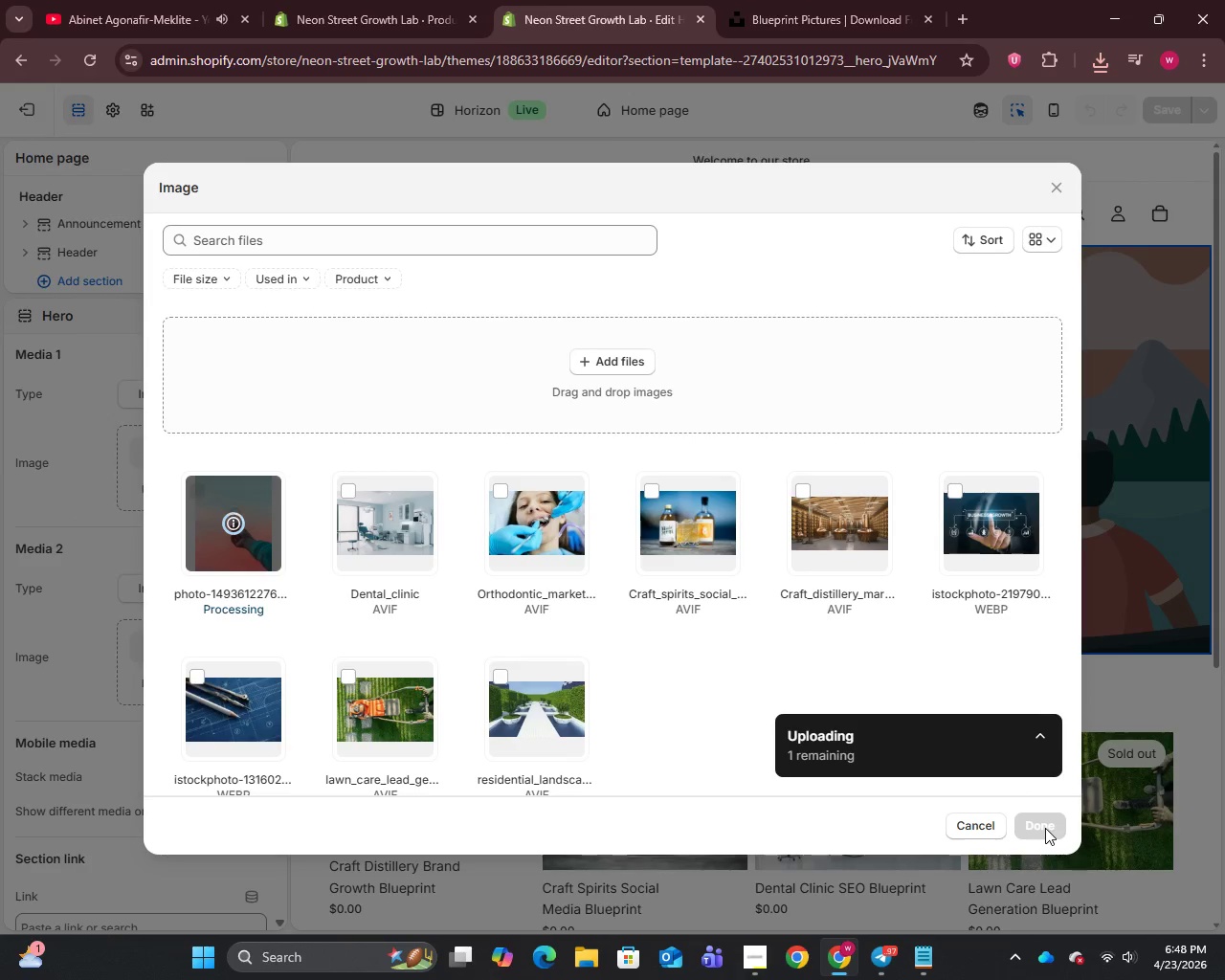 
wait(6.86)
 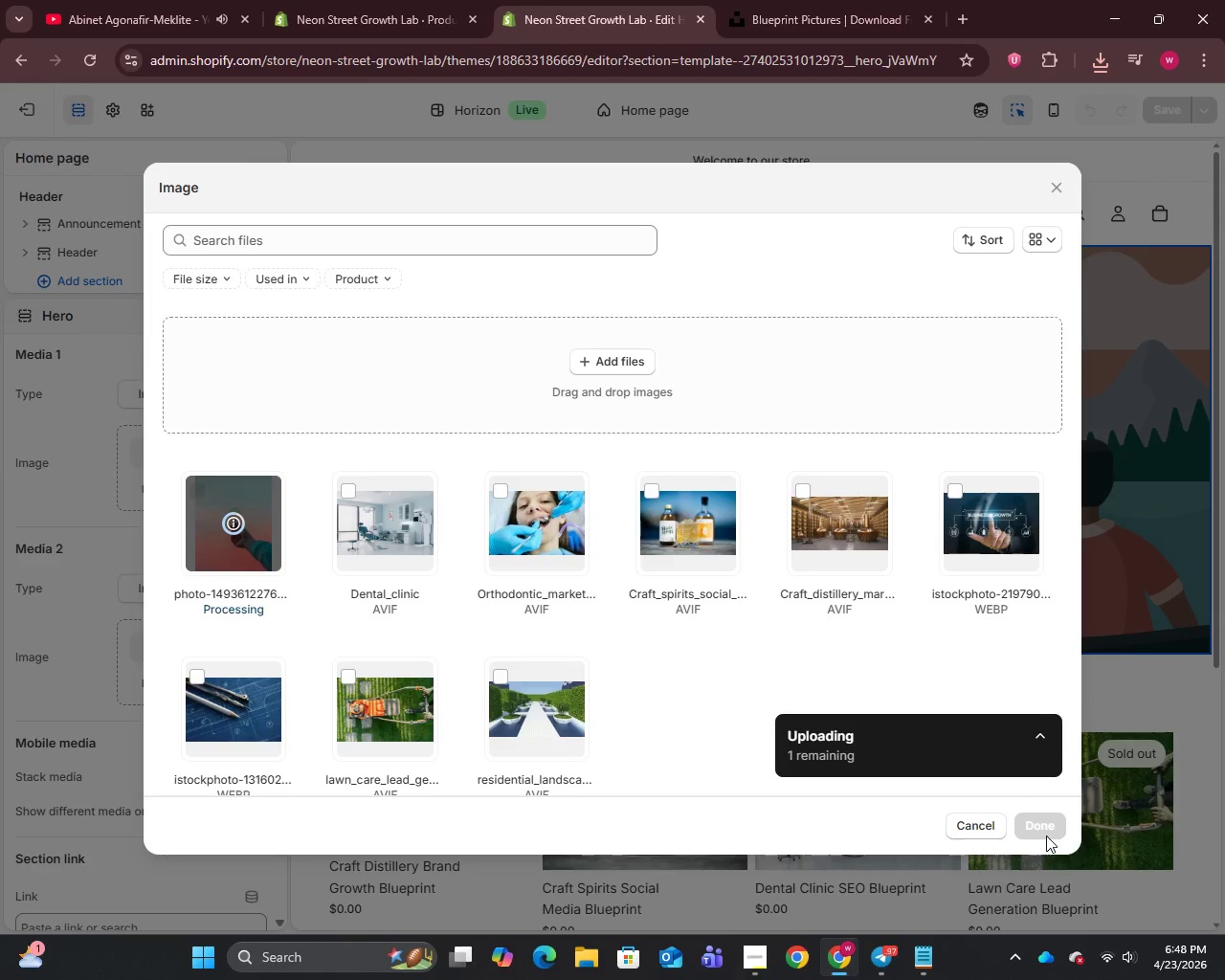 
left_click([1045, 828])
 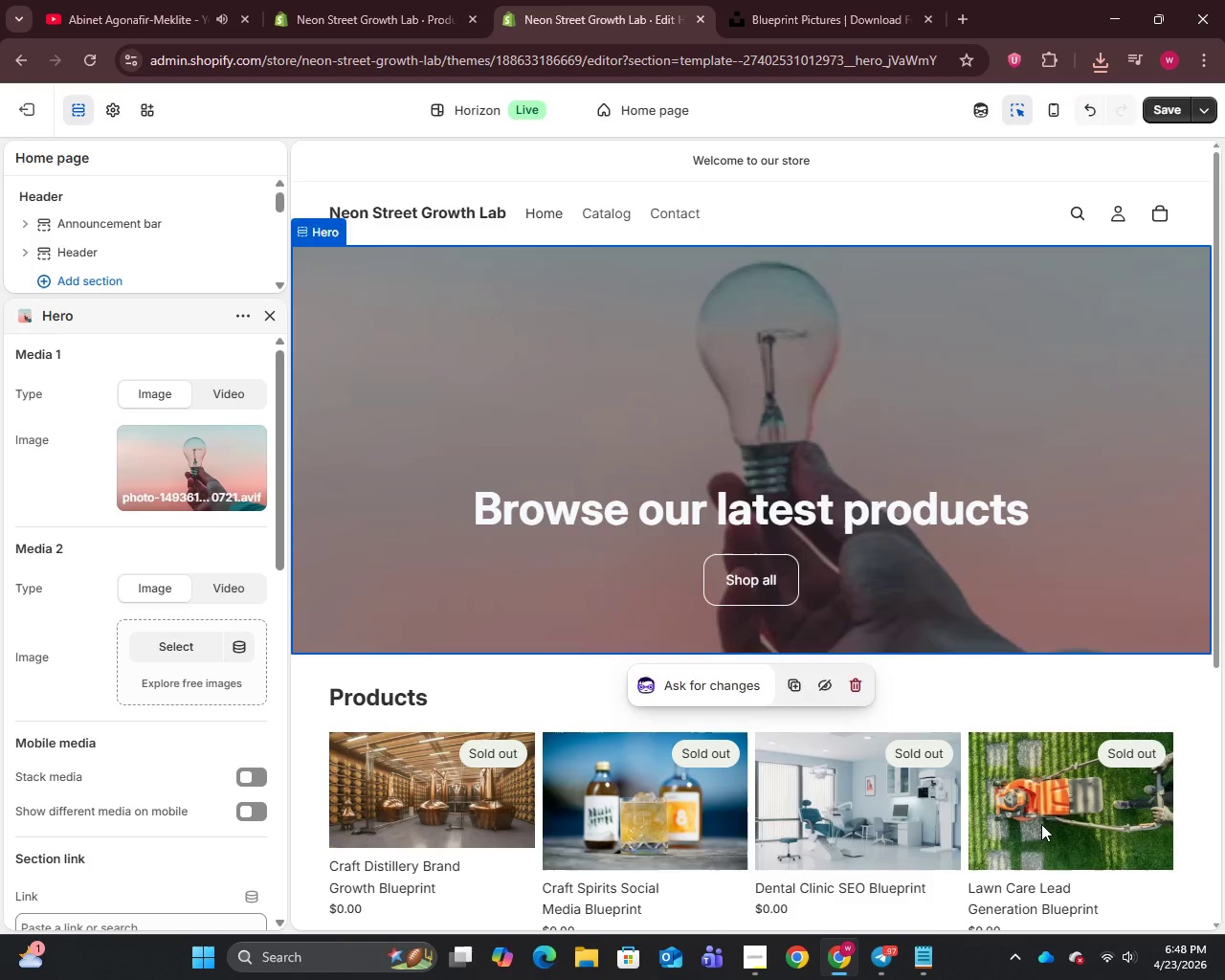 
wait(8.92)
 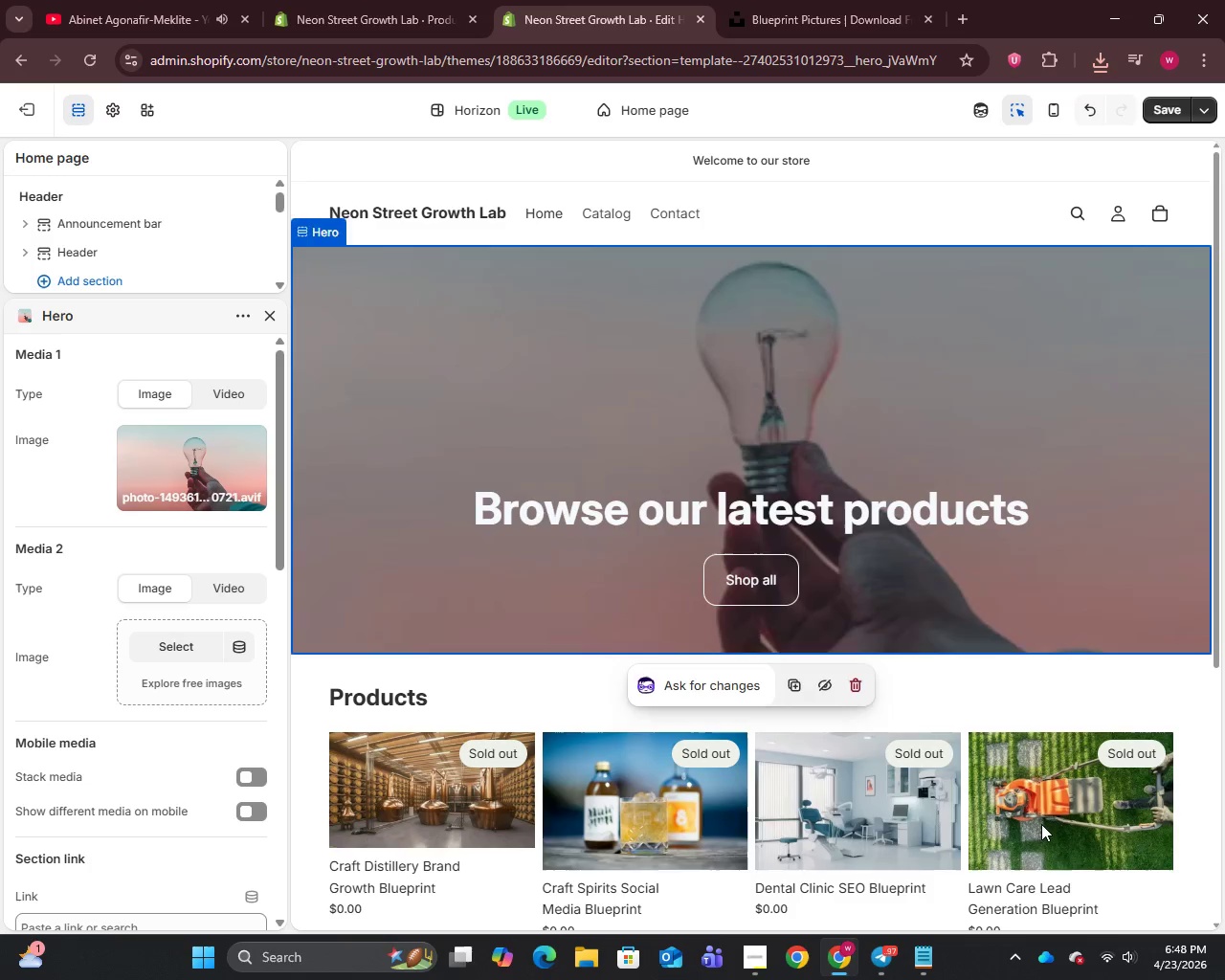 
scroll: coordinate [138, 643], scroll_direction: down, amount: 13.0
 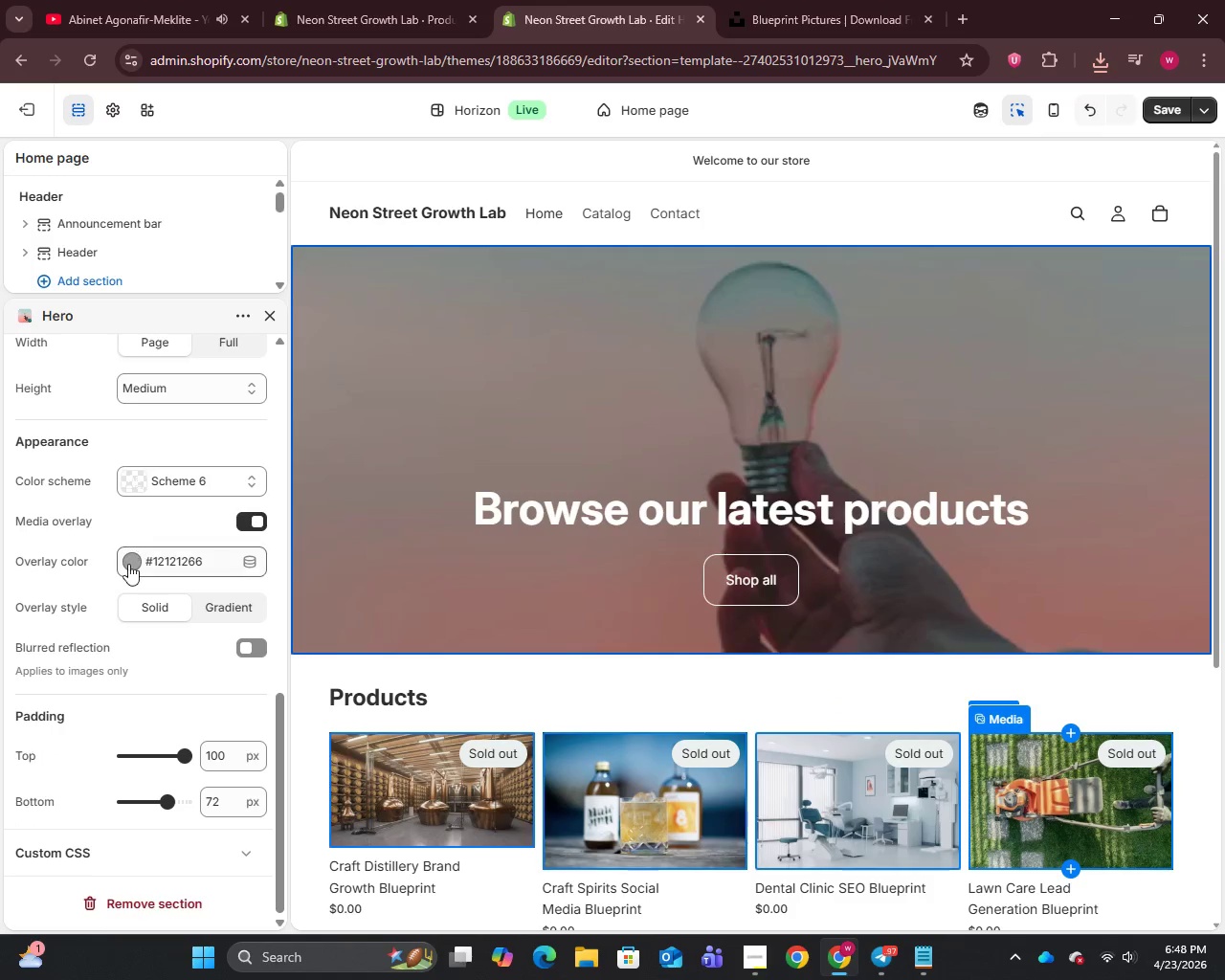 
left_click([128, 567])
 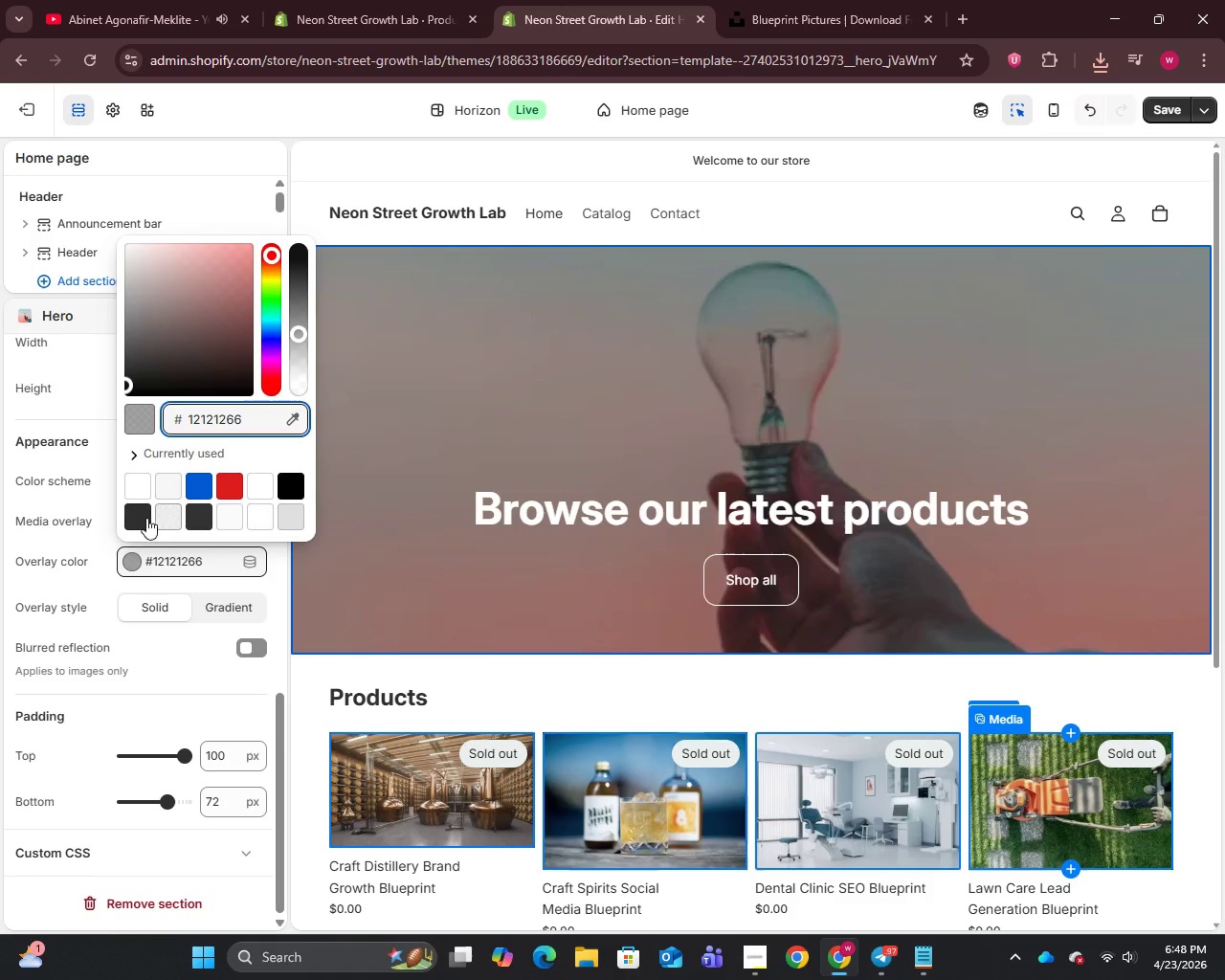 
left_click([138, 480])
 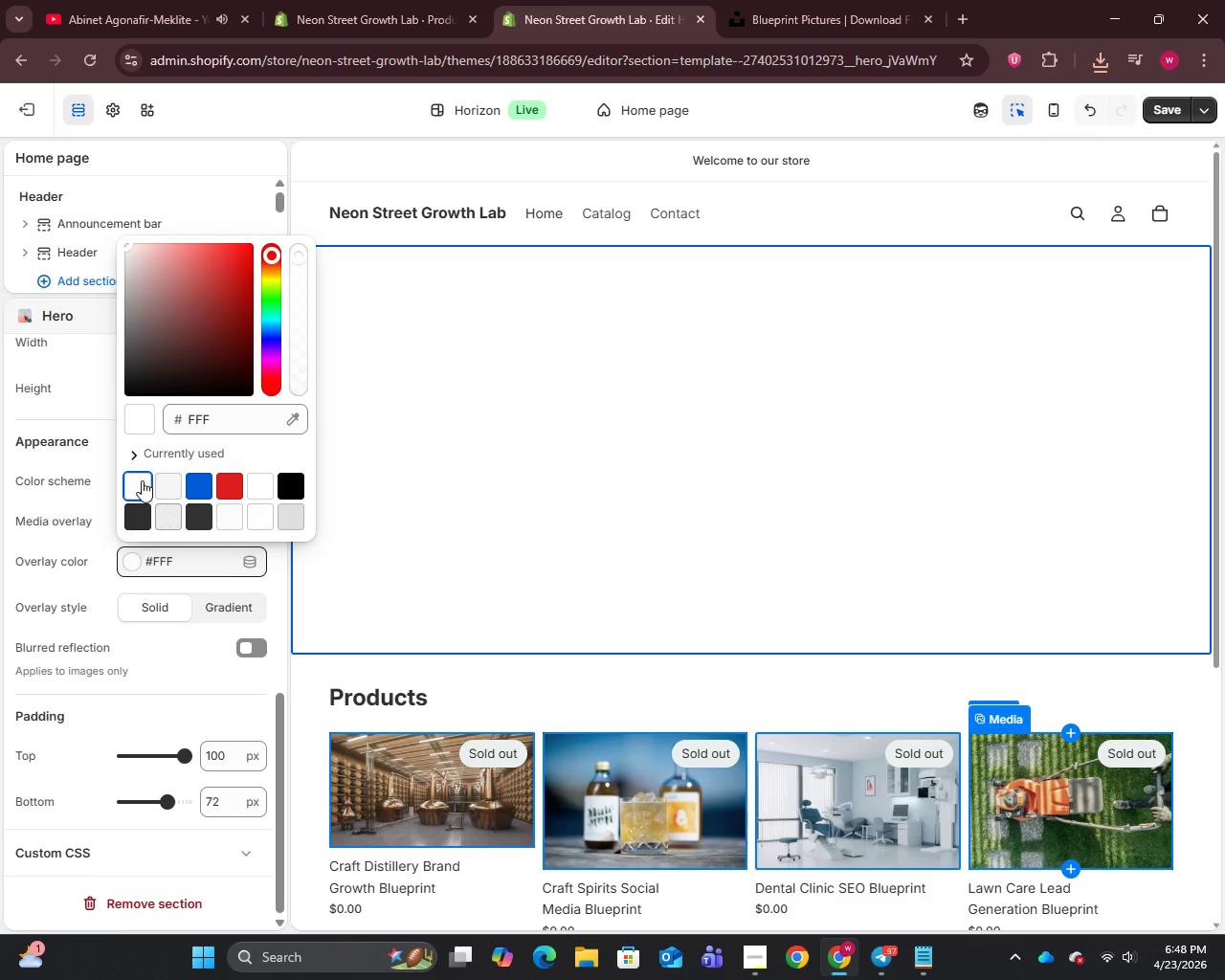 
left_click([167, 482])
 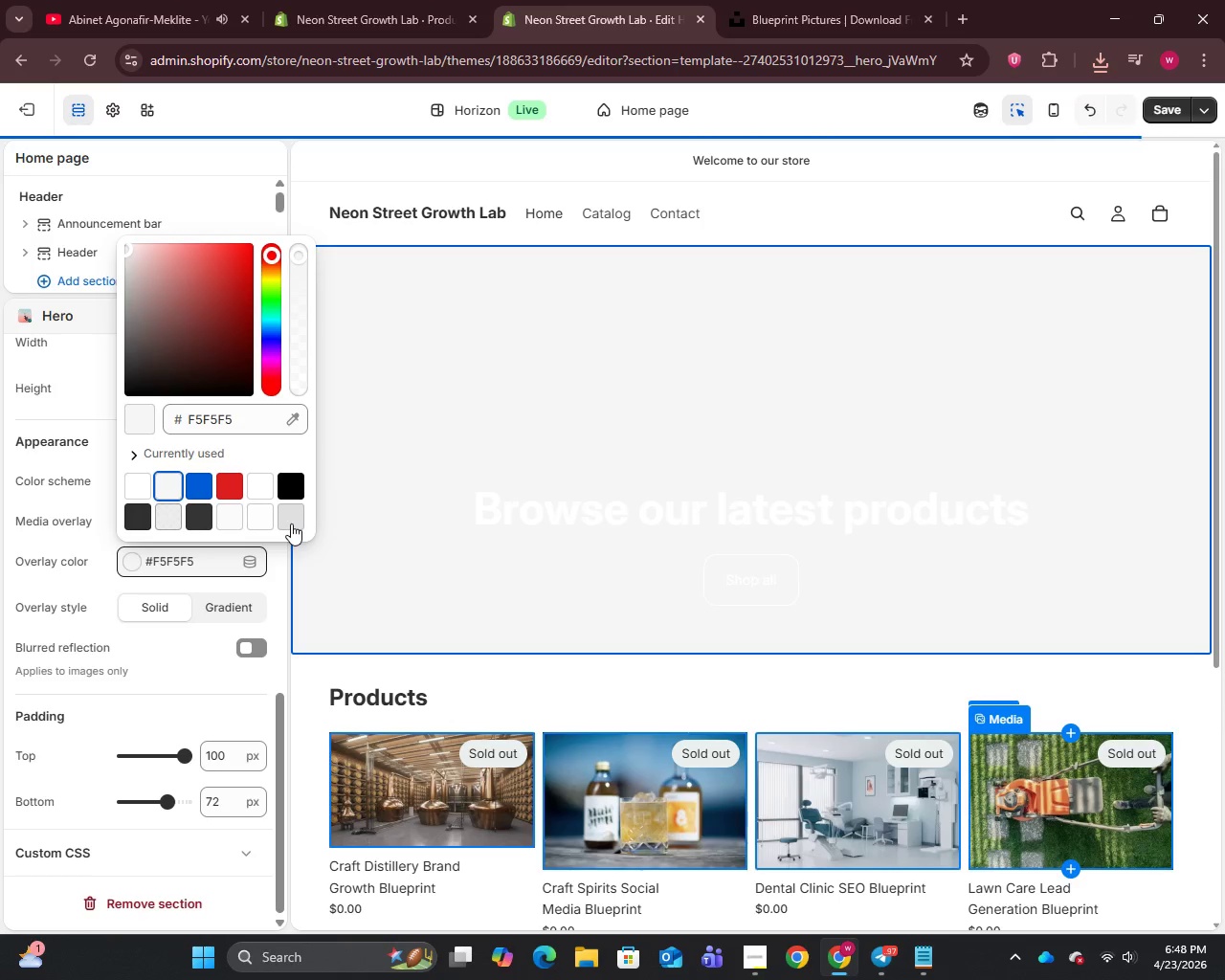 
left_click([291, 523])
 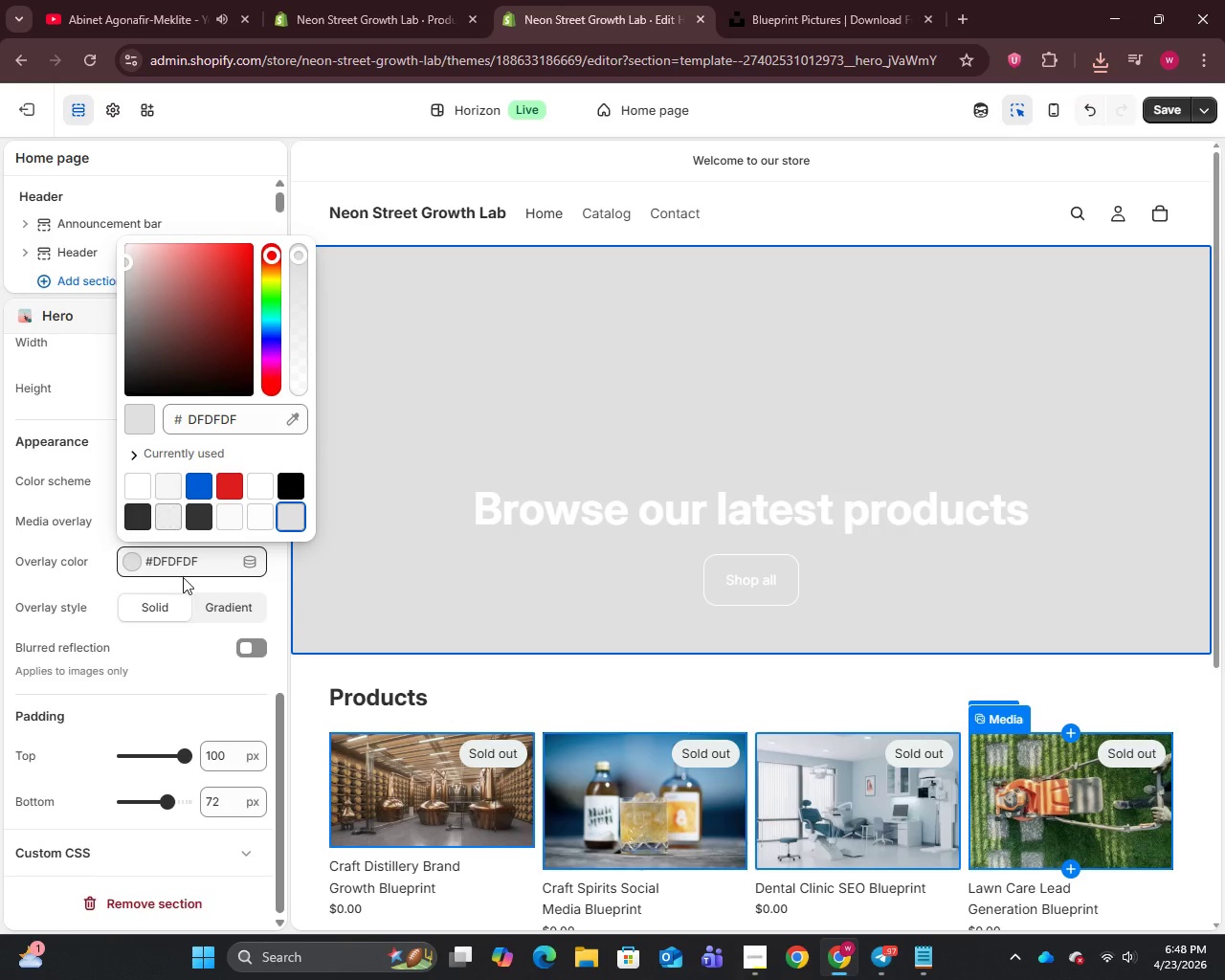 
wait(5.11)
 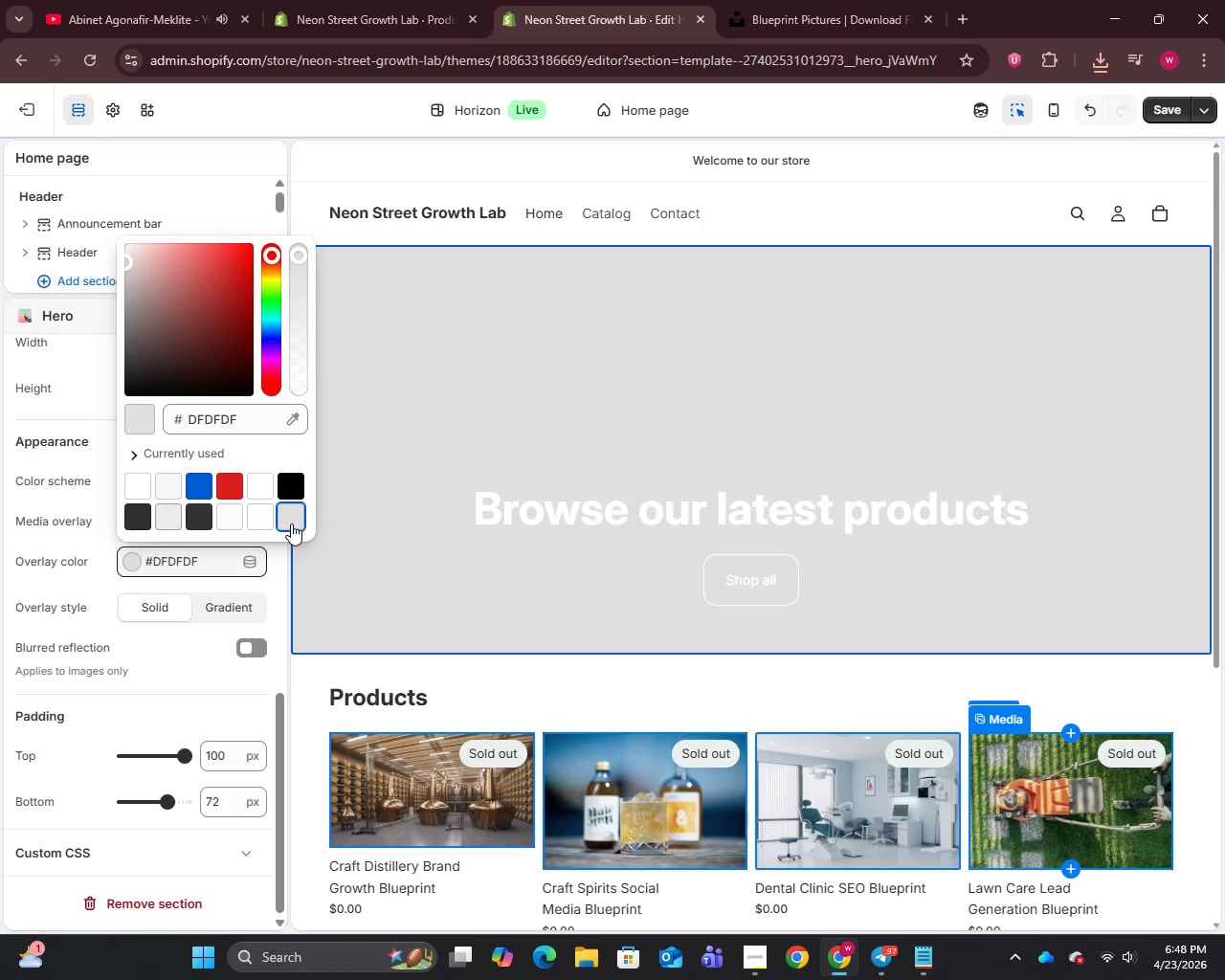 
key(Control+Z)
 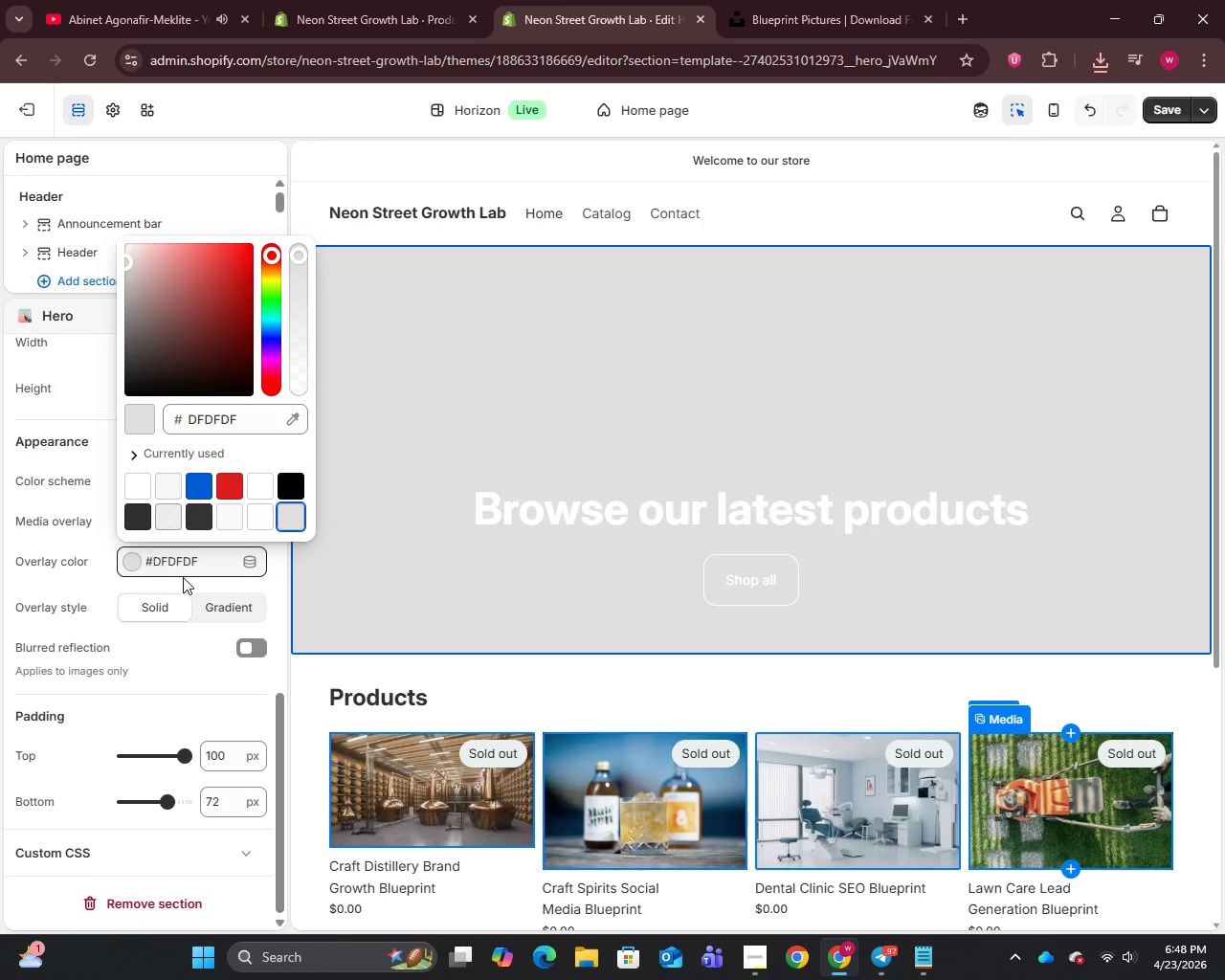 
key(Control+Z)
 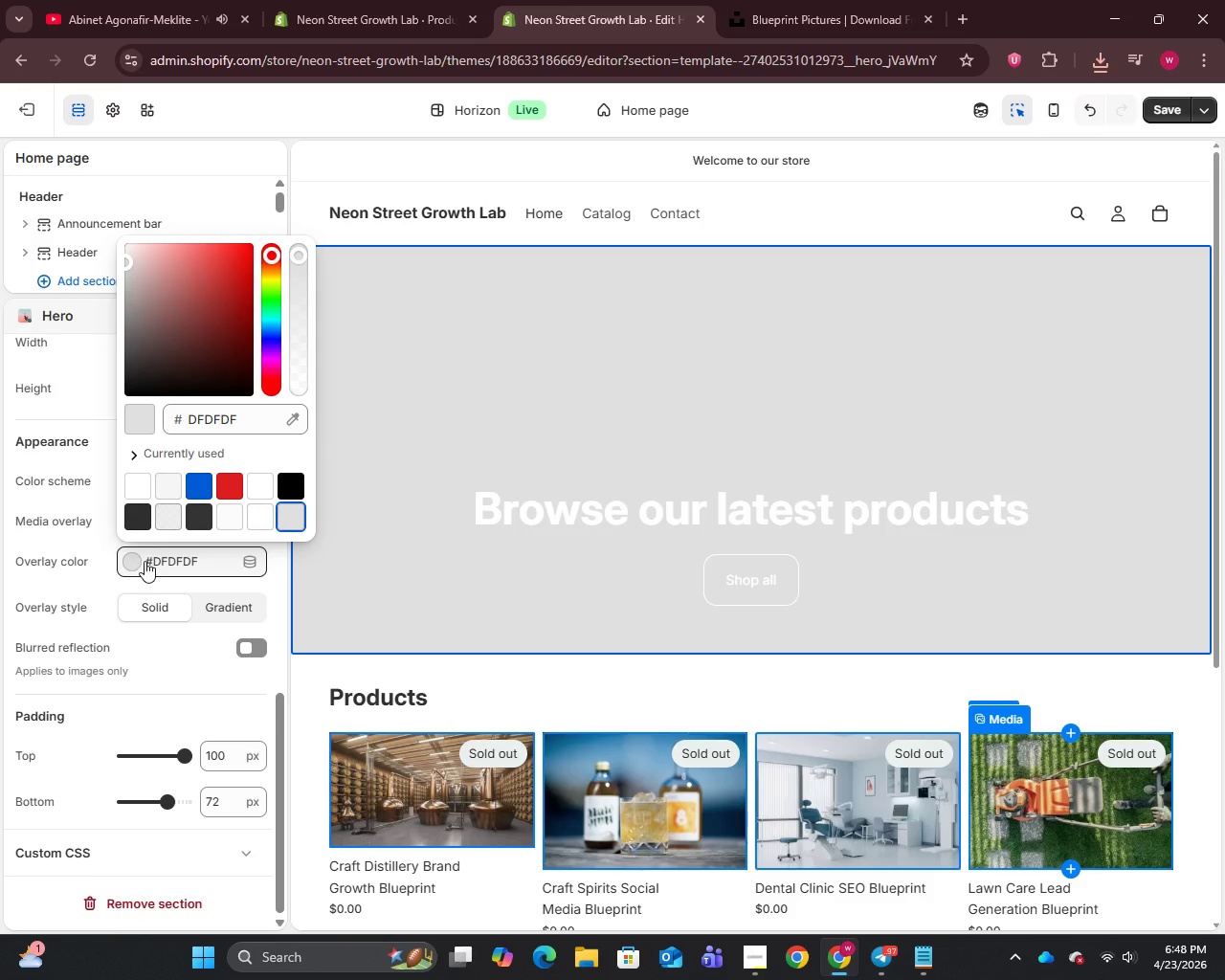 
left_click([130, 562])
 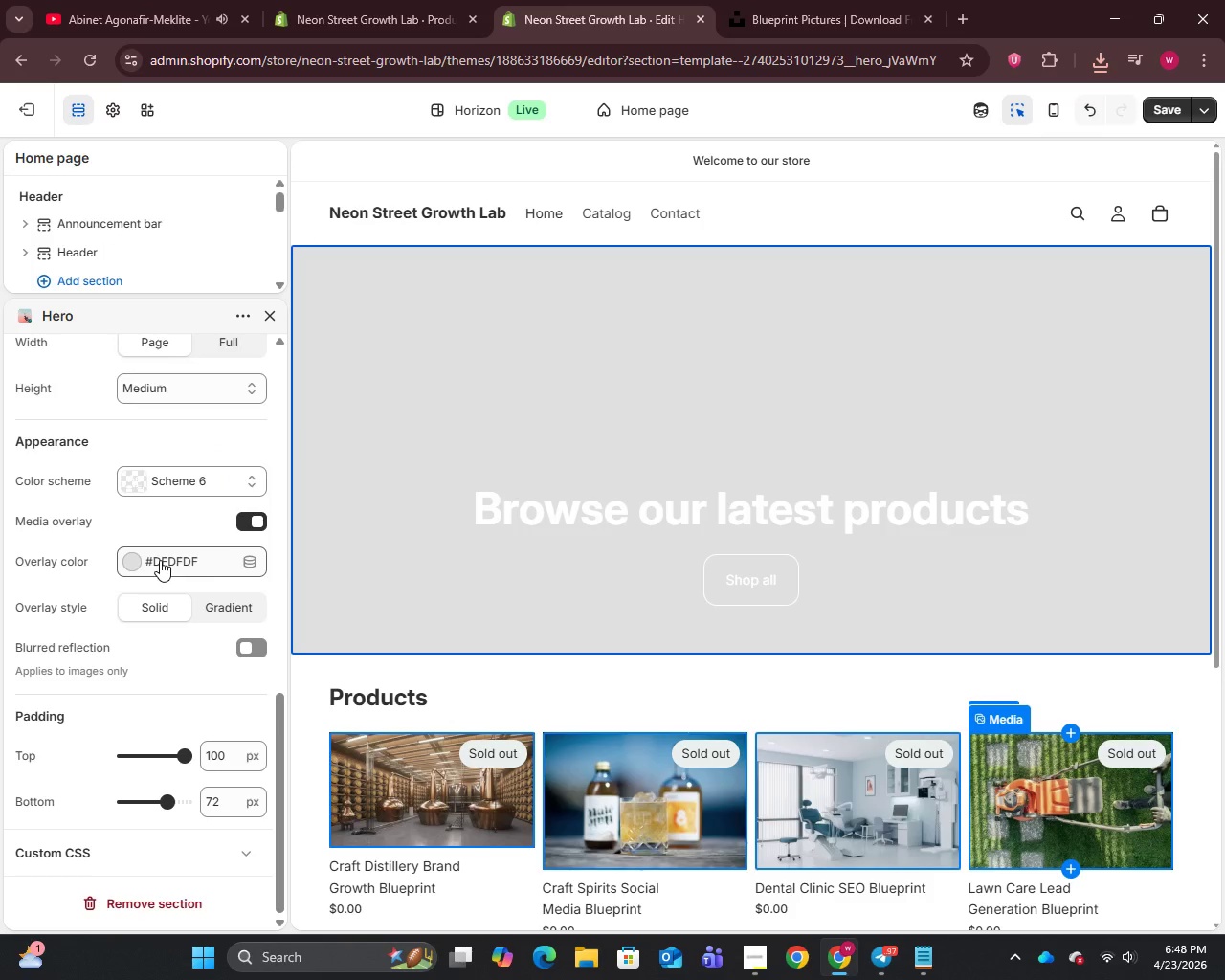 
left_click([215, 560])
 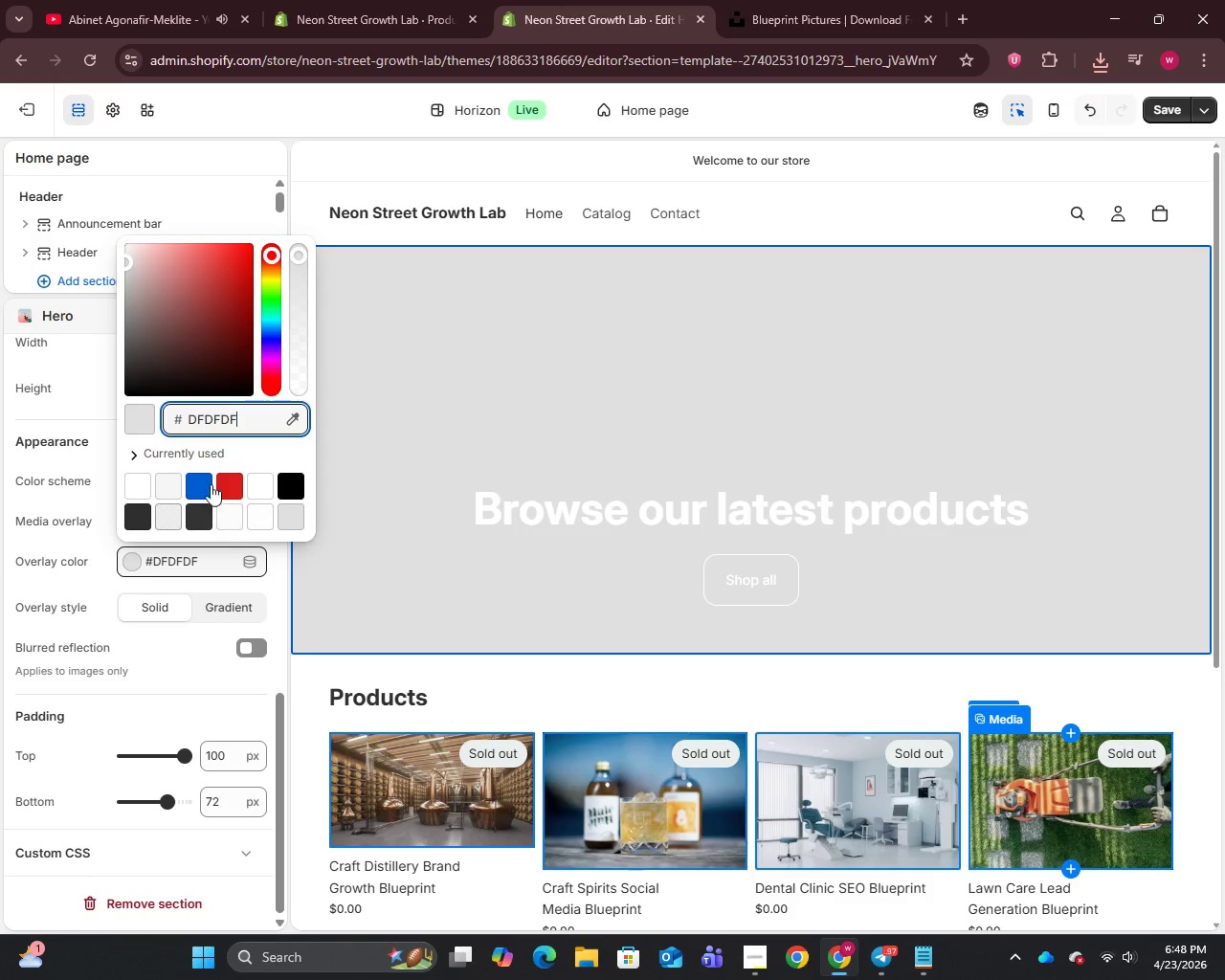 
scroll: coordinate [244, 497], scroll_direction: down, amount: 5.0
 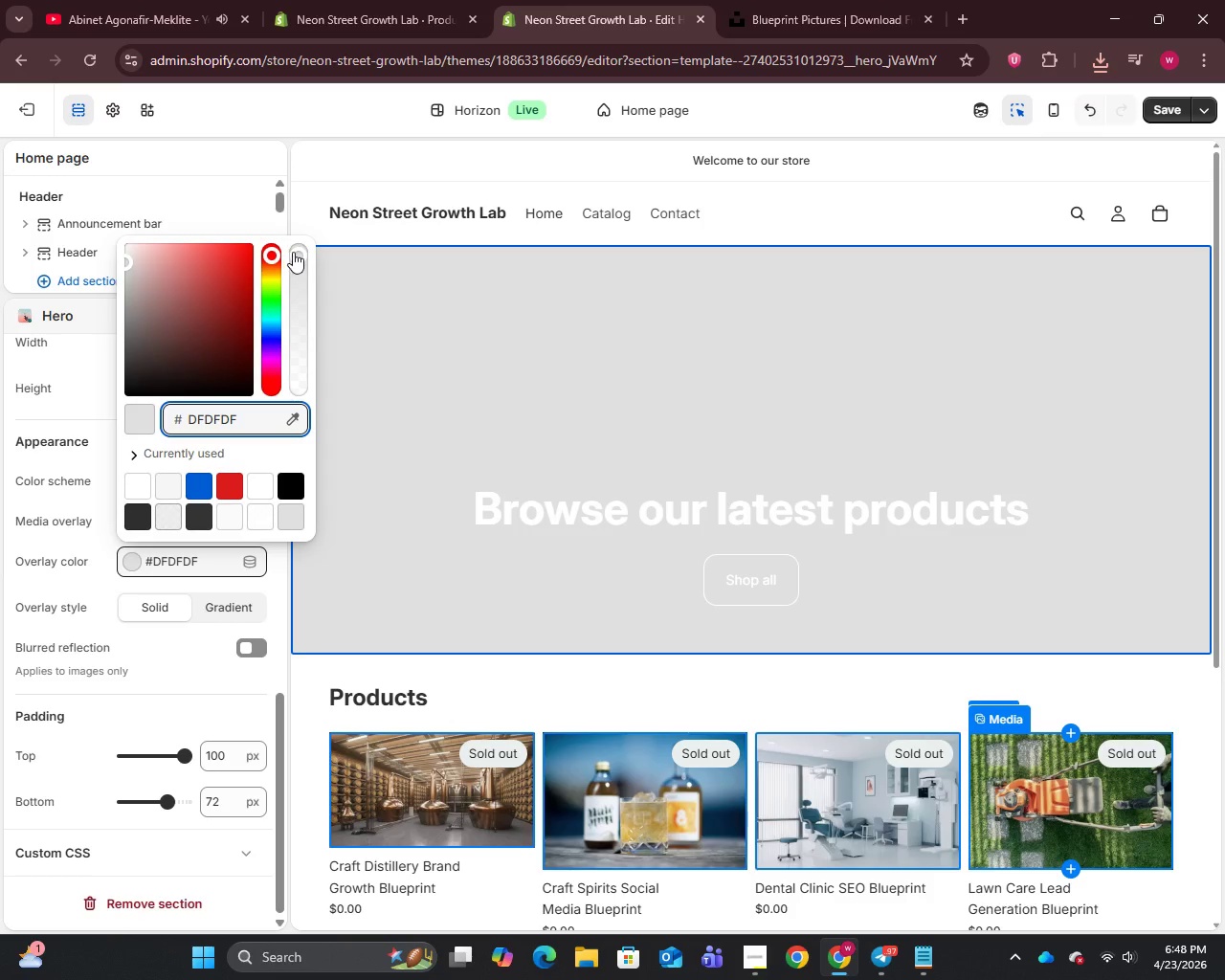 
left_click_drag(start_coordinate=[295, 252], to_coordinate=[313, 459])
 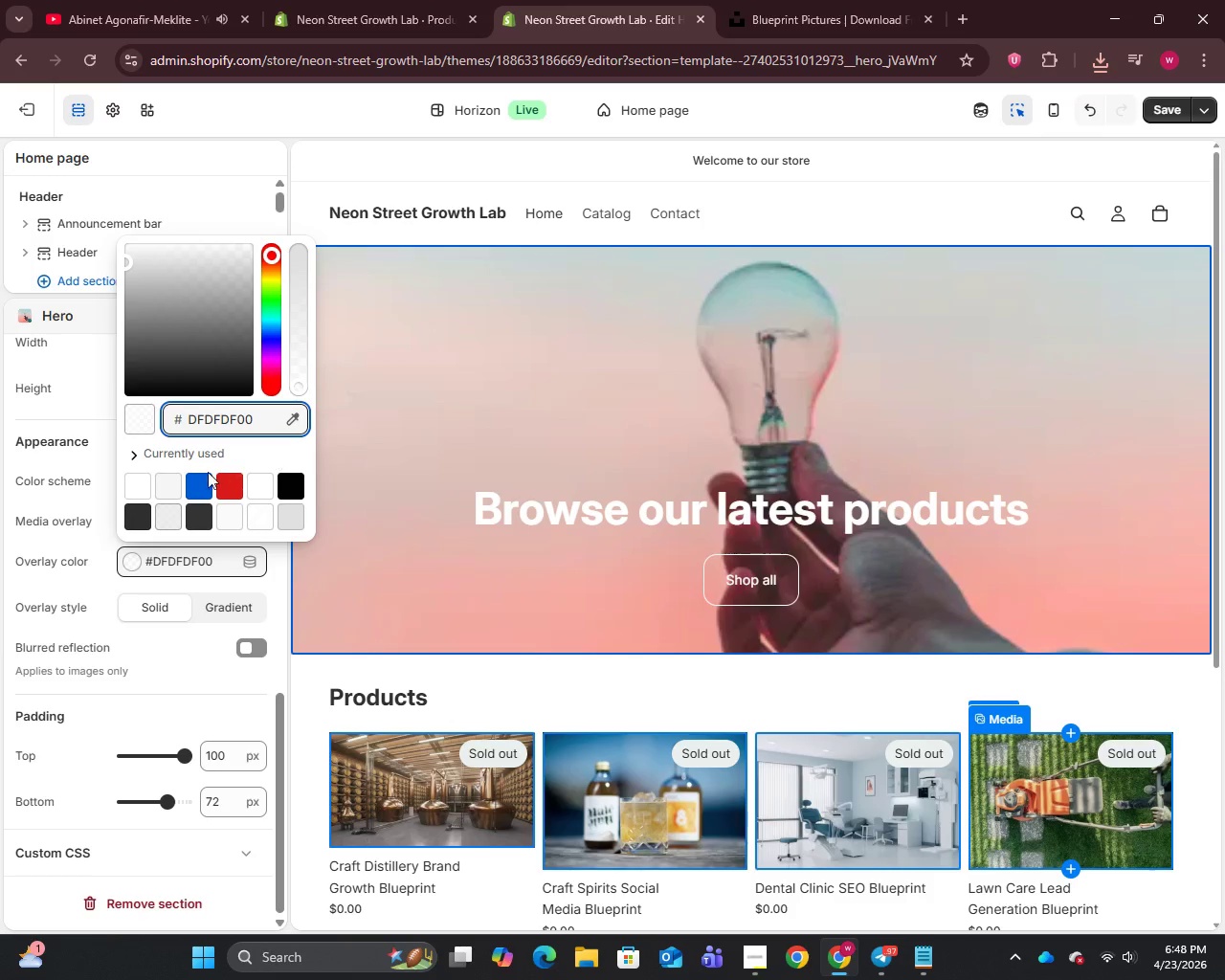 
left_click([149, 485])
 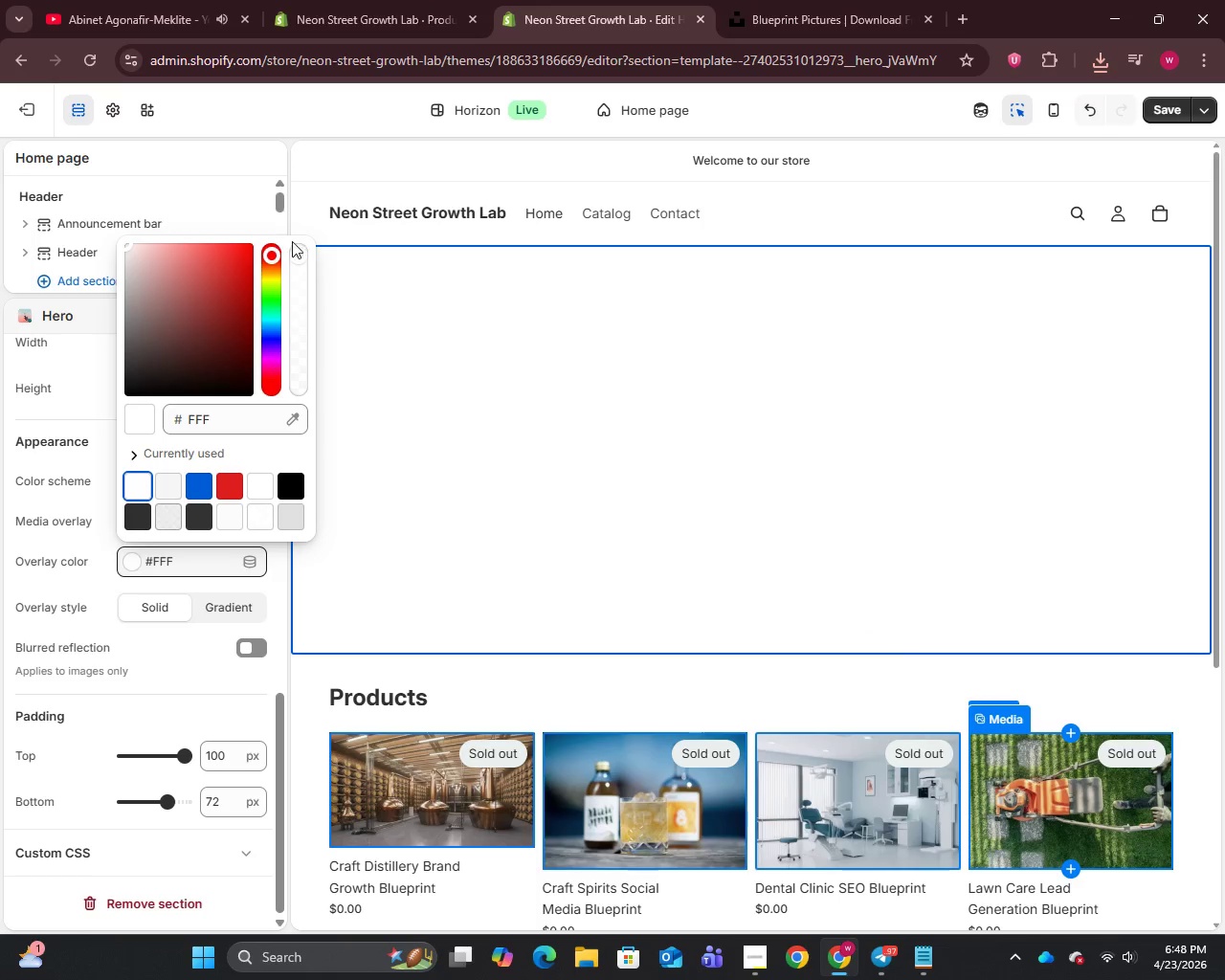 
left_click_drag(start_coordinate=[298, 254], to_coordinate=[305, 430])
 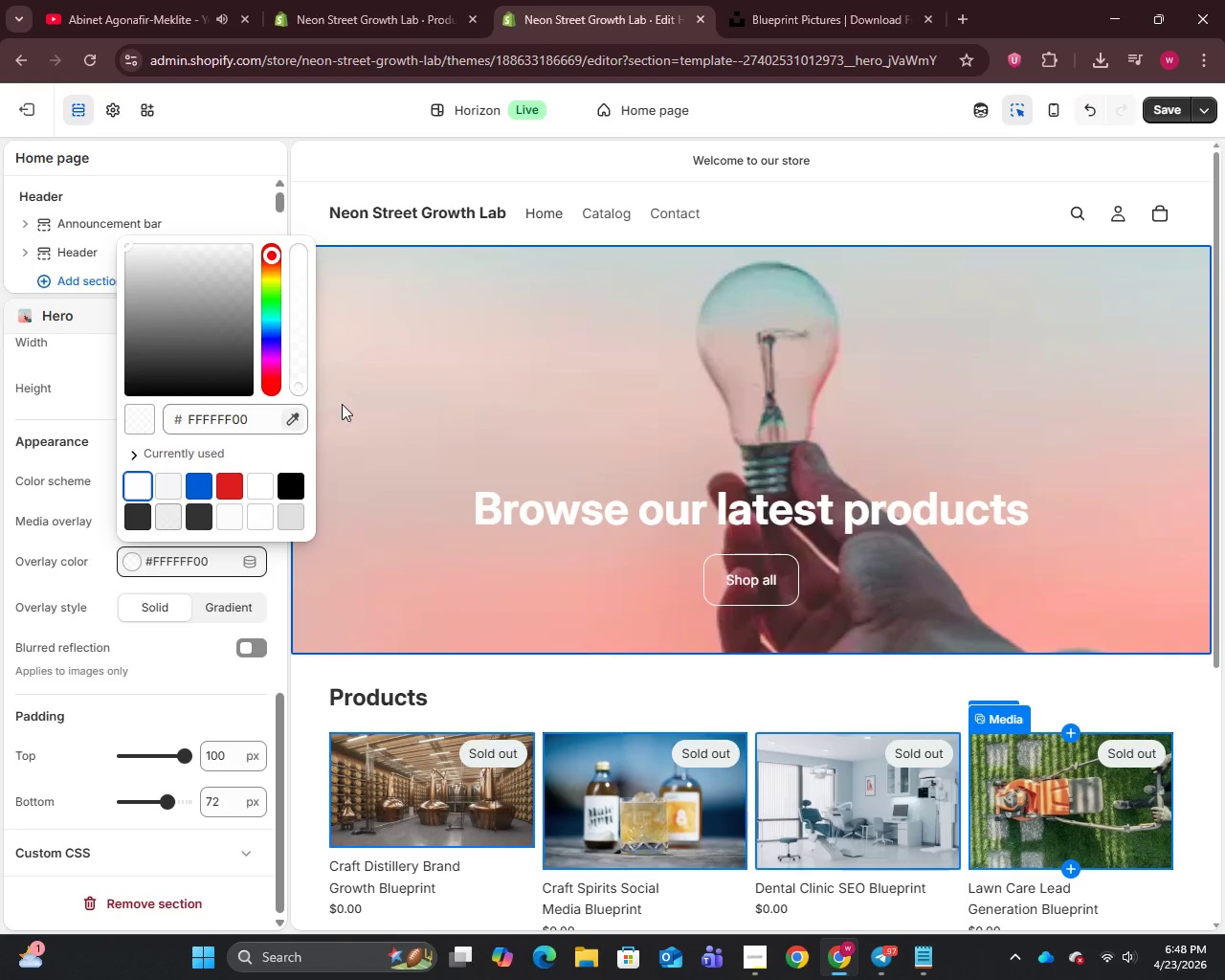 
left_click([200, 202])
 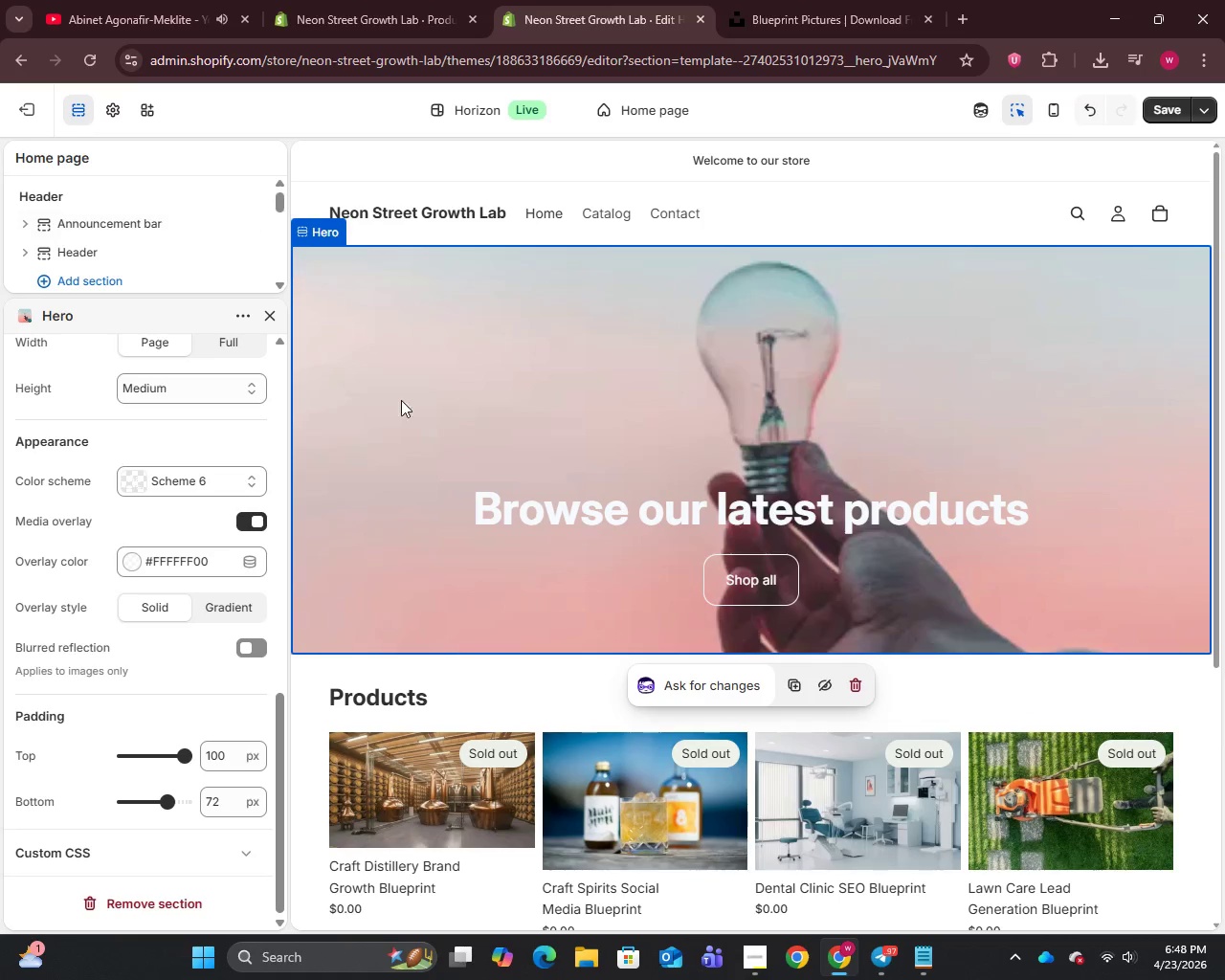 
scroll: coordinate [399, 390], scroll_direction: up, amount: 7.0
 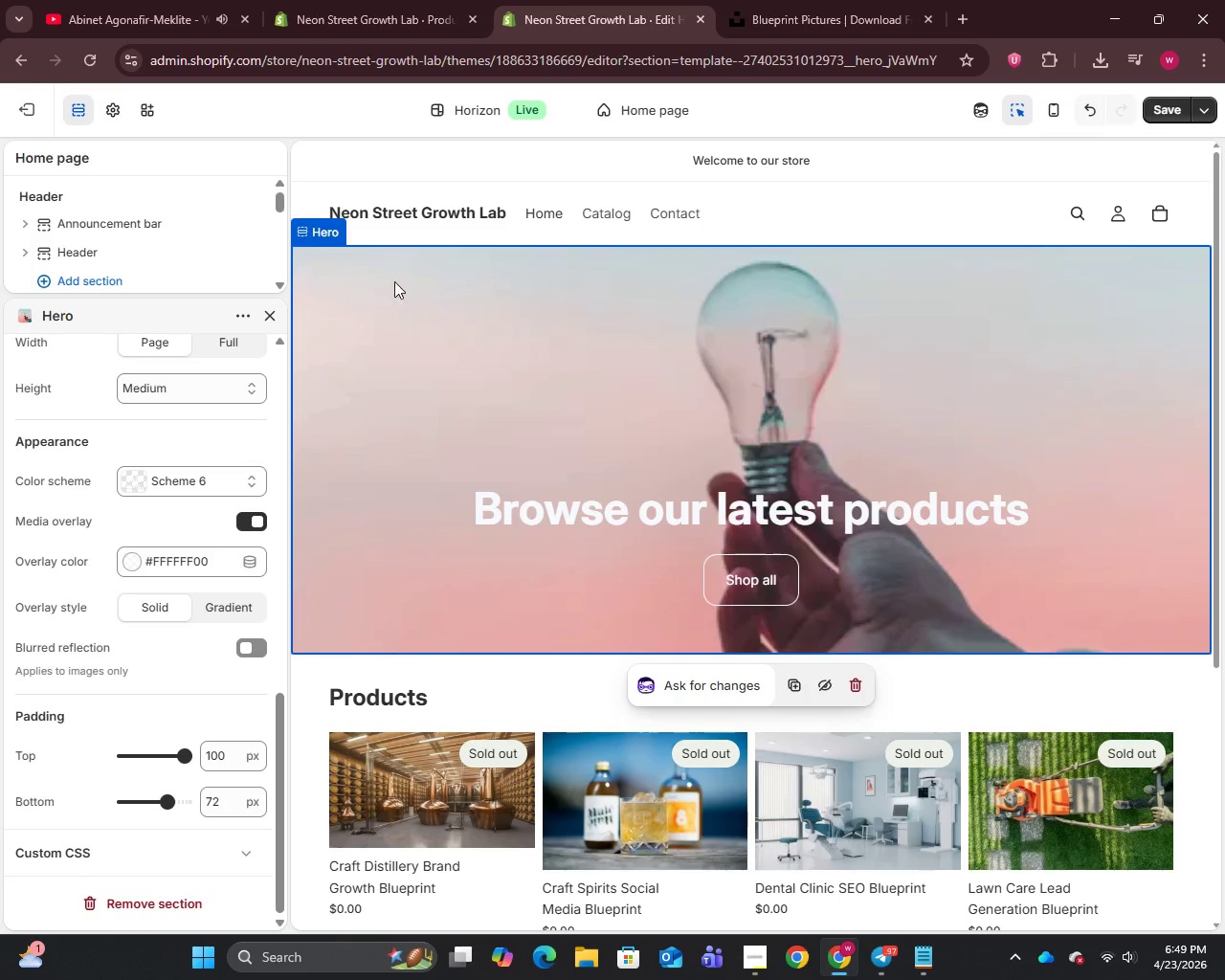 
left_click([410, 229])
 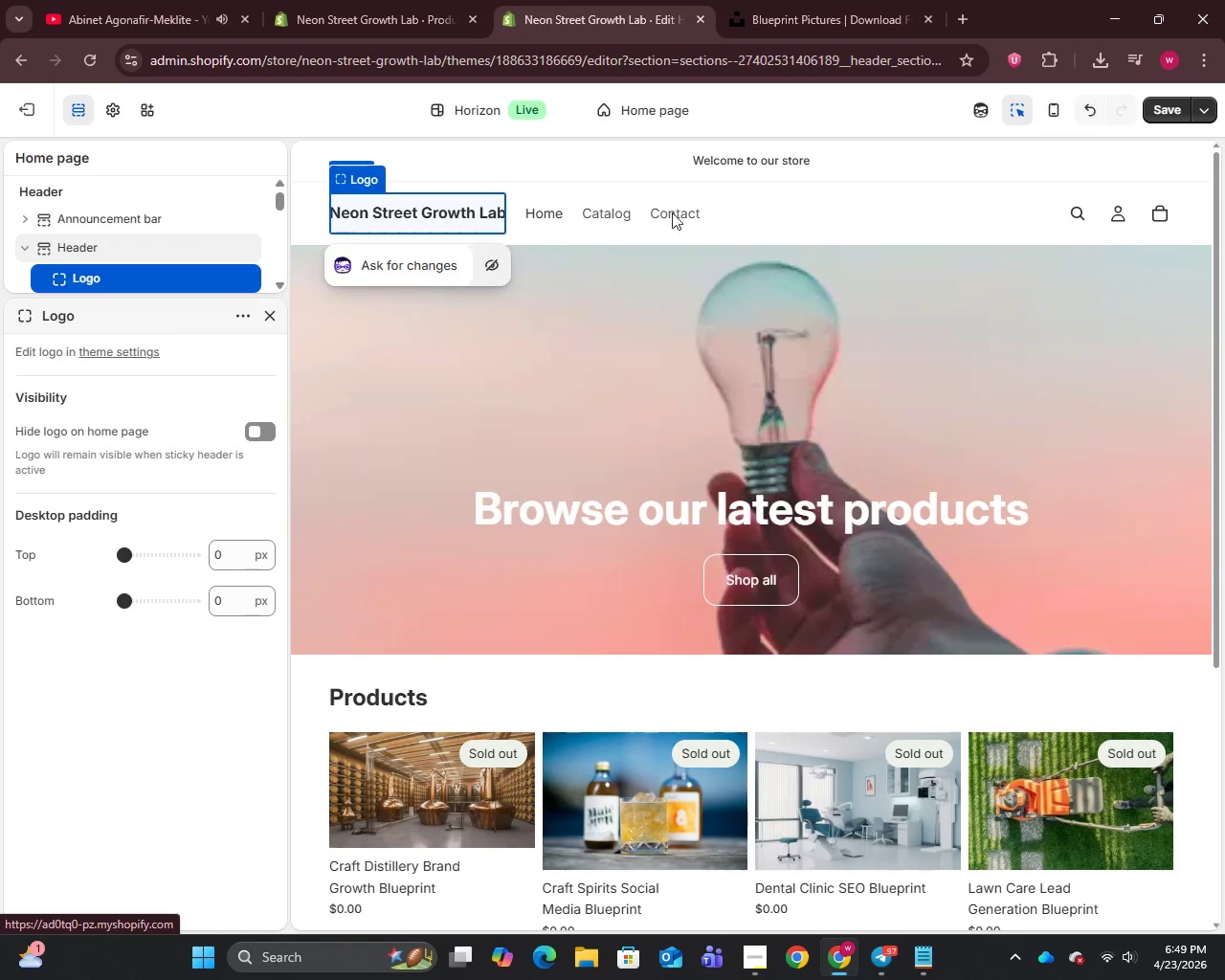 
left_click([811, 196])
 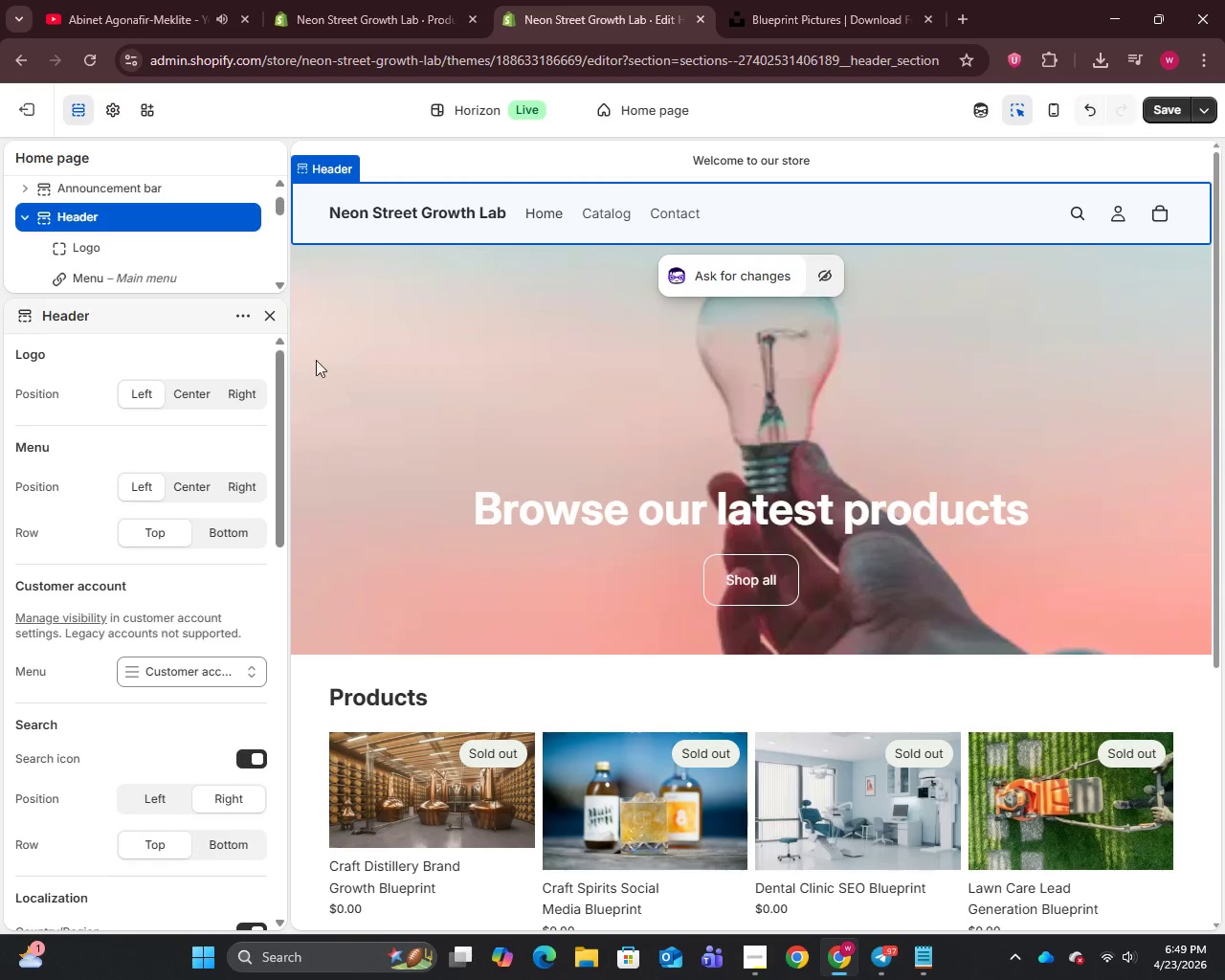 
scroll: coordinate [167, 554], scroll_direction: down, amount: 6.0
 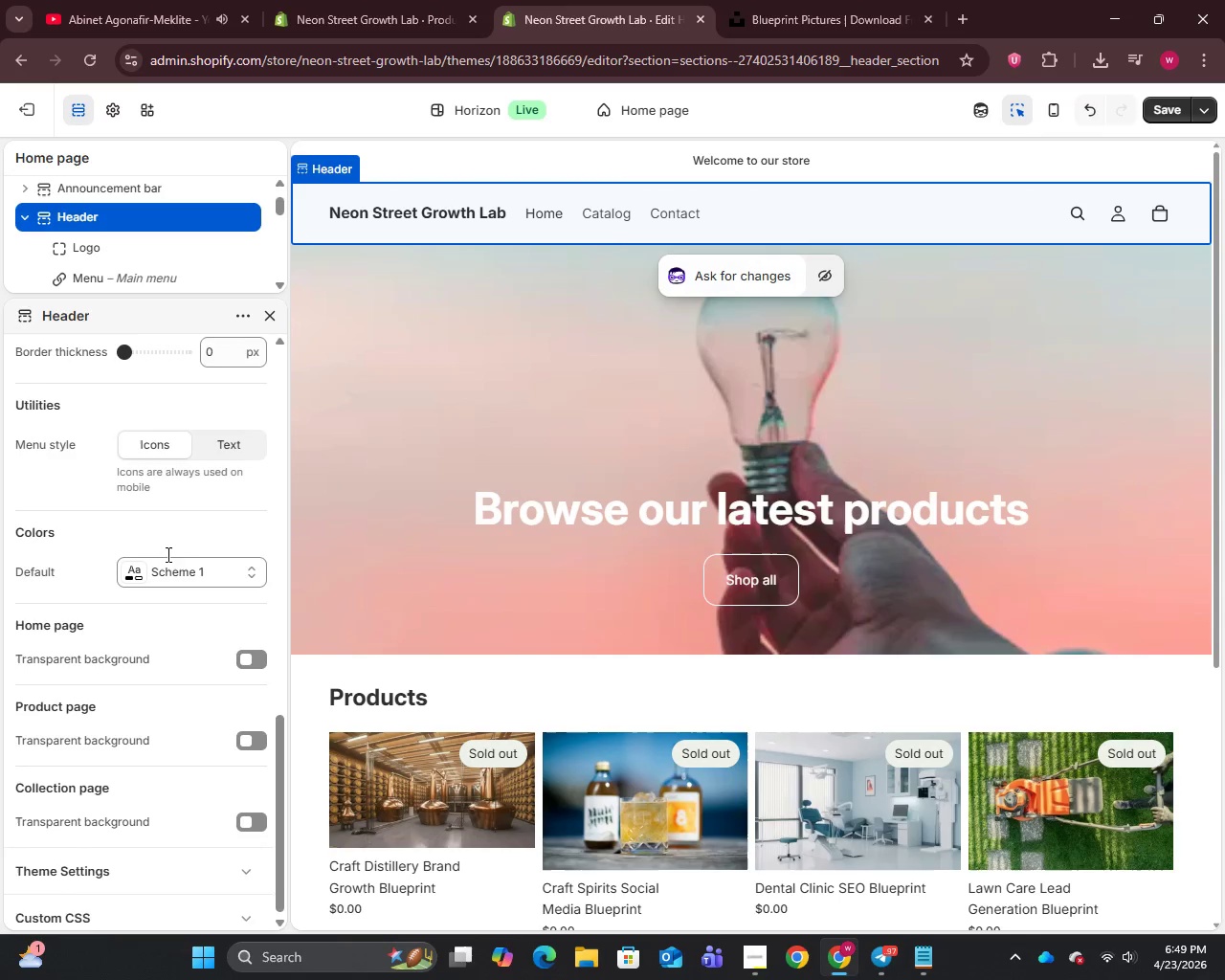 
left_click([129, 558])
 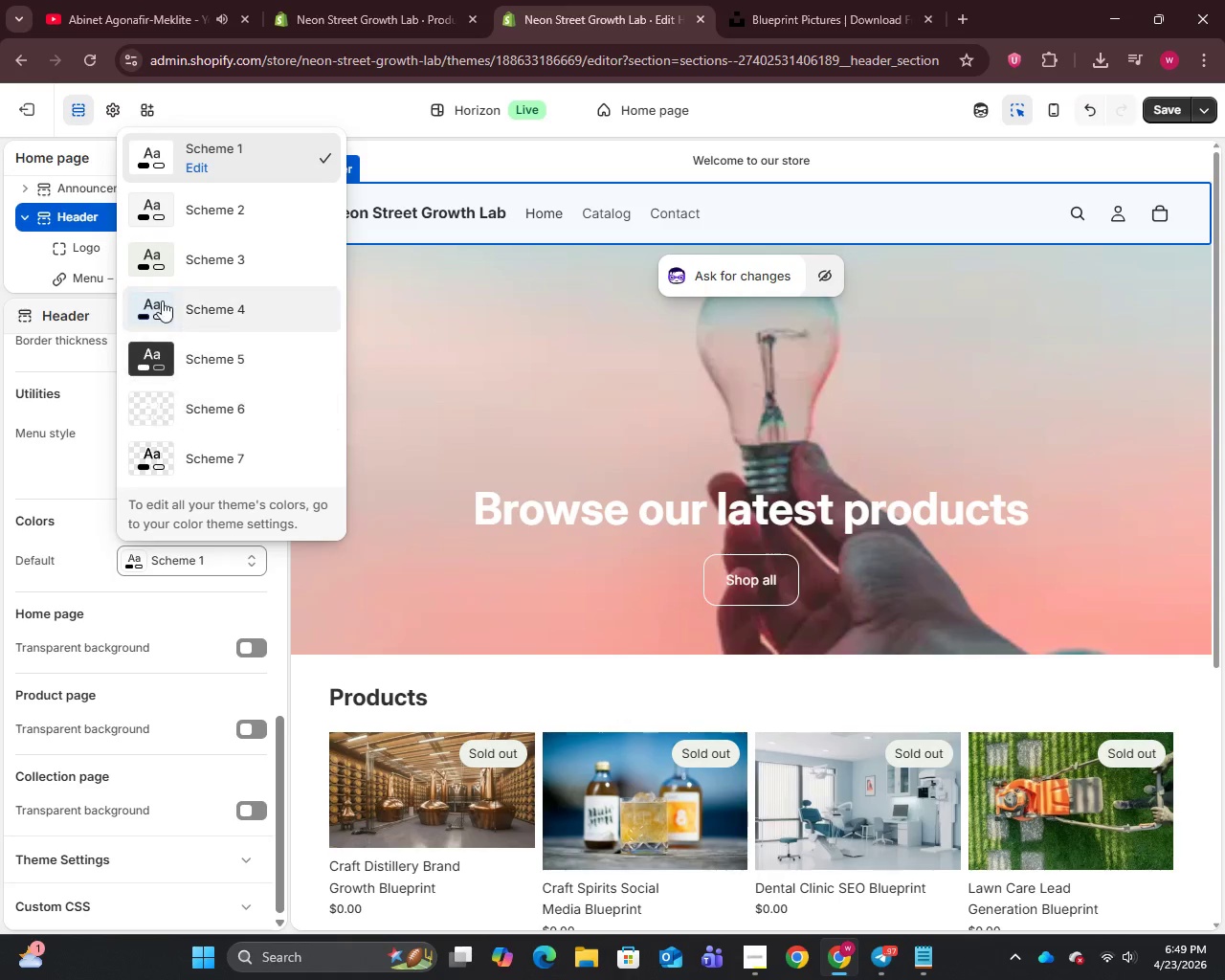 
left_click([162, 300])
 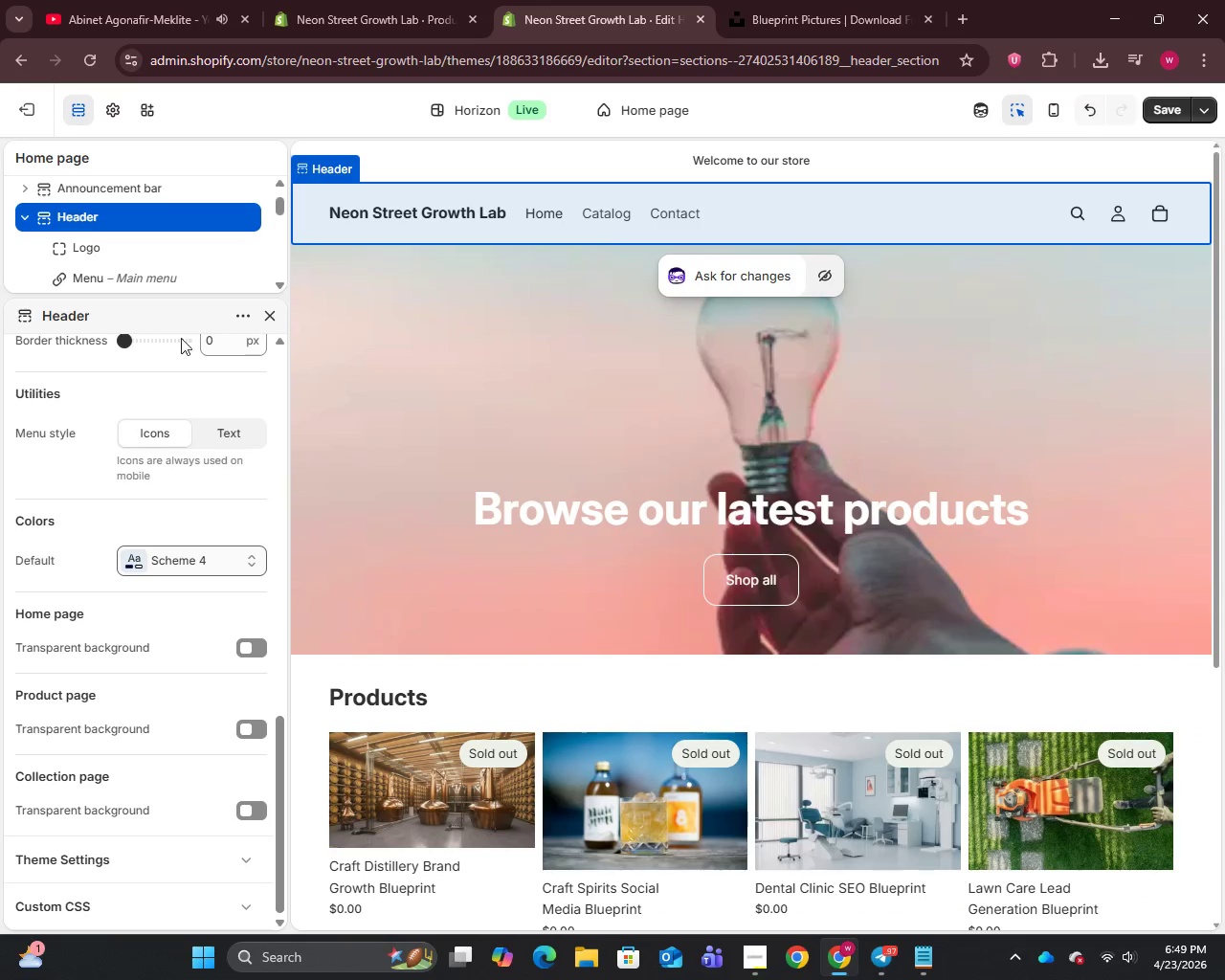 
left_click([128, 550])
 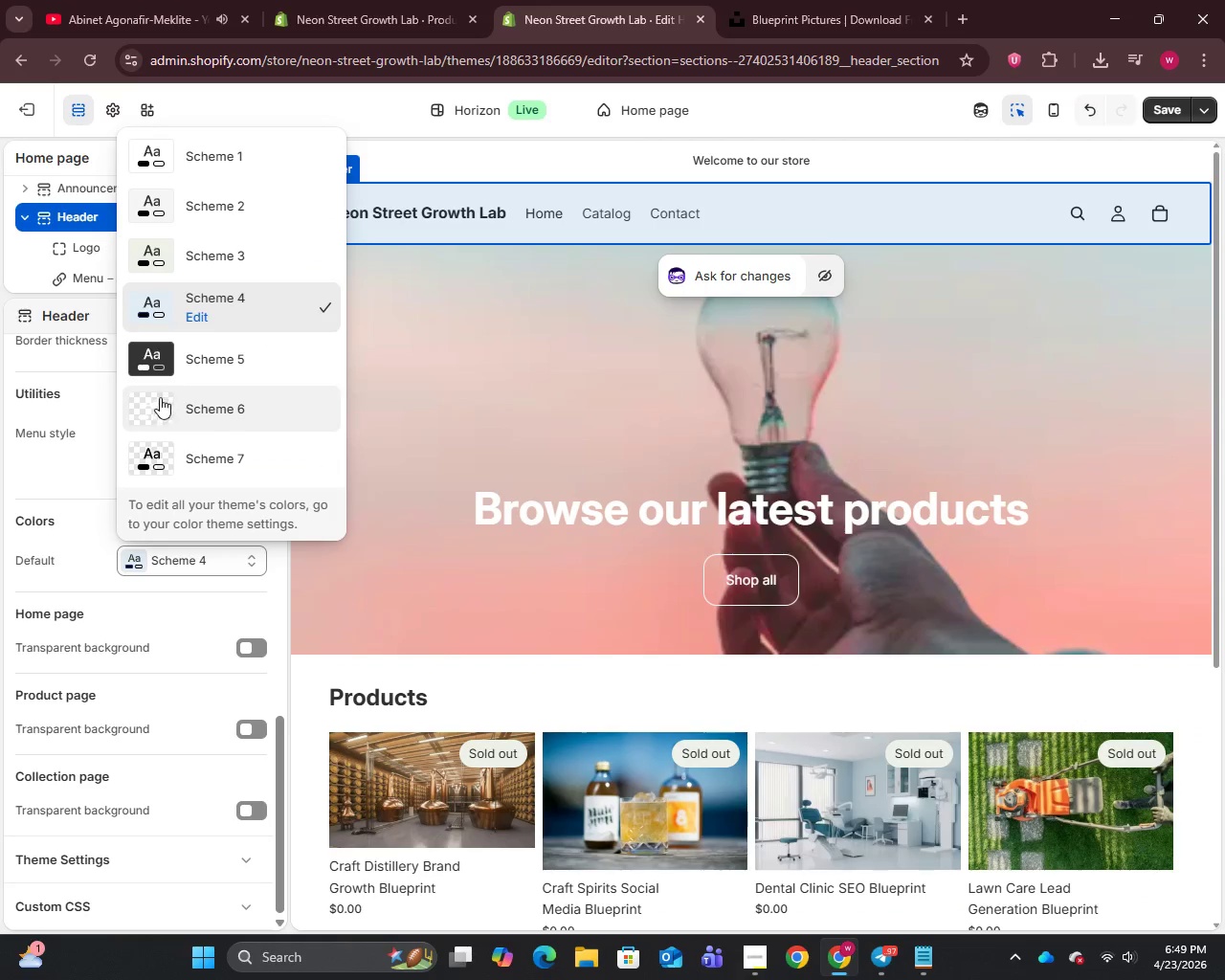 
mouse_move([190, 356])
 